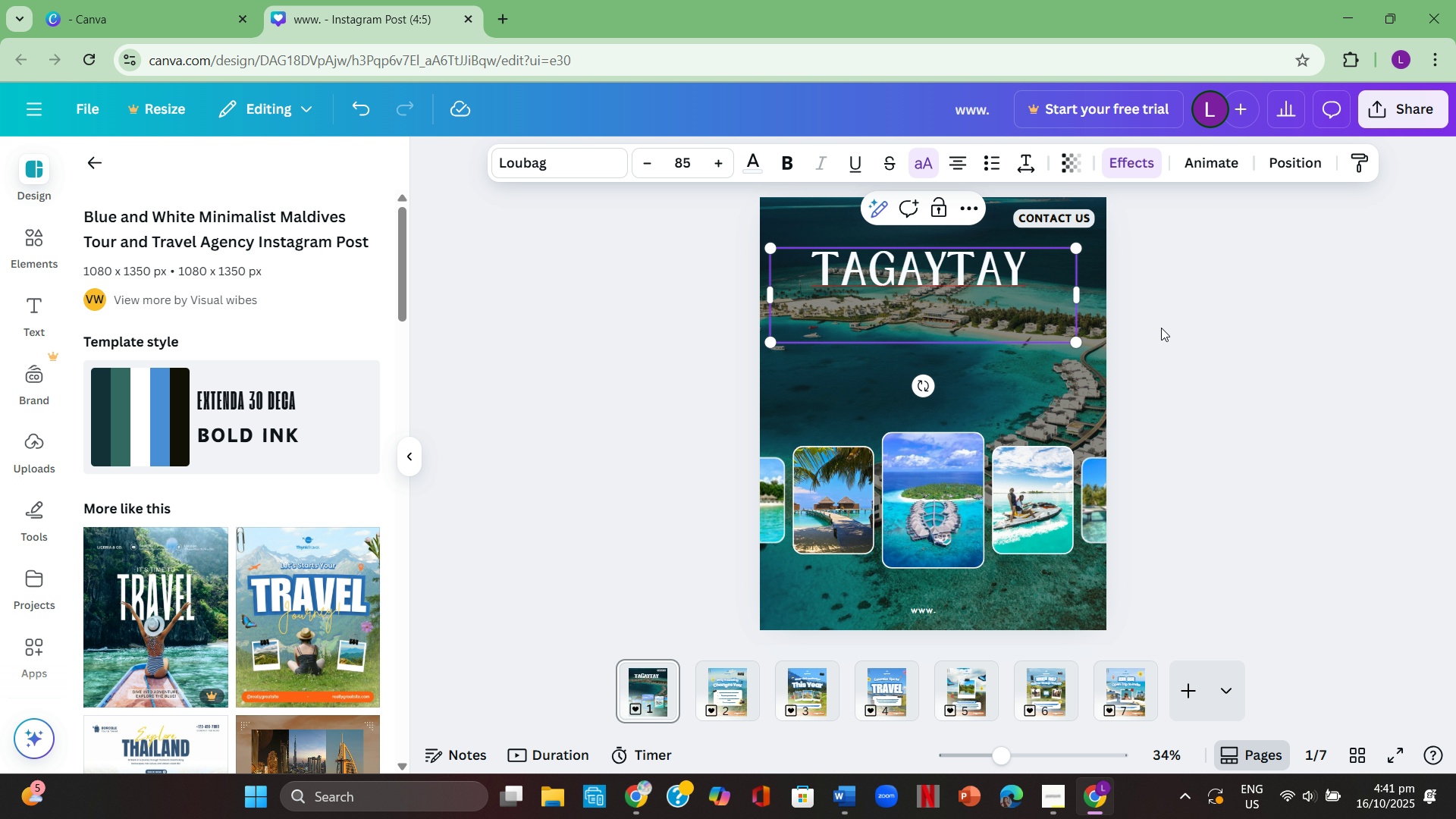 
left_click([1213, 333])
 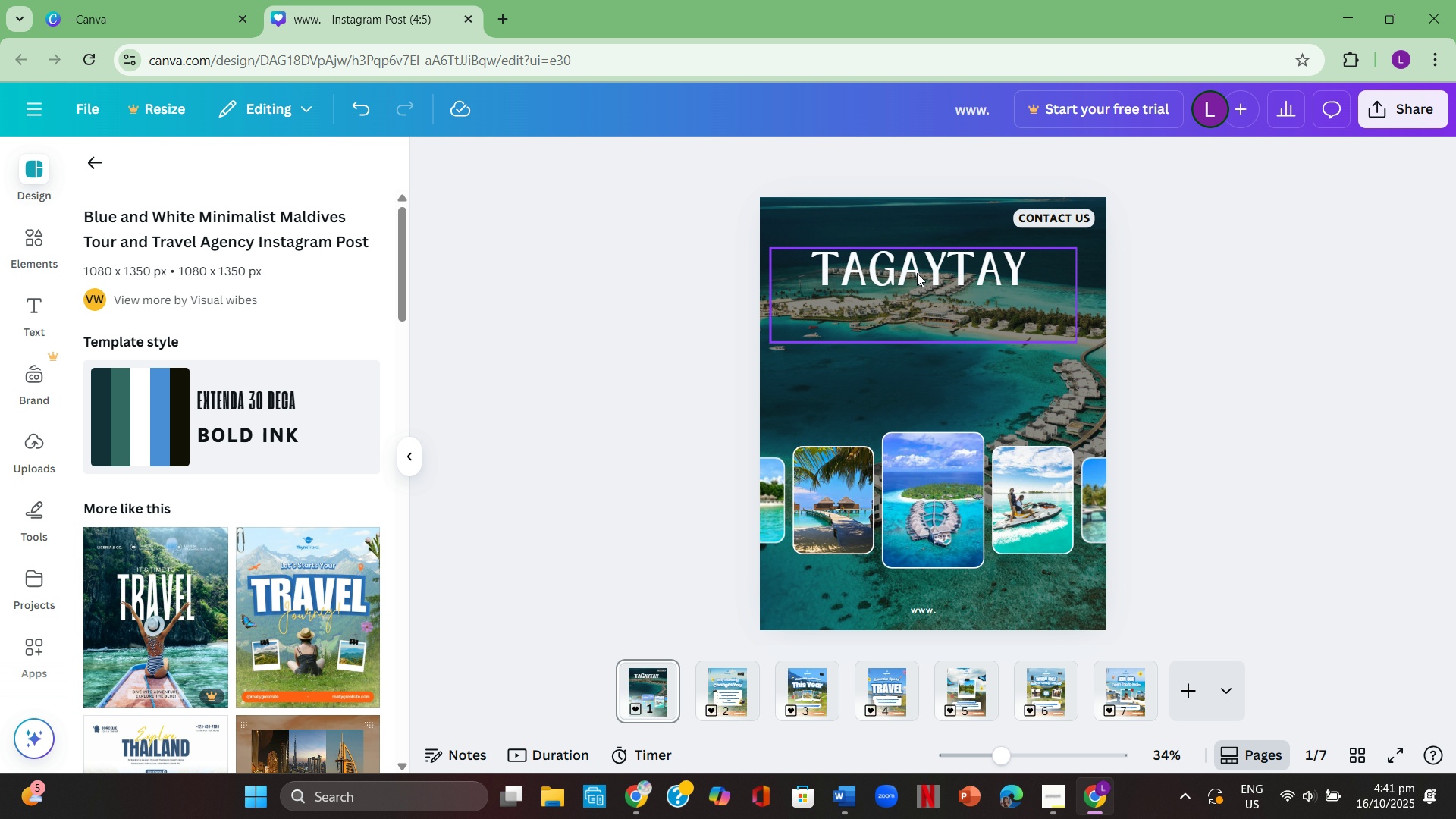 
left_click([917, 273])
 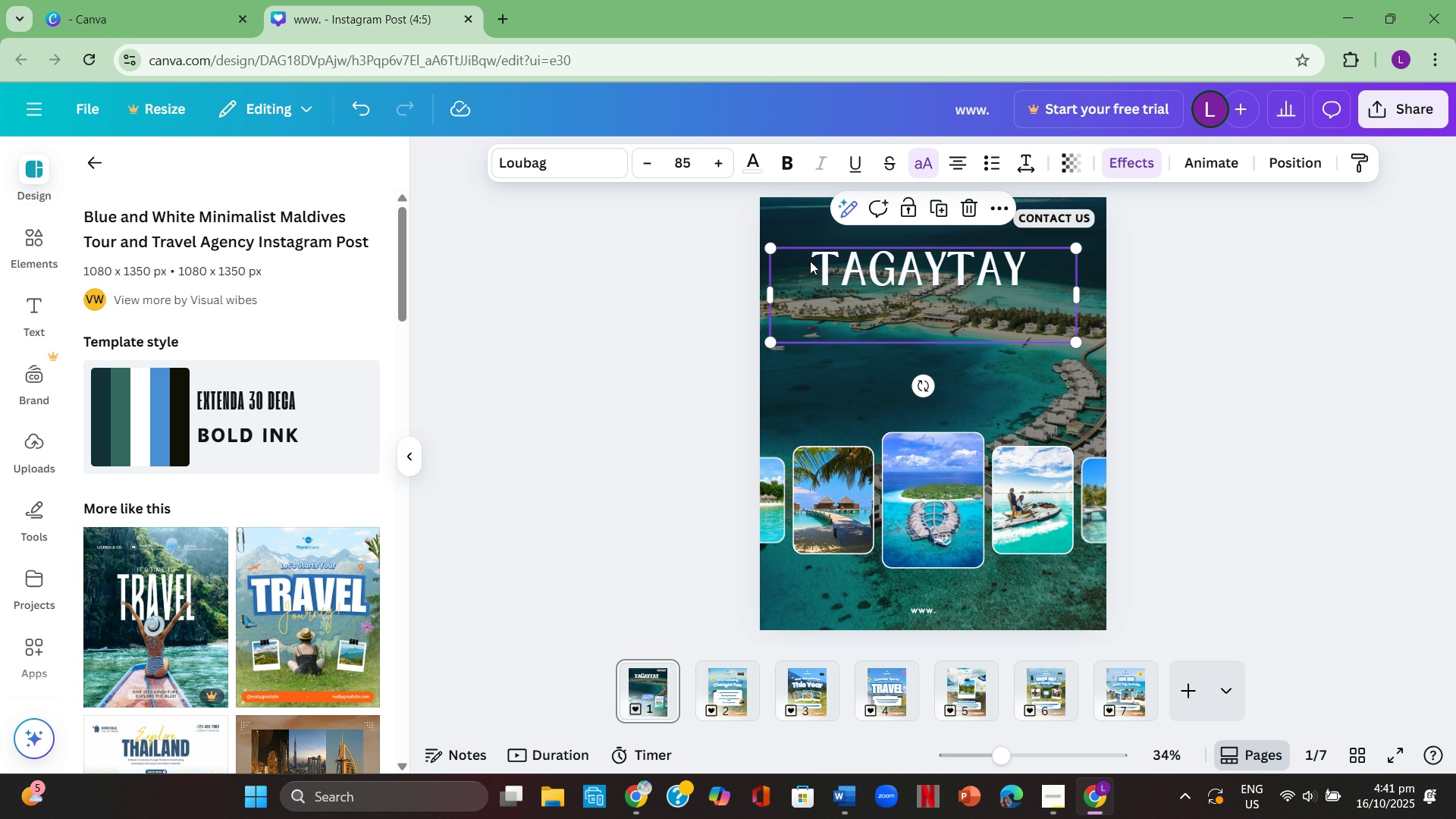 
double_click([809, 260])
 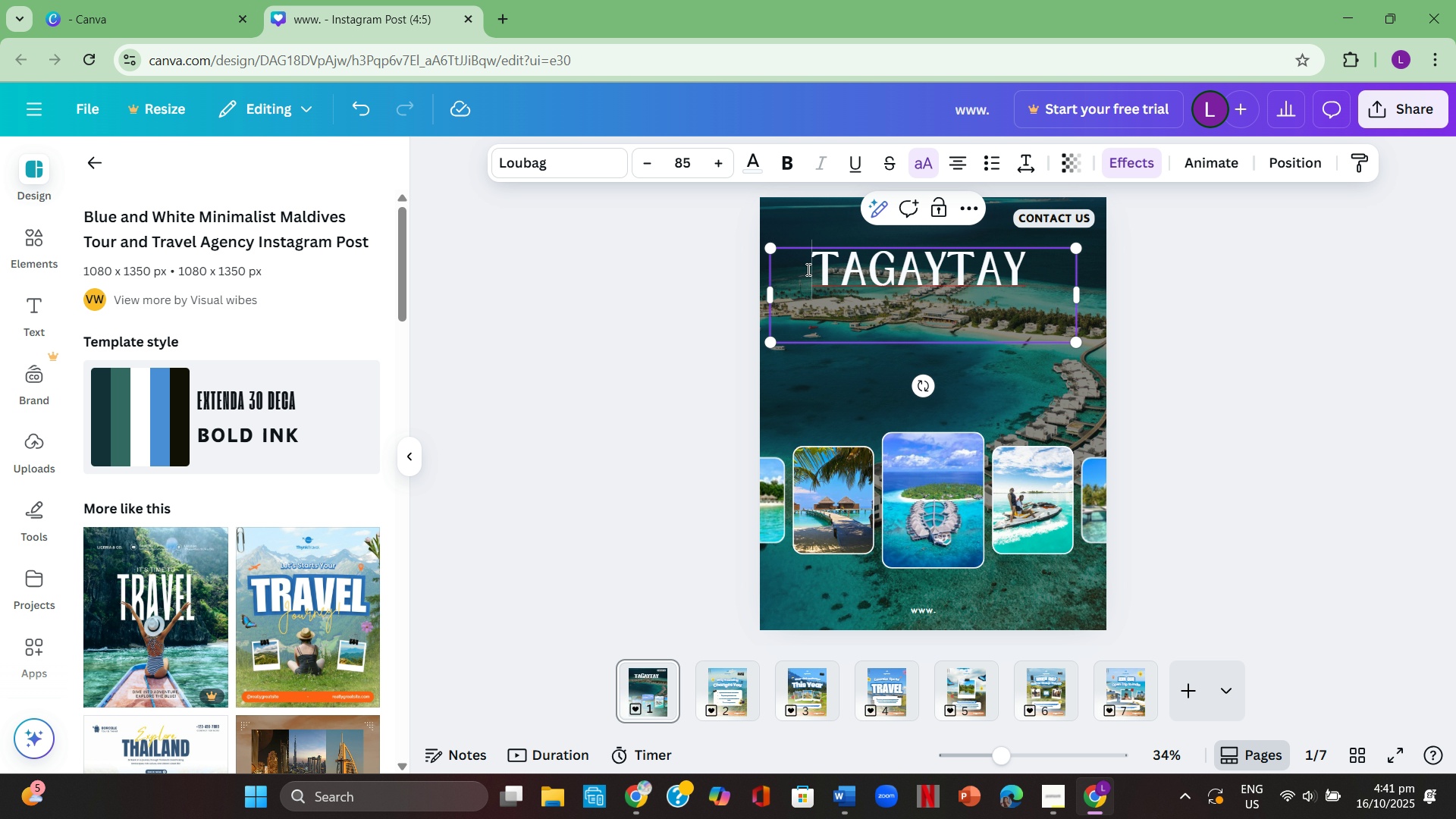 
left_click_drag(start_coordinate=[807, 269], to_coordinate=[1050, 300])
 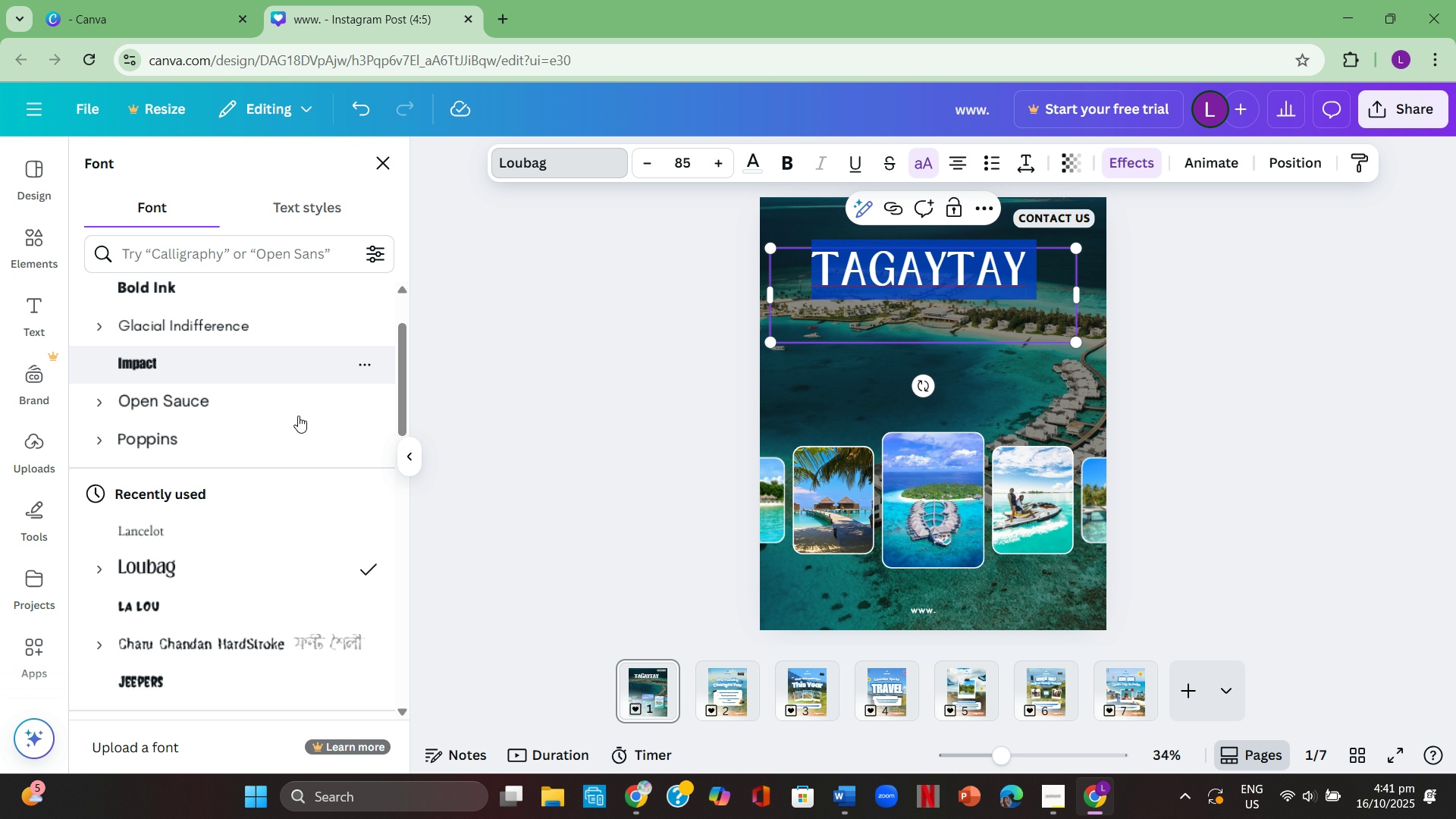 
scroll: coordinate [283, 525], scroll_direction: down, amount: 2.0
 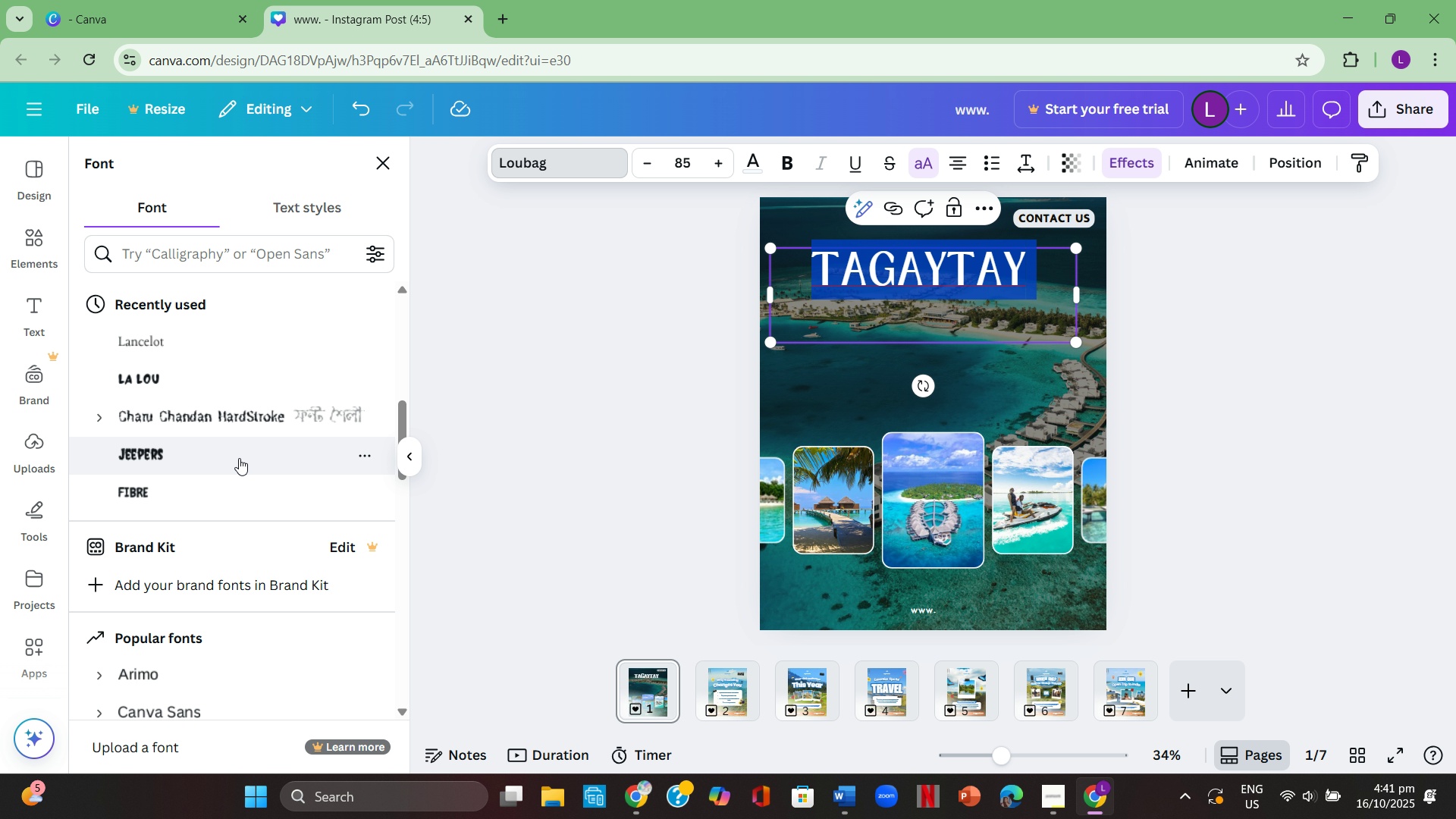 
left_click([240, 457])
 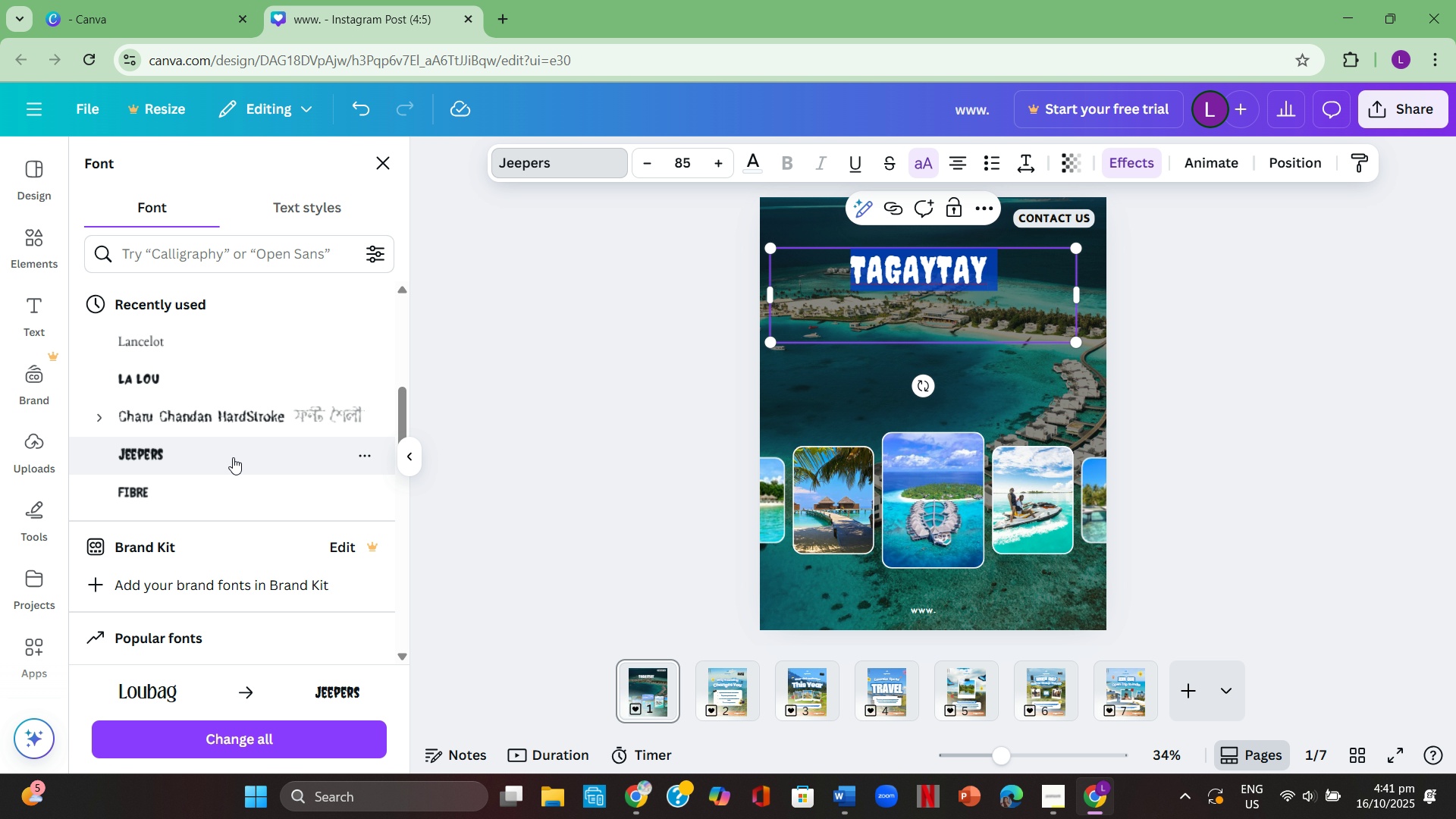 
scroll: coordinate [215, 497], scroll_direction: down, amount: 9.0
 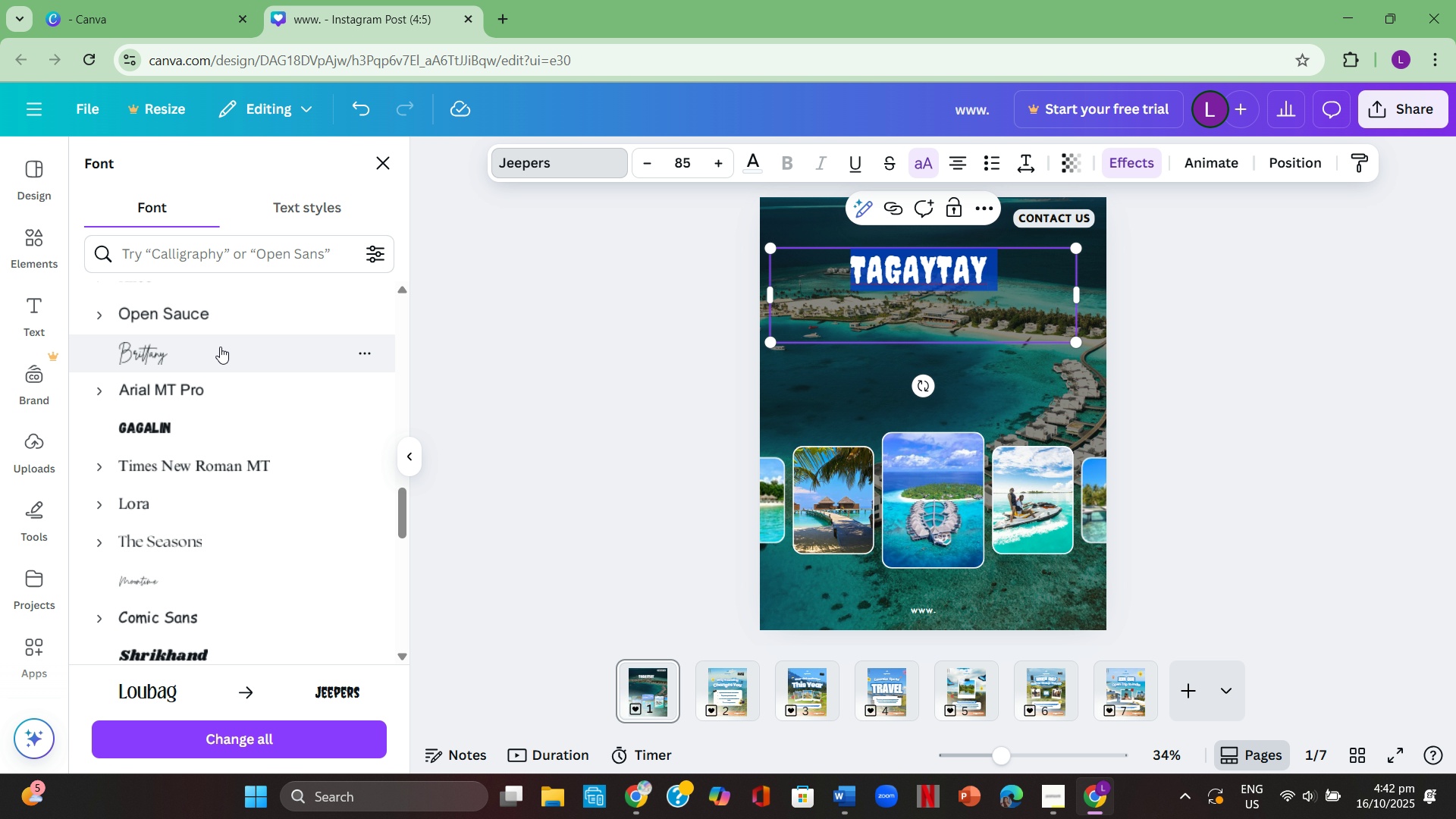 
left_click([221, 351])
 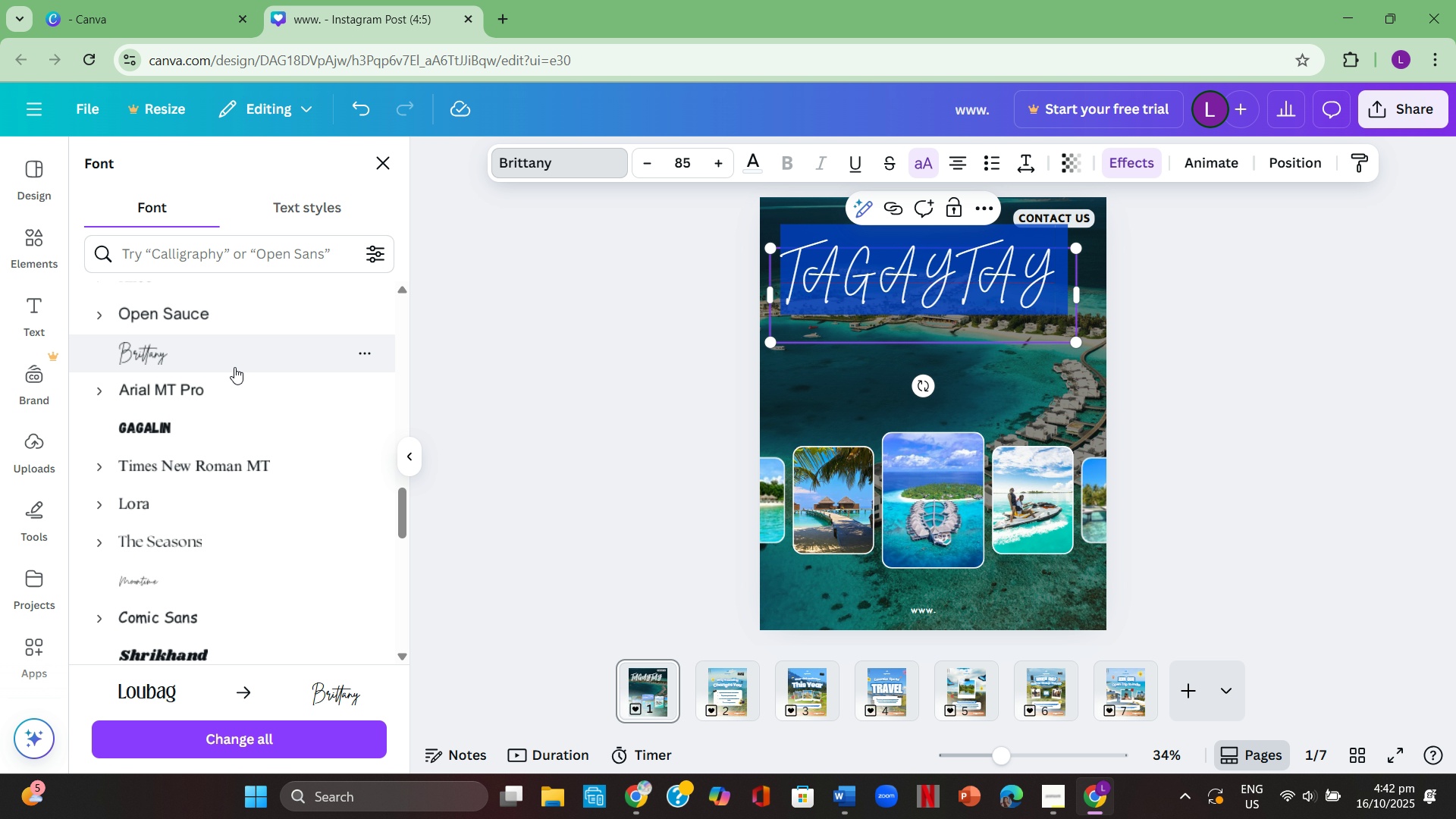 
scroll: coordinate [267, 471], scroll_direction: down, amount: 3.0
 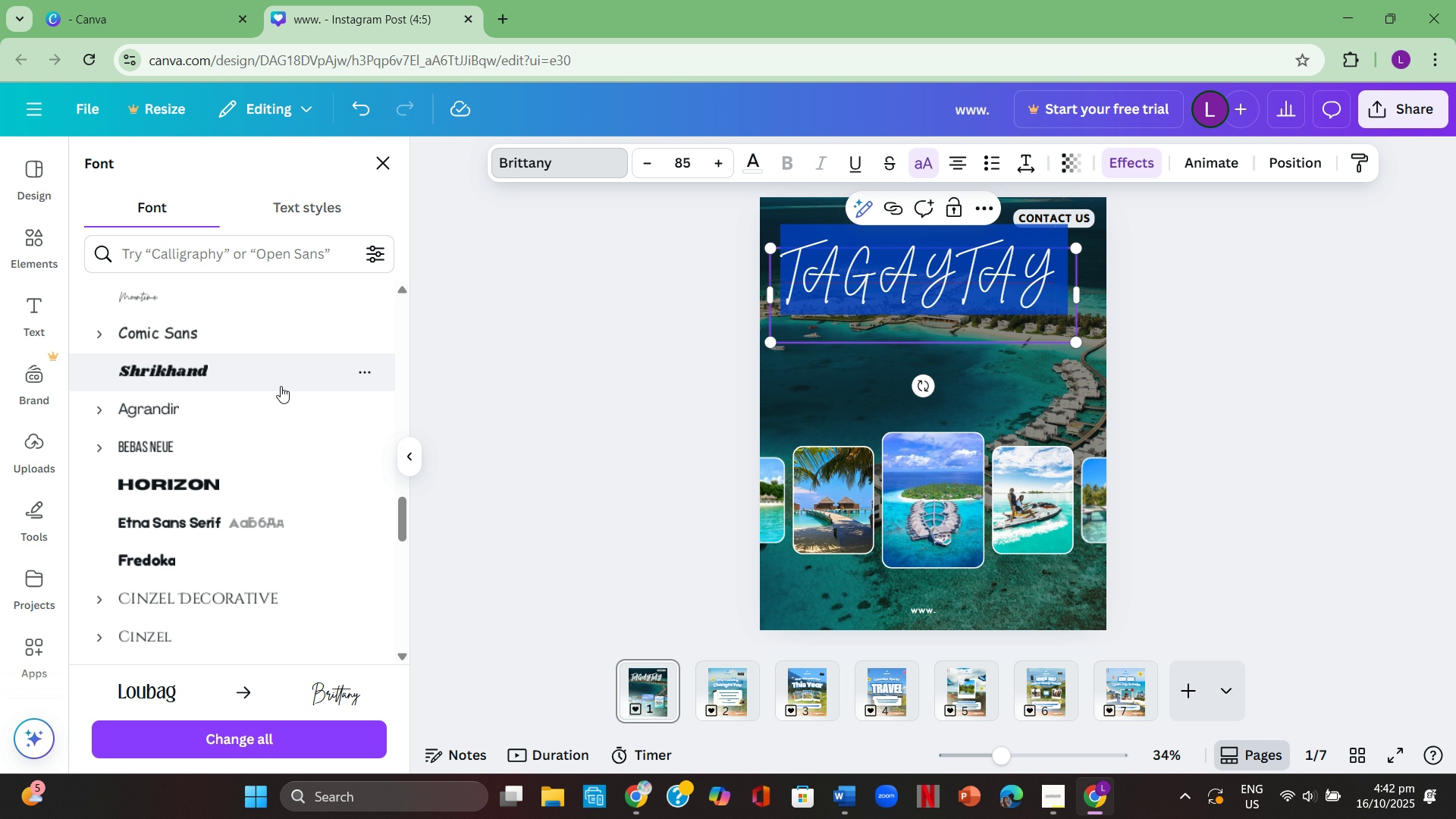 
left_click([281, 386])
 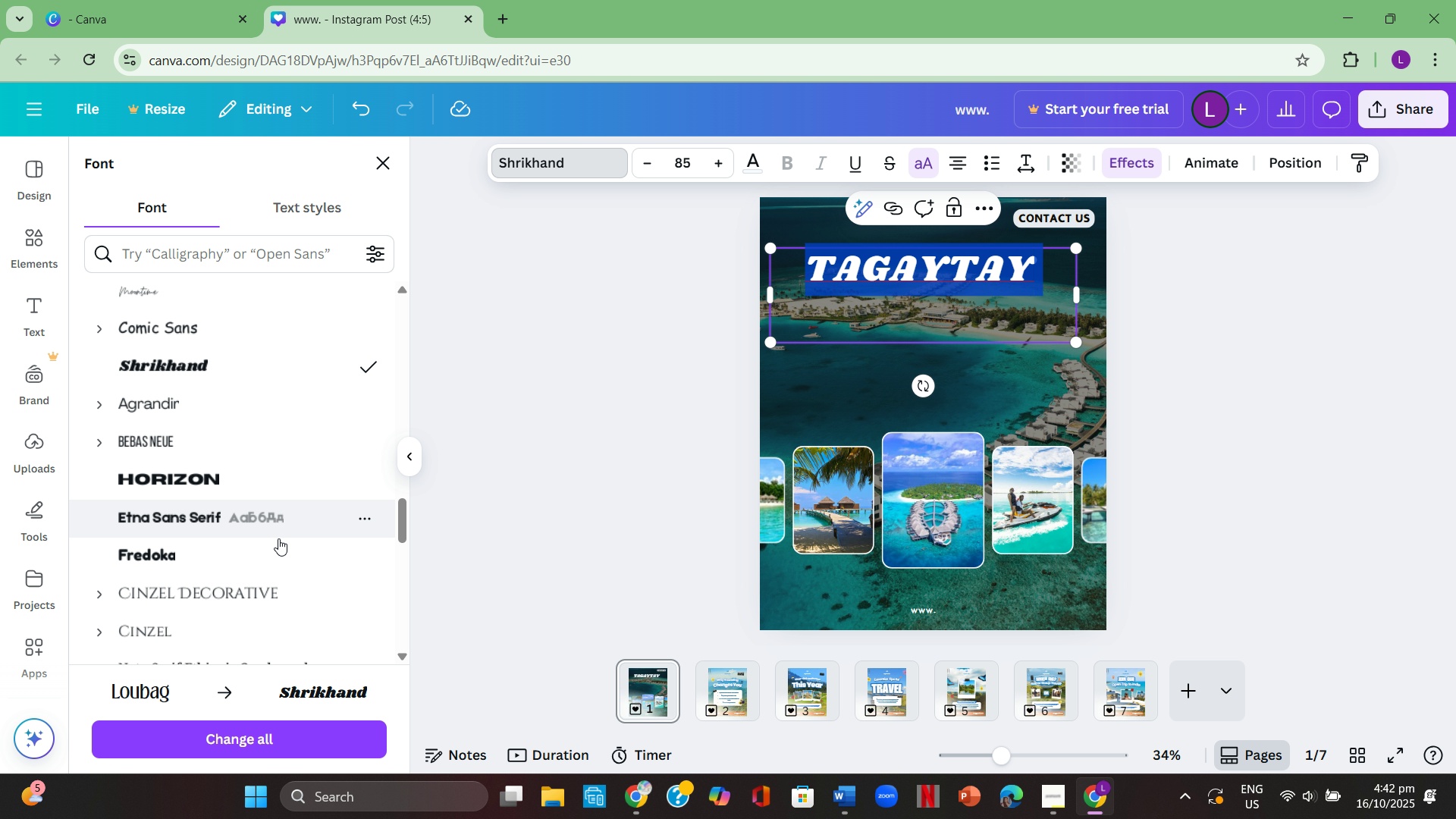 
scroll: coordinate [280, 532], scroll_direction: down, amount: 2.0
 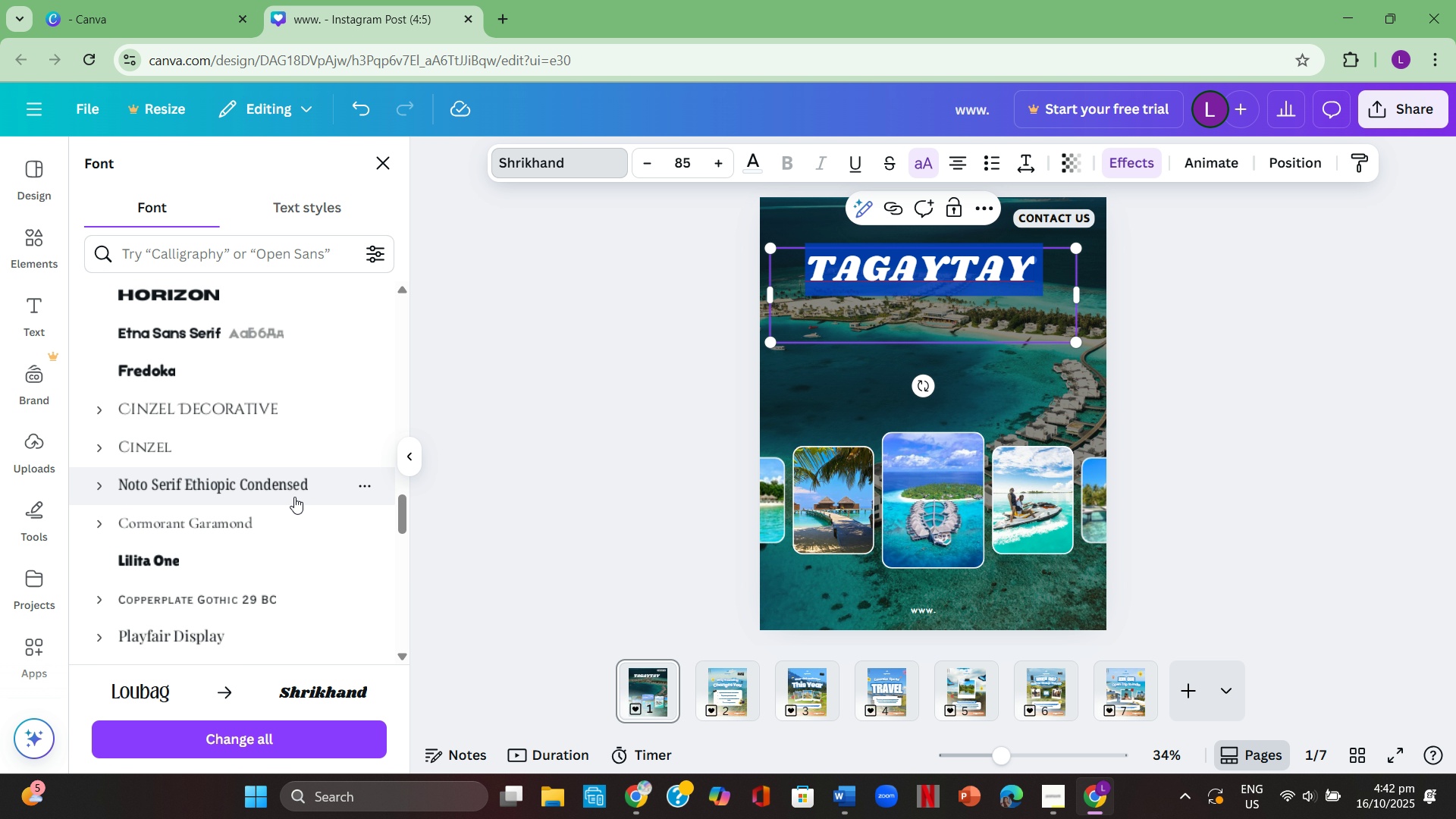 
left_click([294, 497])
 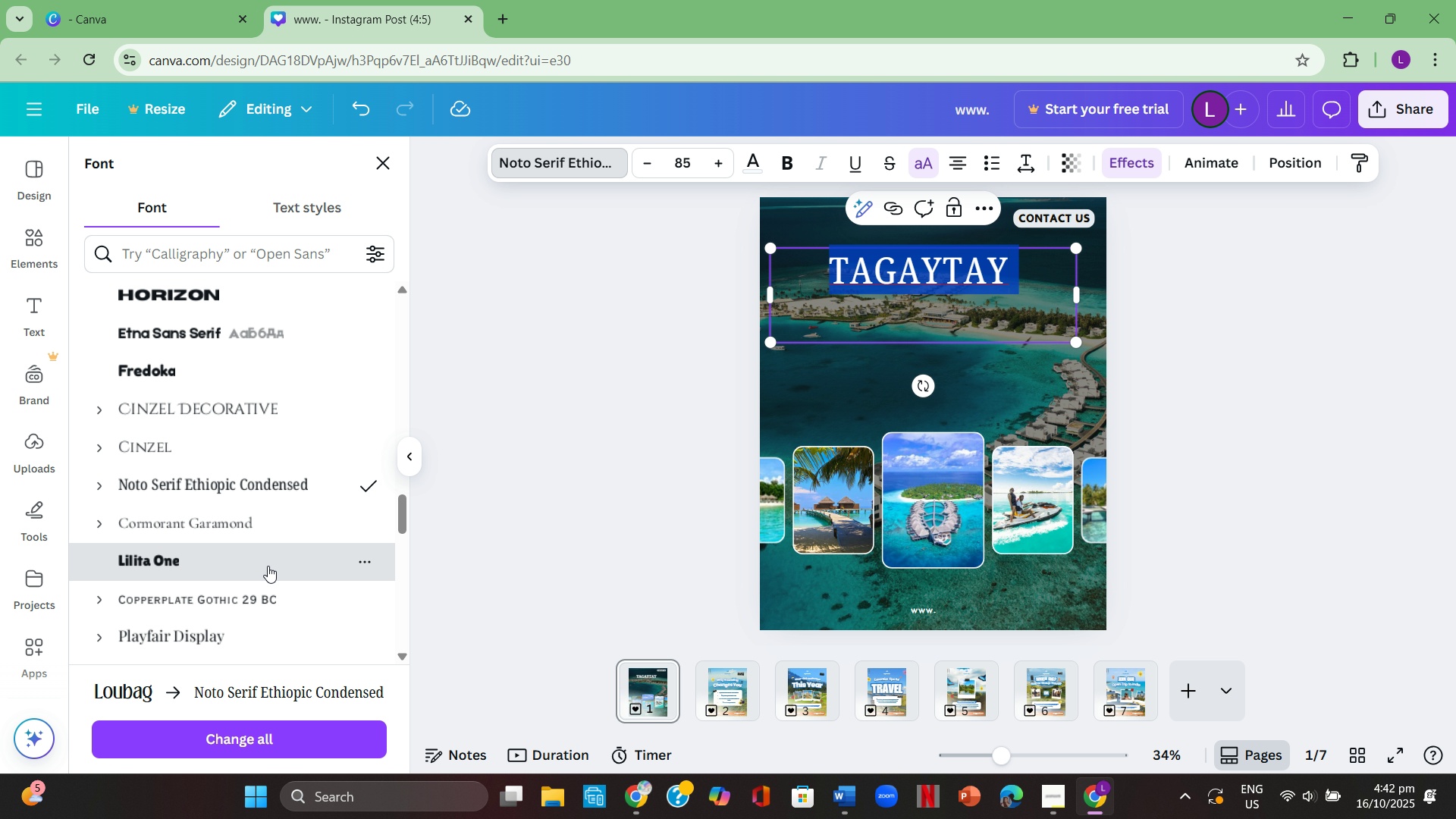 
left_click([268, 566])
 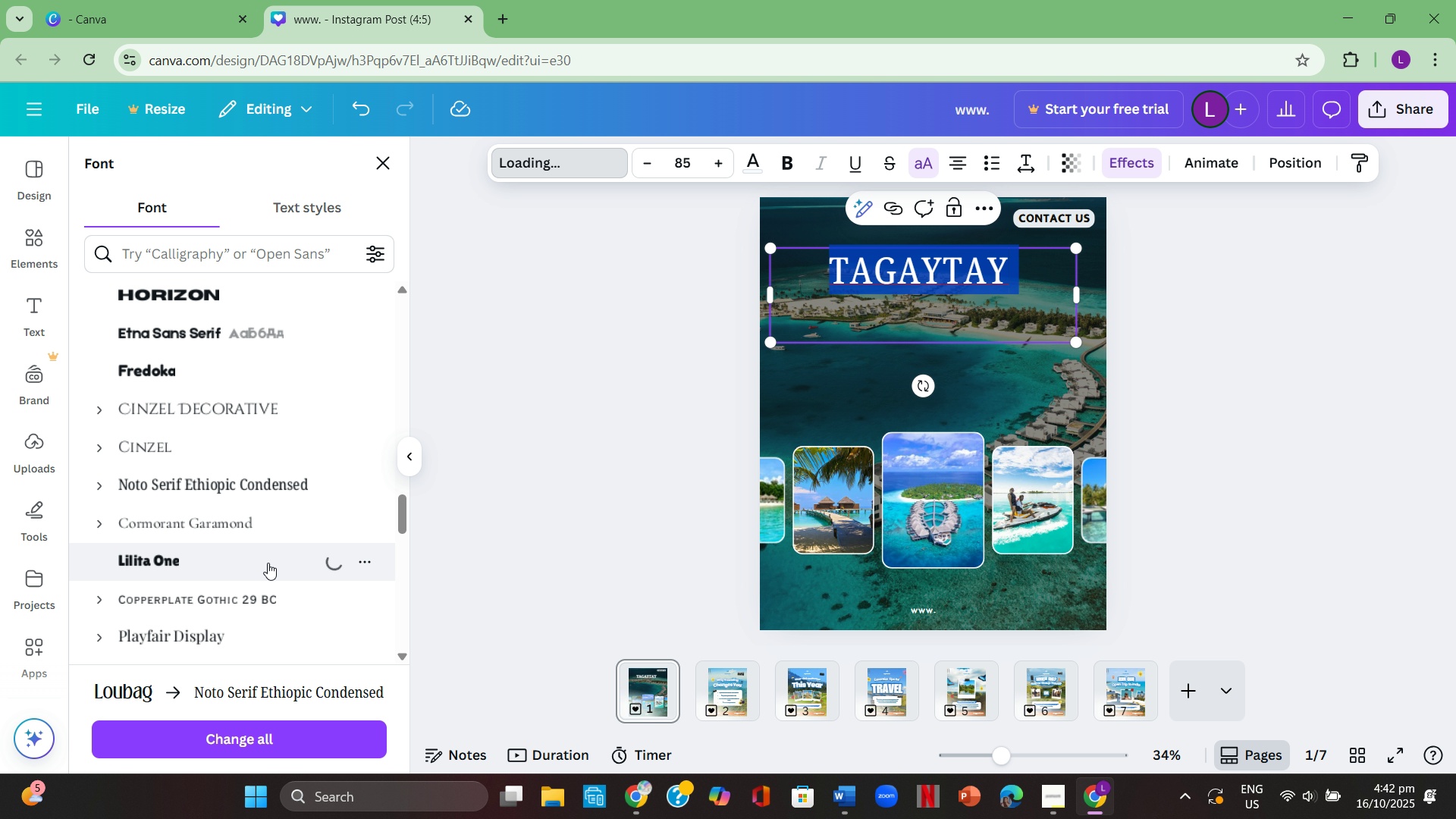 
scroll: coordinate [268, 554], scroll_direction: down, amount: 7.0
 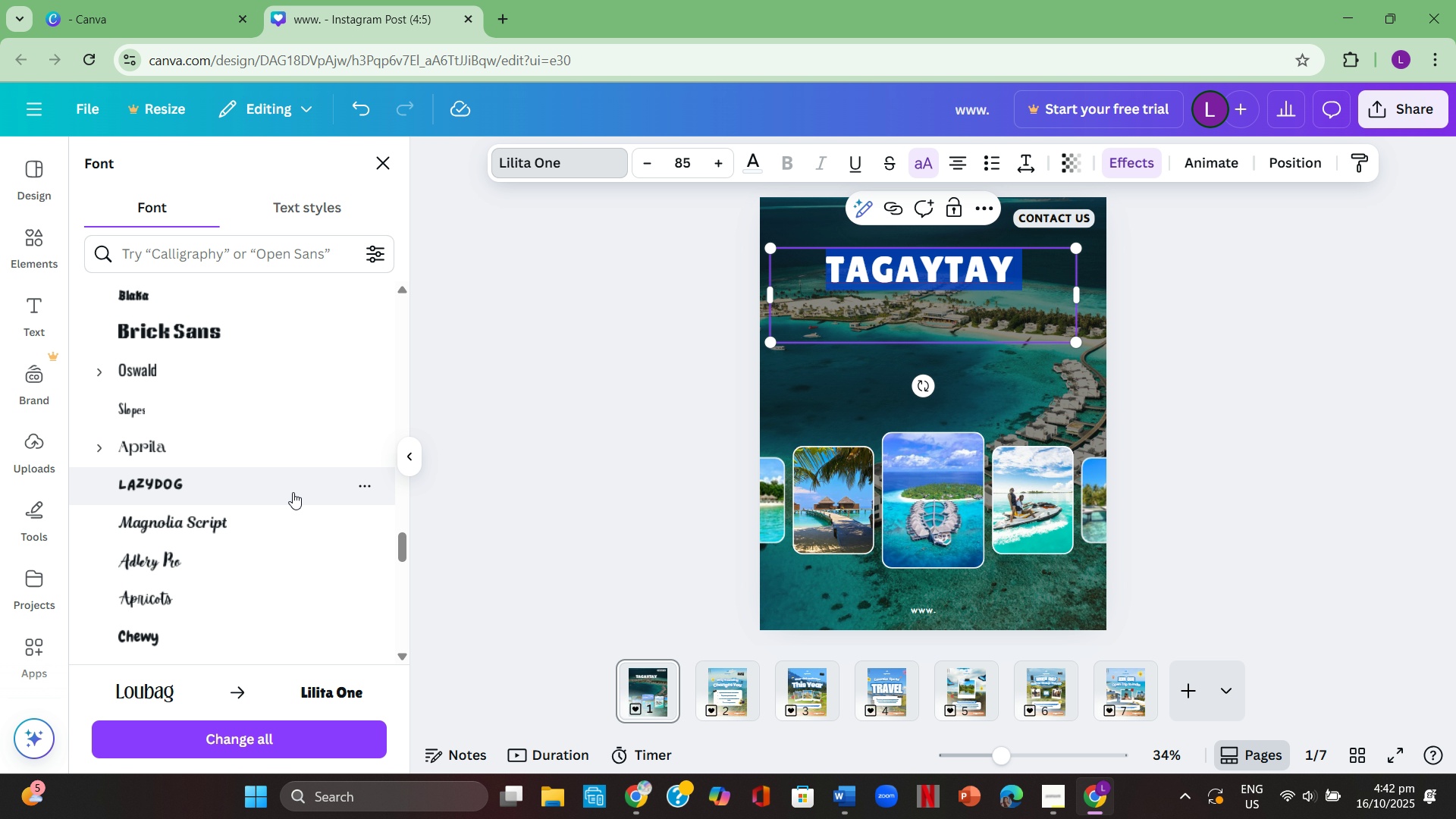 
left_click([293, 492])
 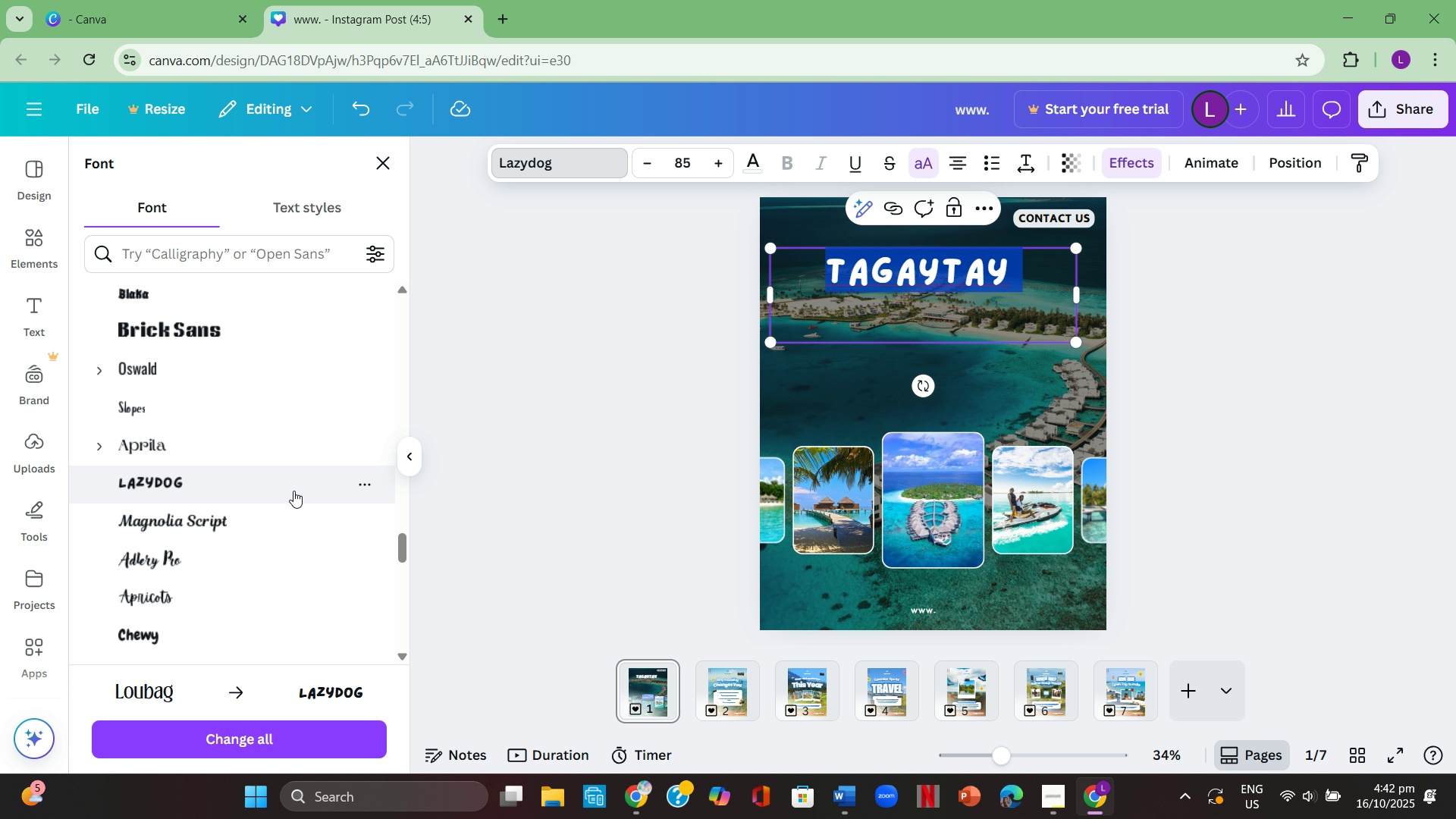 
scroll: coordinate [297, 485], scroll_direction: down, amount: 9.0
 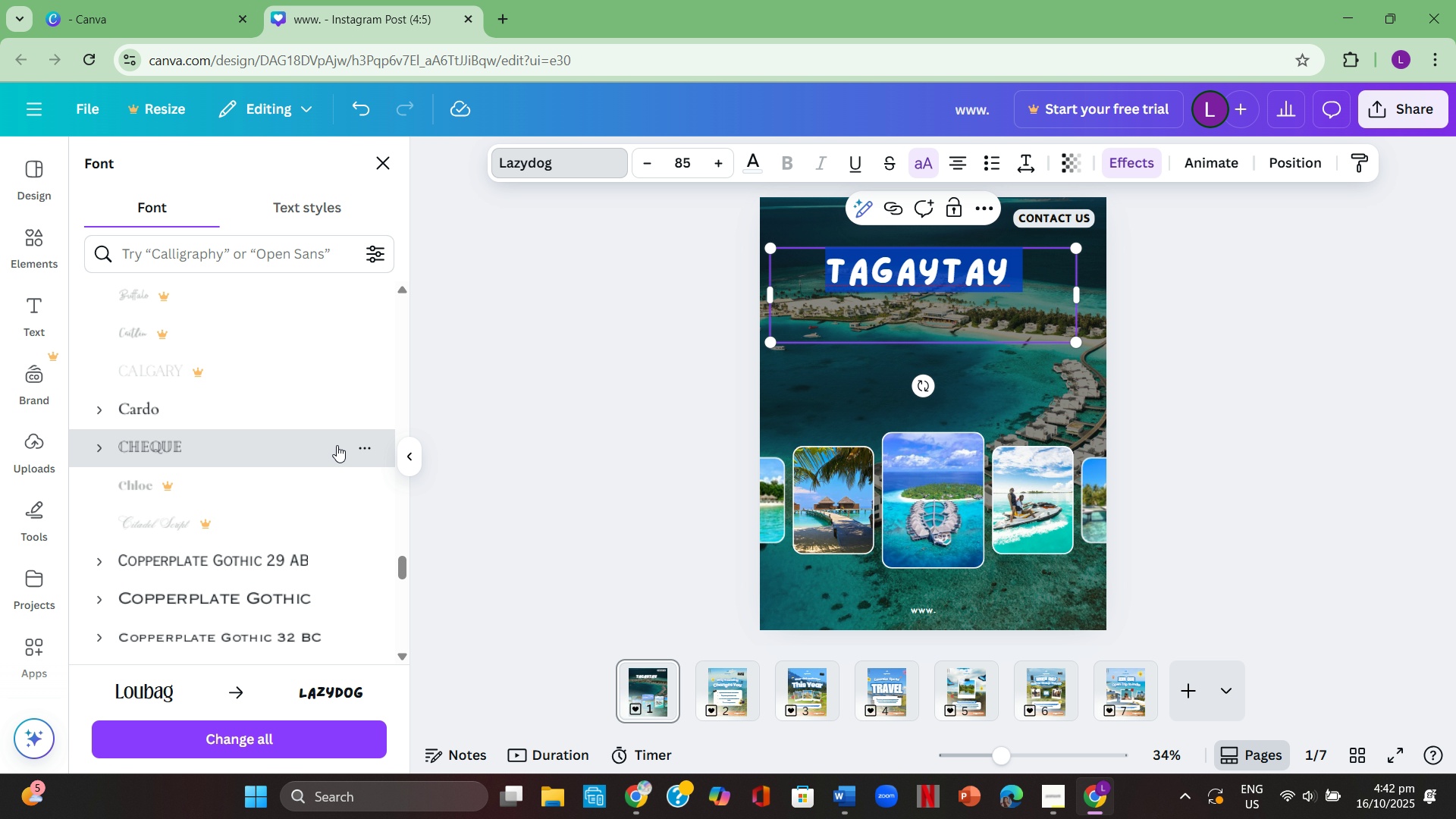 
left_click([337, 445])
 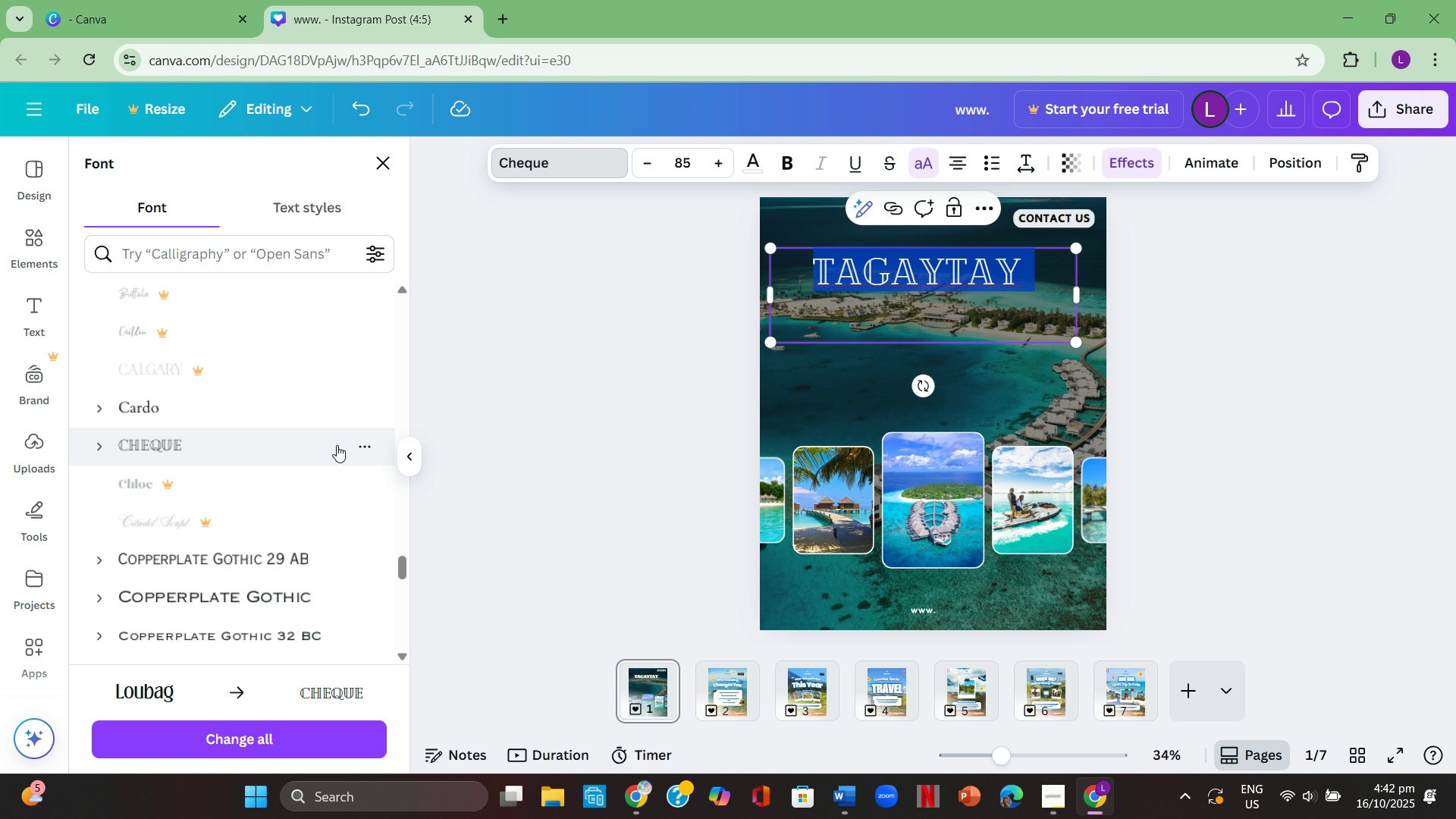 
scroll: coordinate [337, 445], scroll_direction: down, amount: 1.0
 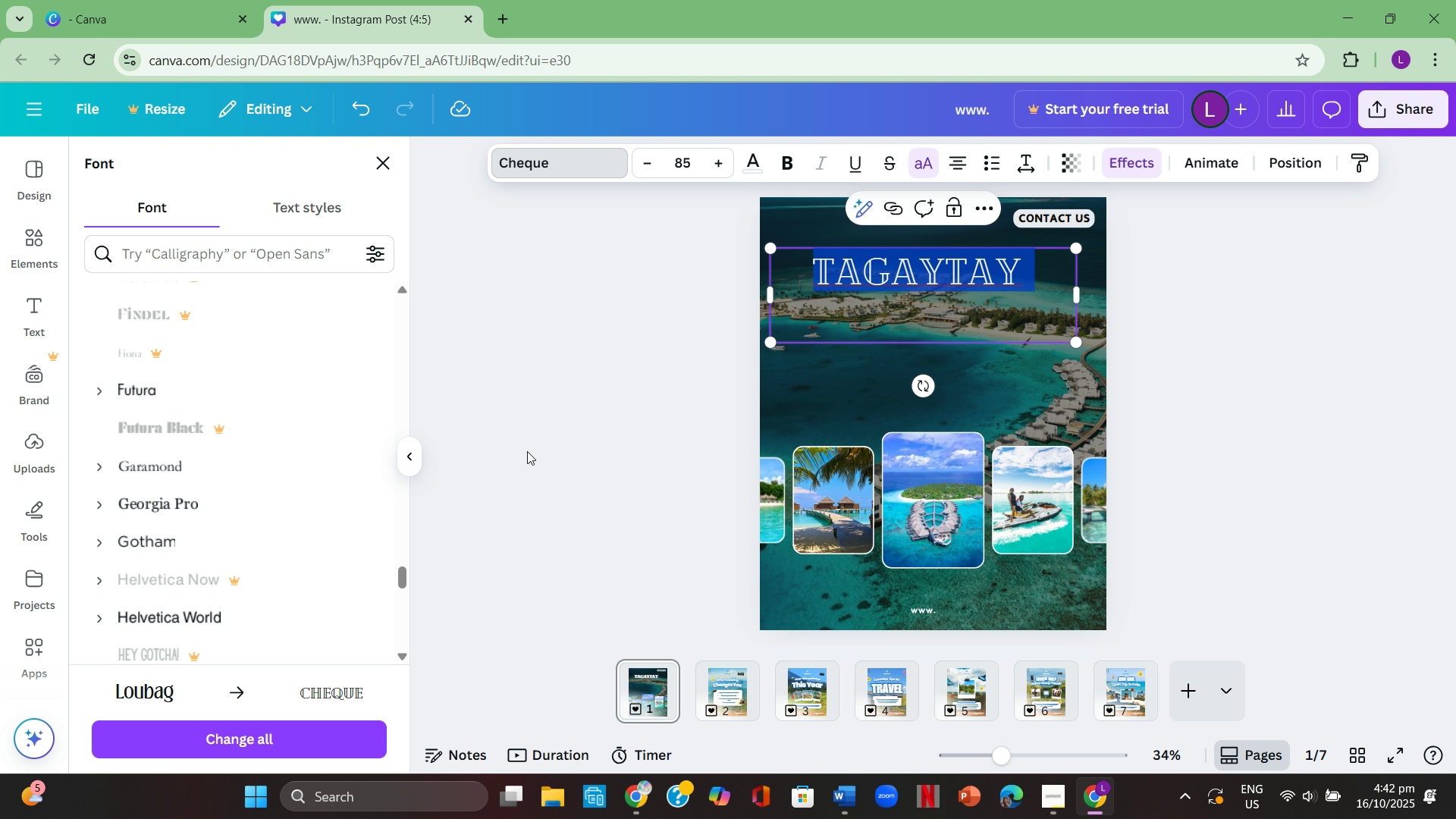 
double_click([563, 438])
 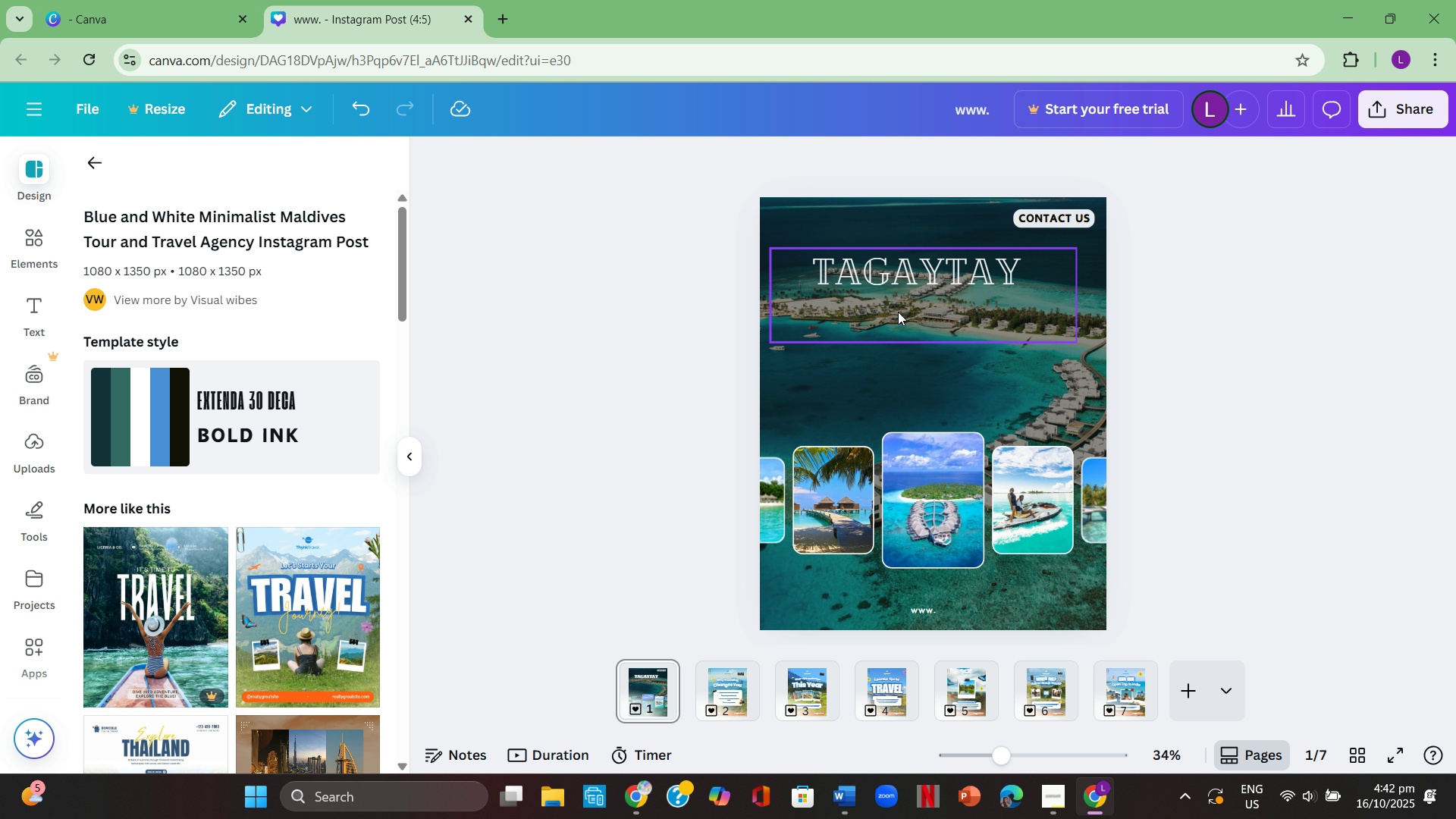 
left_click_drag(start_coordinate=[941, 270], to_coordinate=[966, 280])
 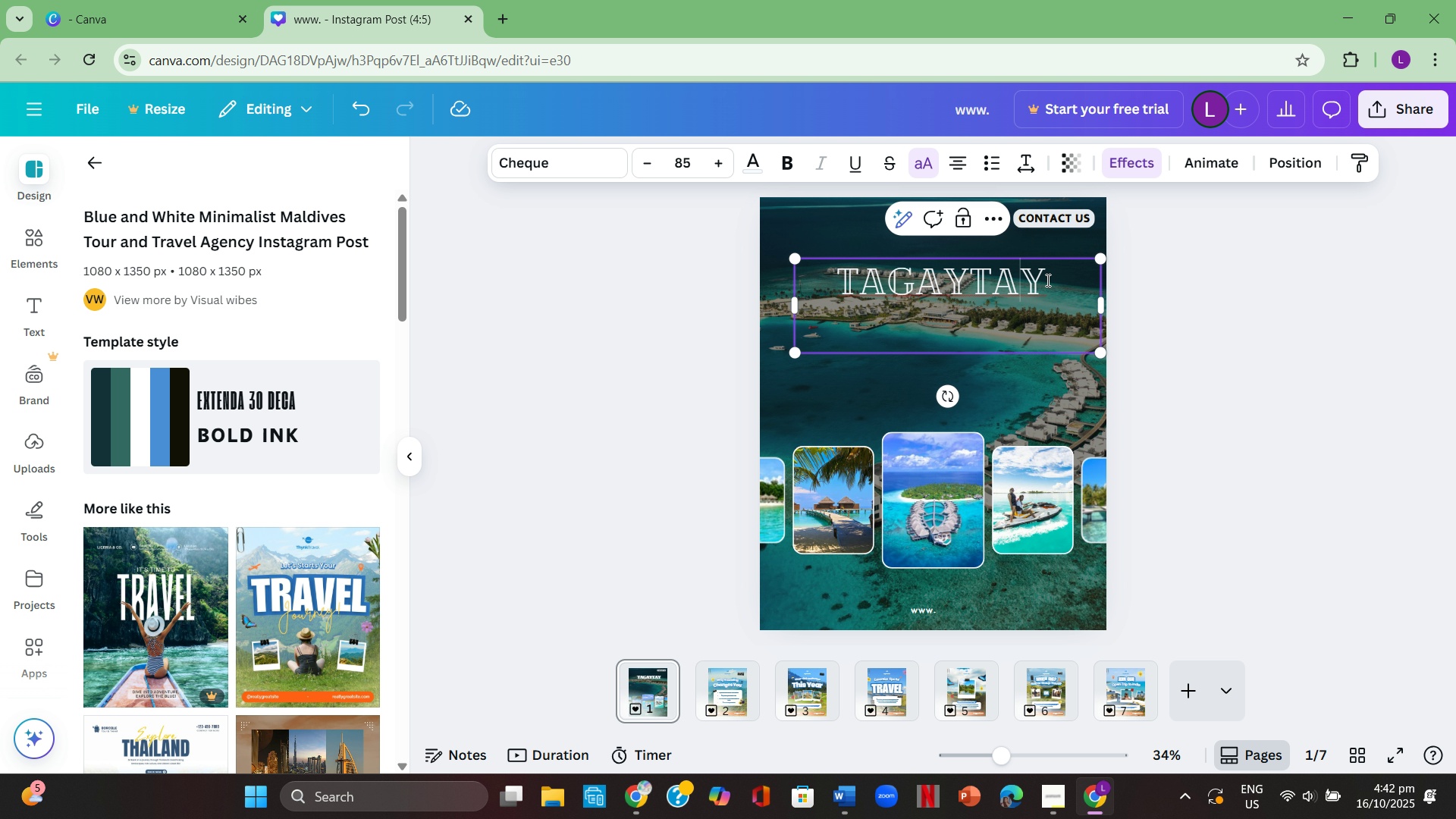 
left_click_drag(start_coordinate=[1052, 280], to_coordinate=[788, 279])
 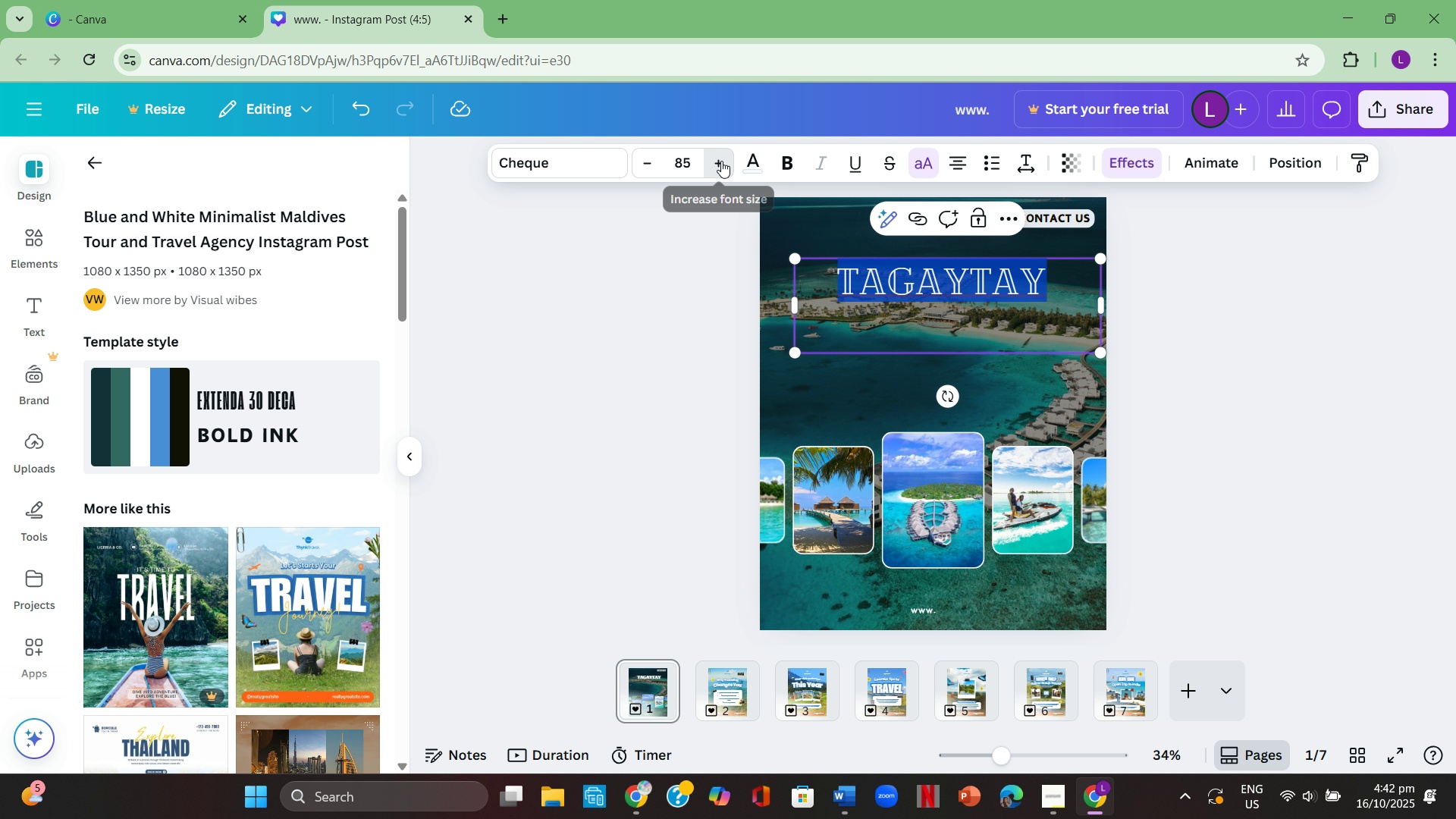 
double_click([721, 161])
 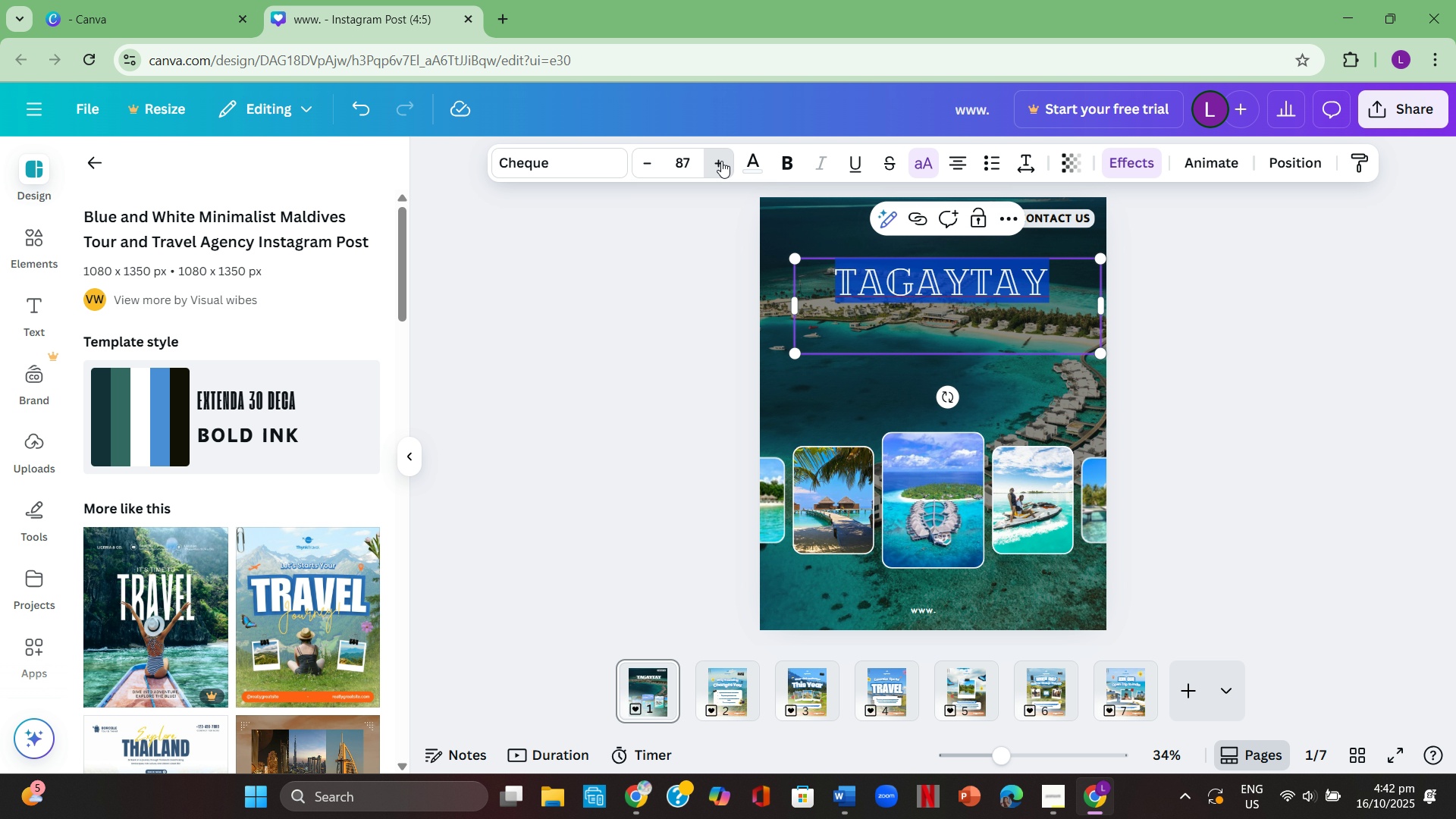 
triple_click([721, 161])
 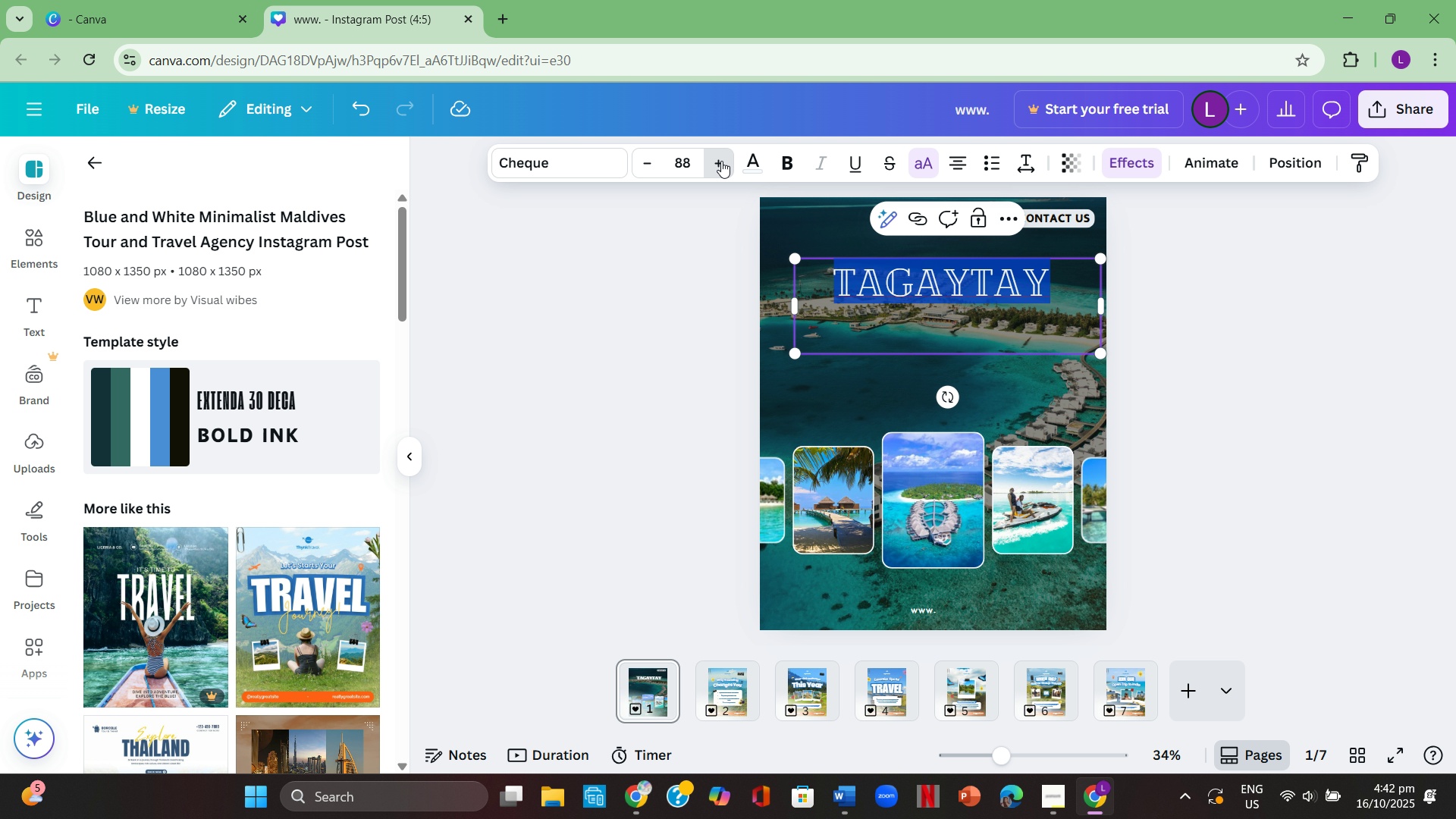 
triple_click([721, 161])
 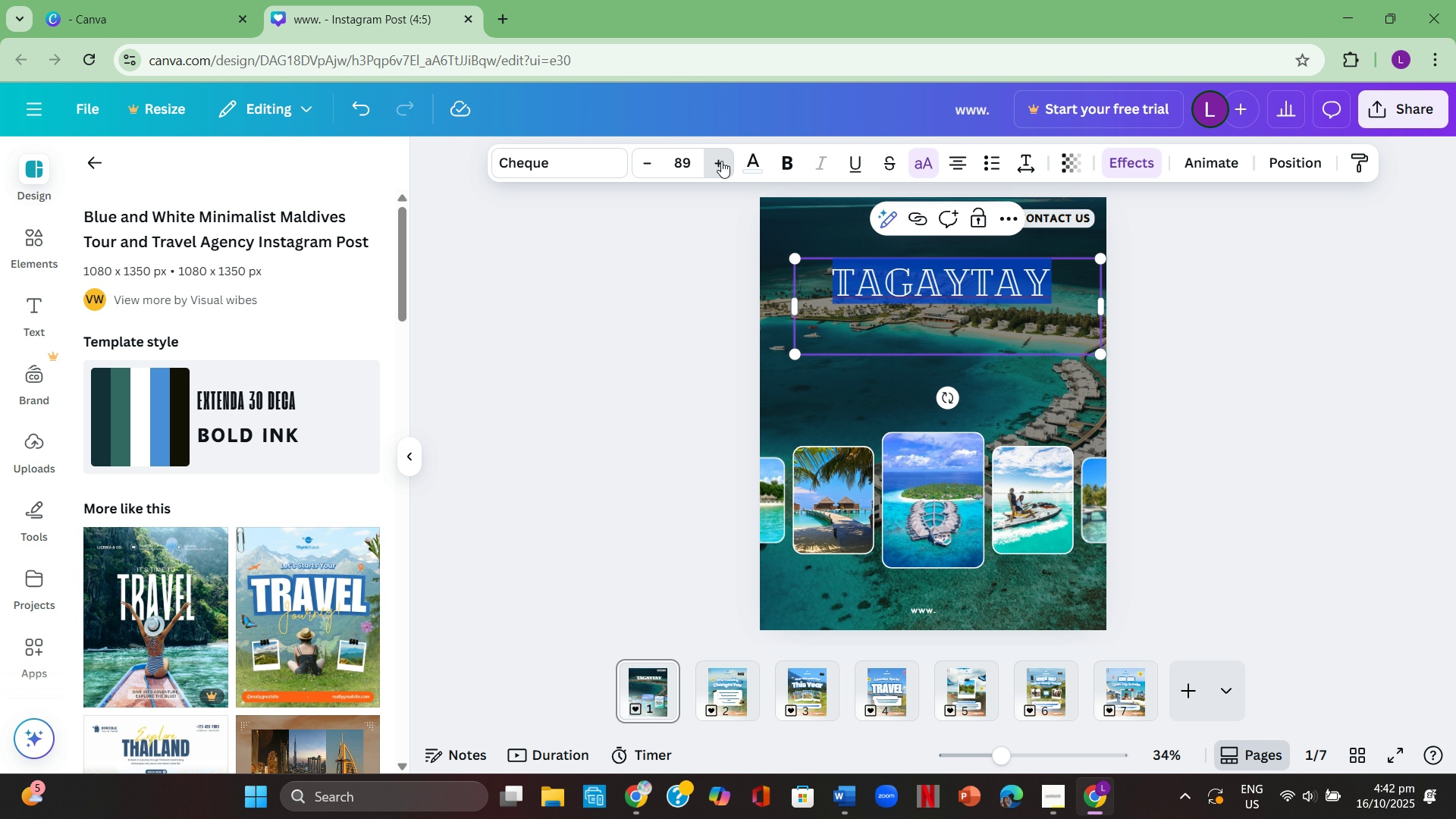 
triple_click([721, 161])
 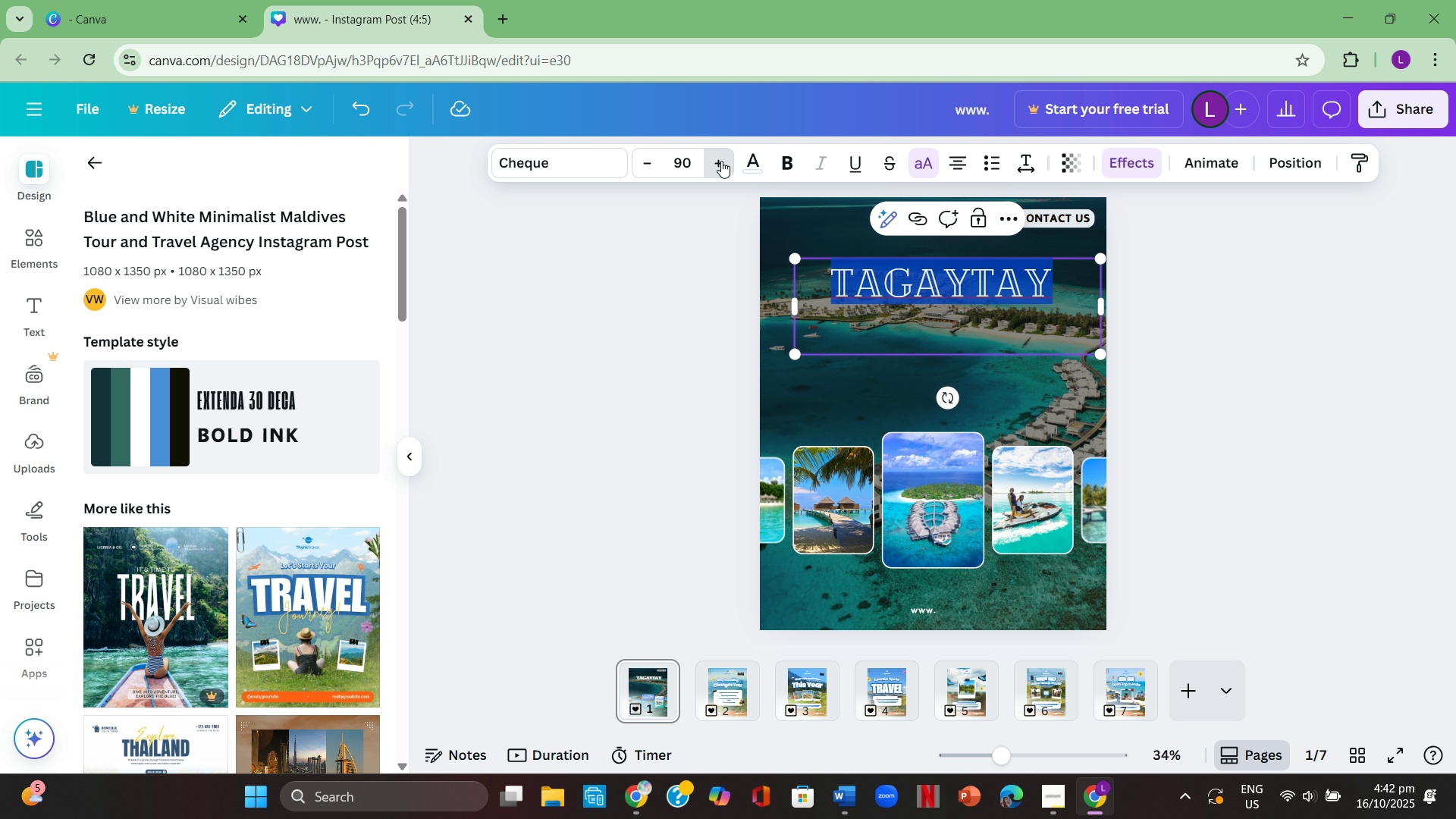 
triple_click([721, 161])
 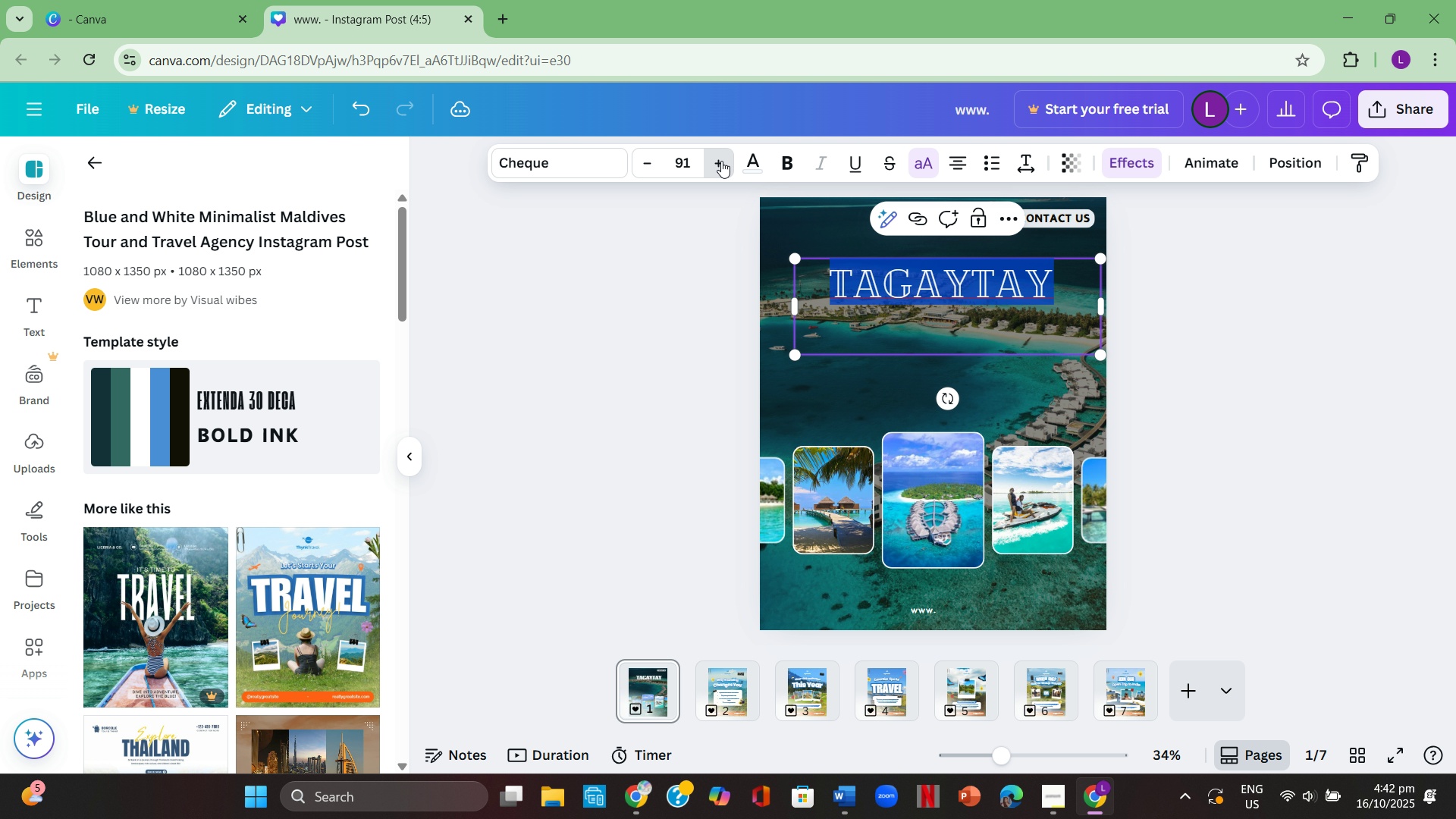 
triple_click([721, 161])
 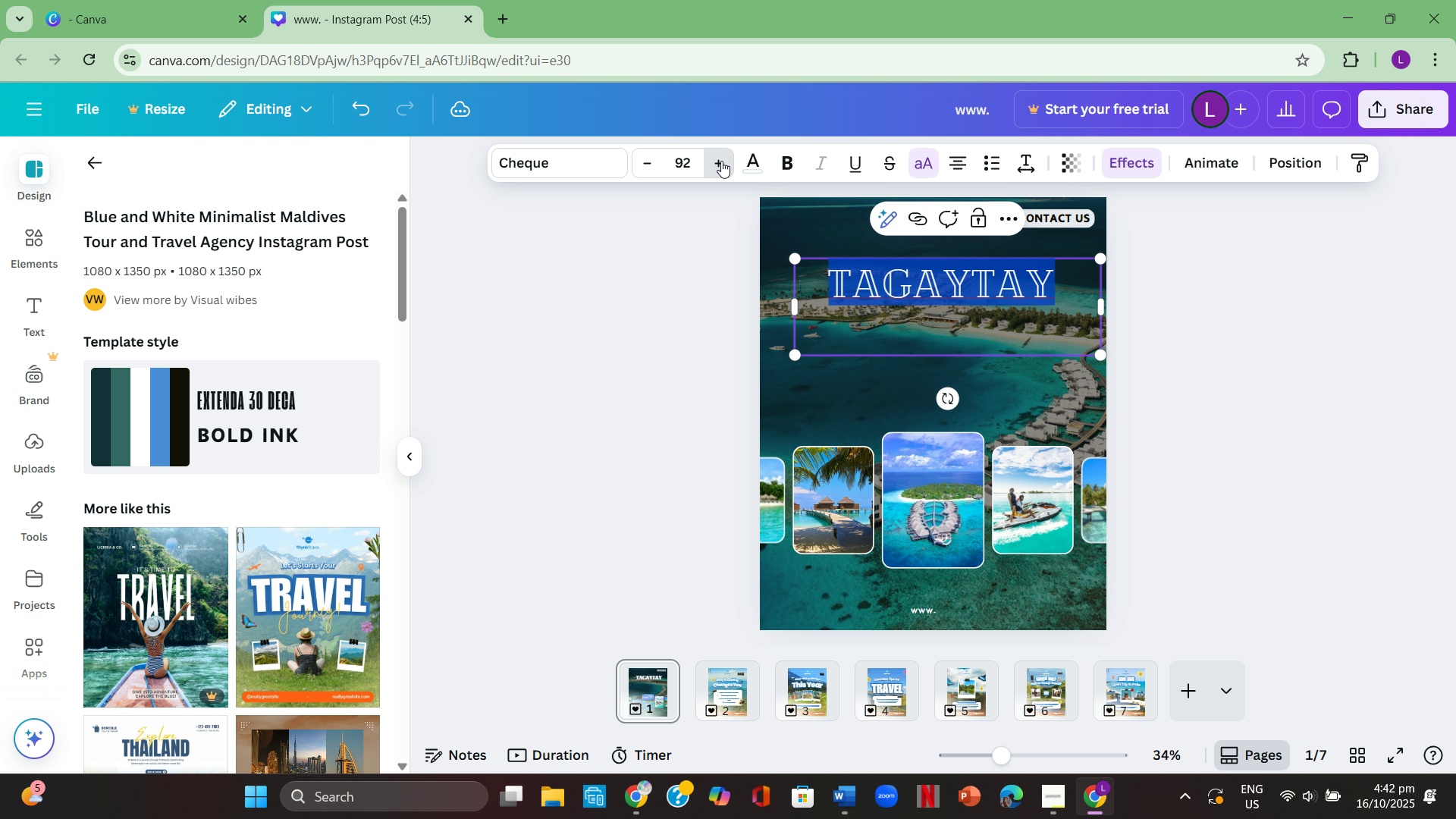 
triple_click([721, 161])
 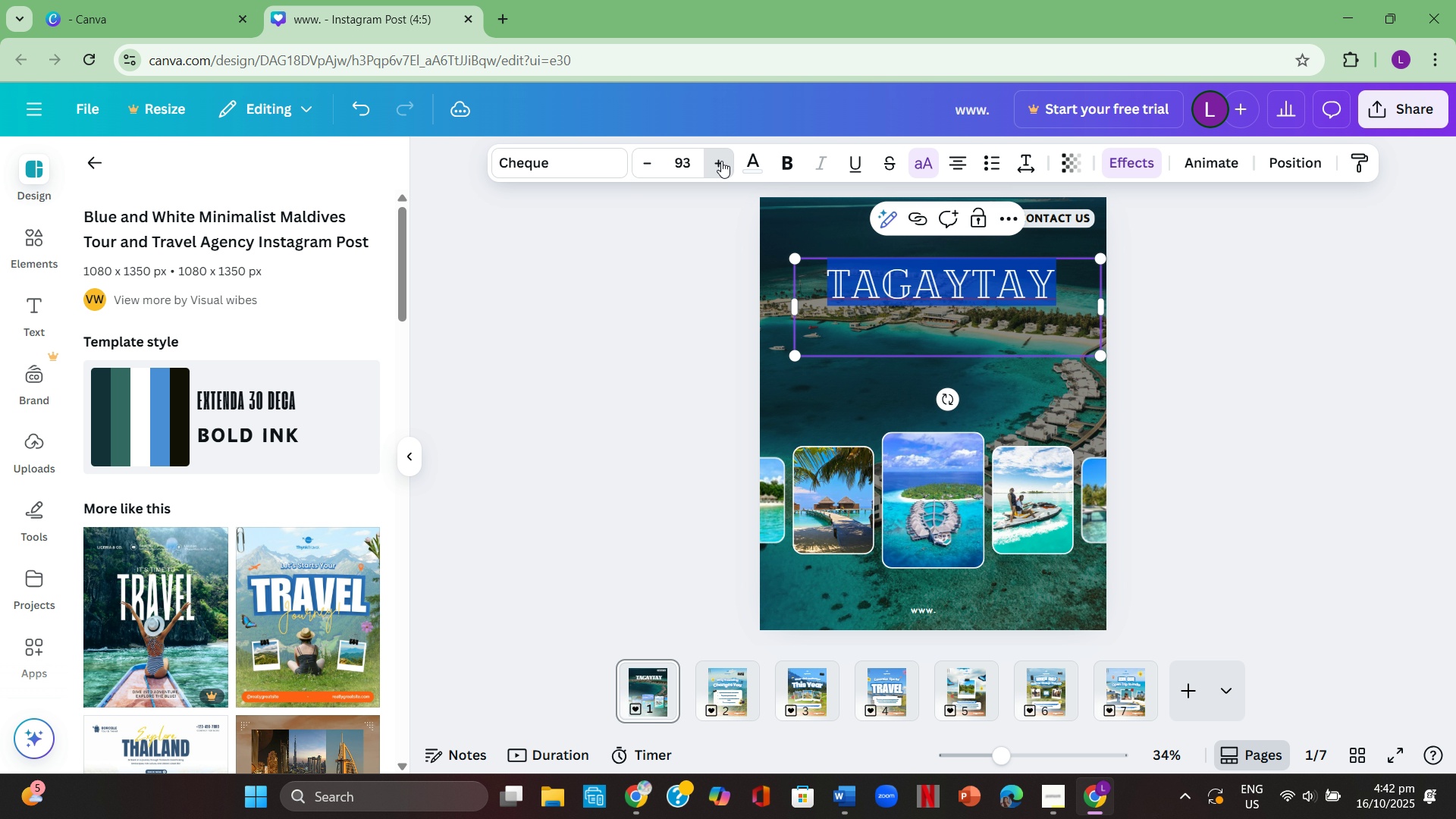 
triple_click([721, 161])
 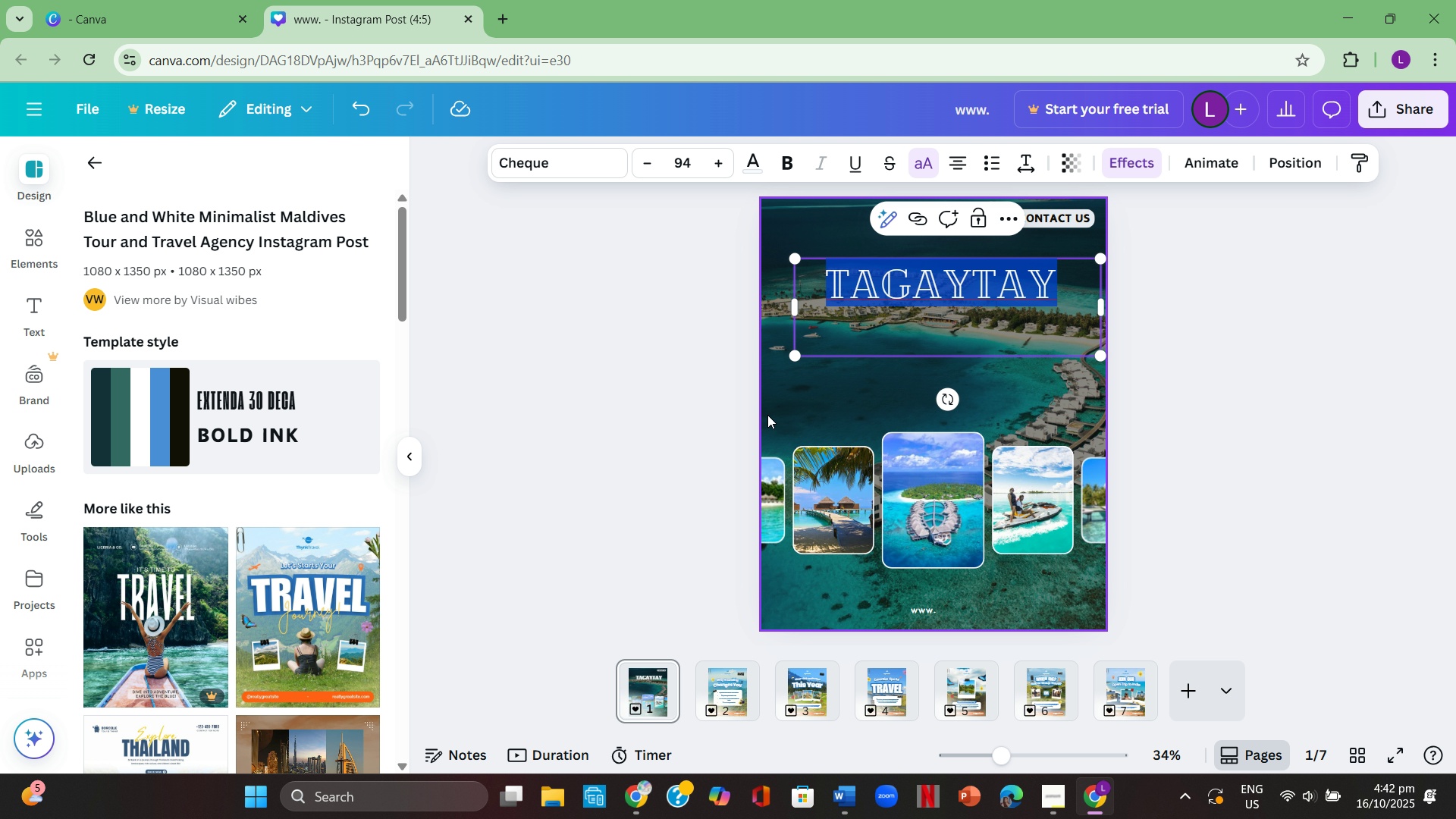 
left_click([543, 462])
 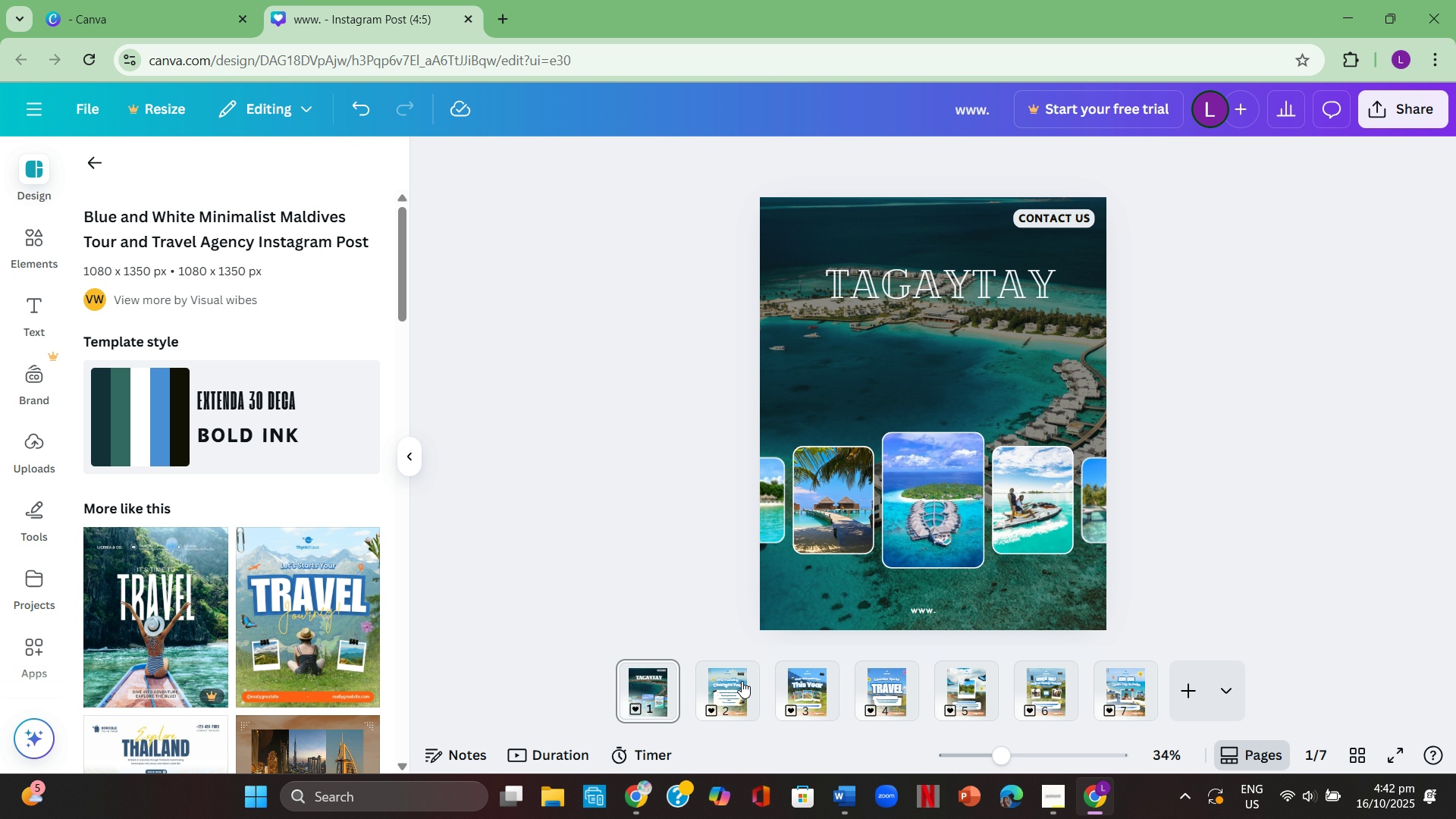 
left_click([726, 699])
 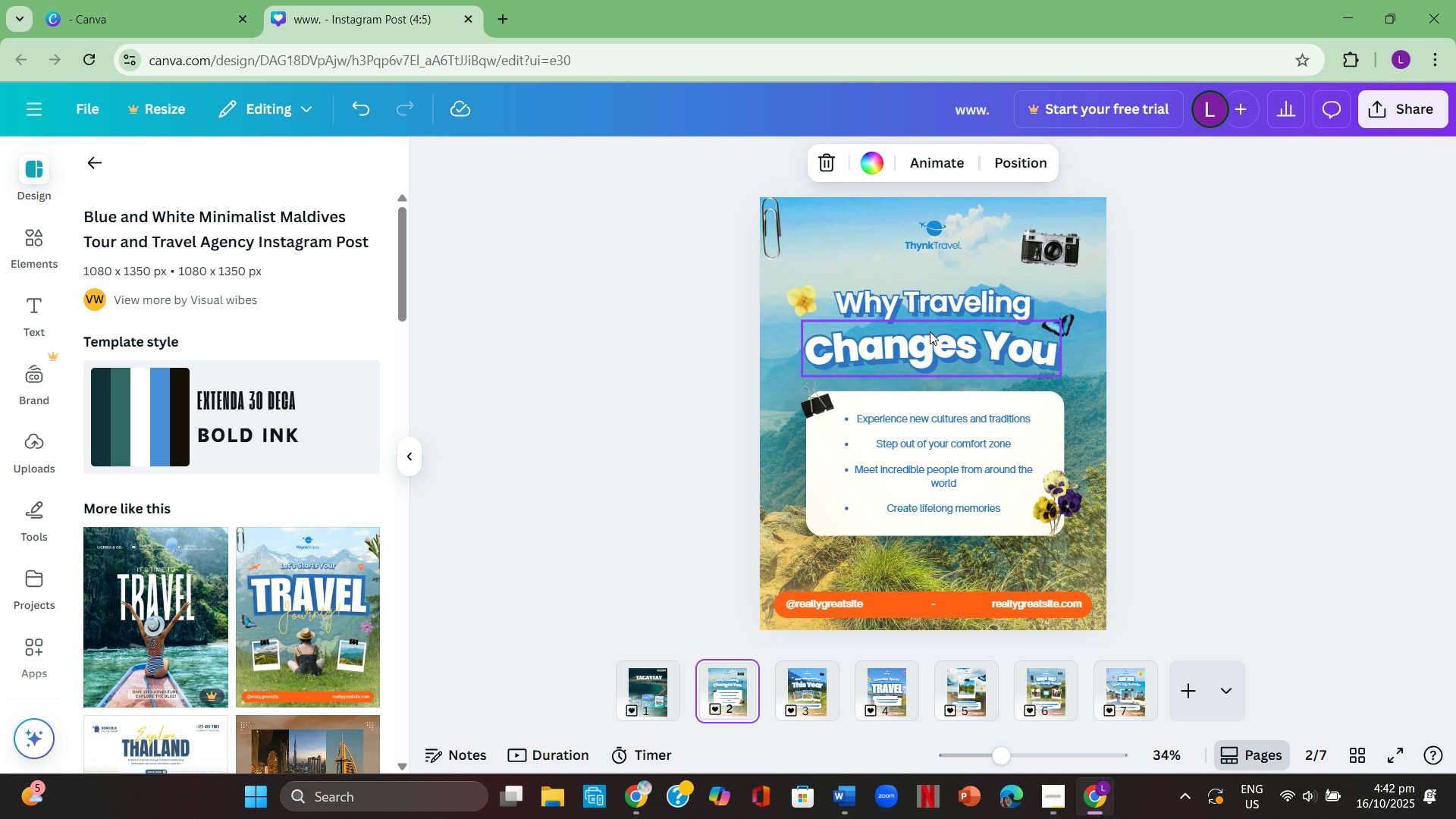 
left_click([931, 340])
 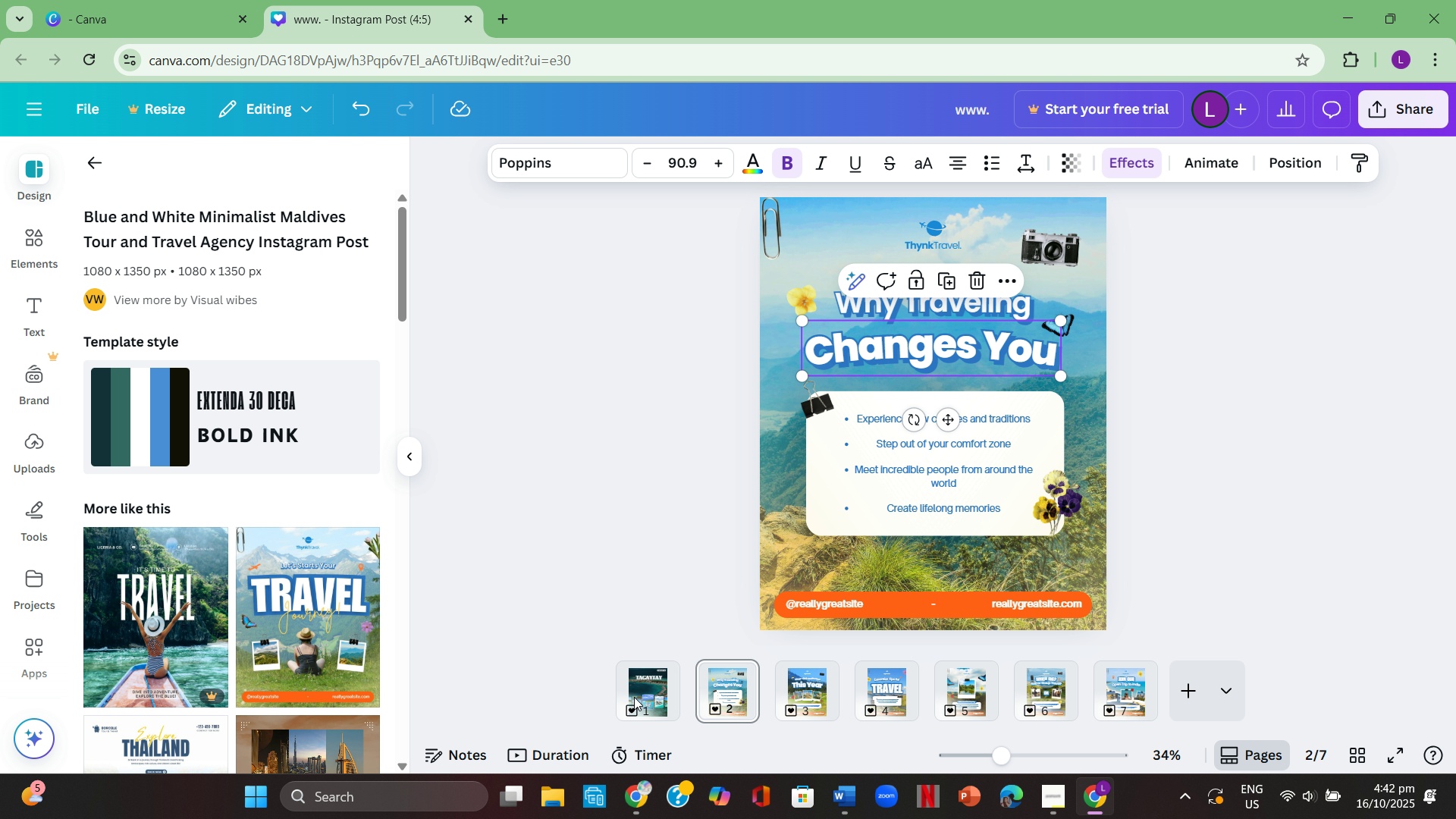 
left_click([641, 675])
 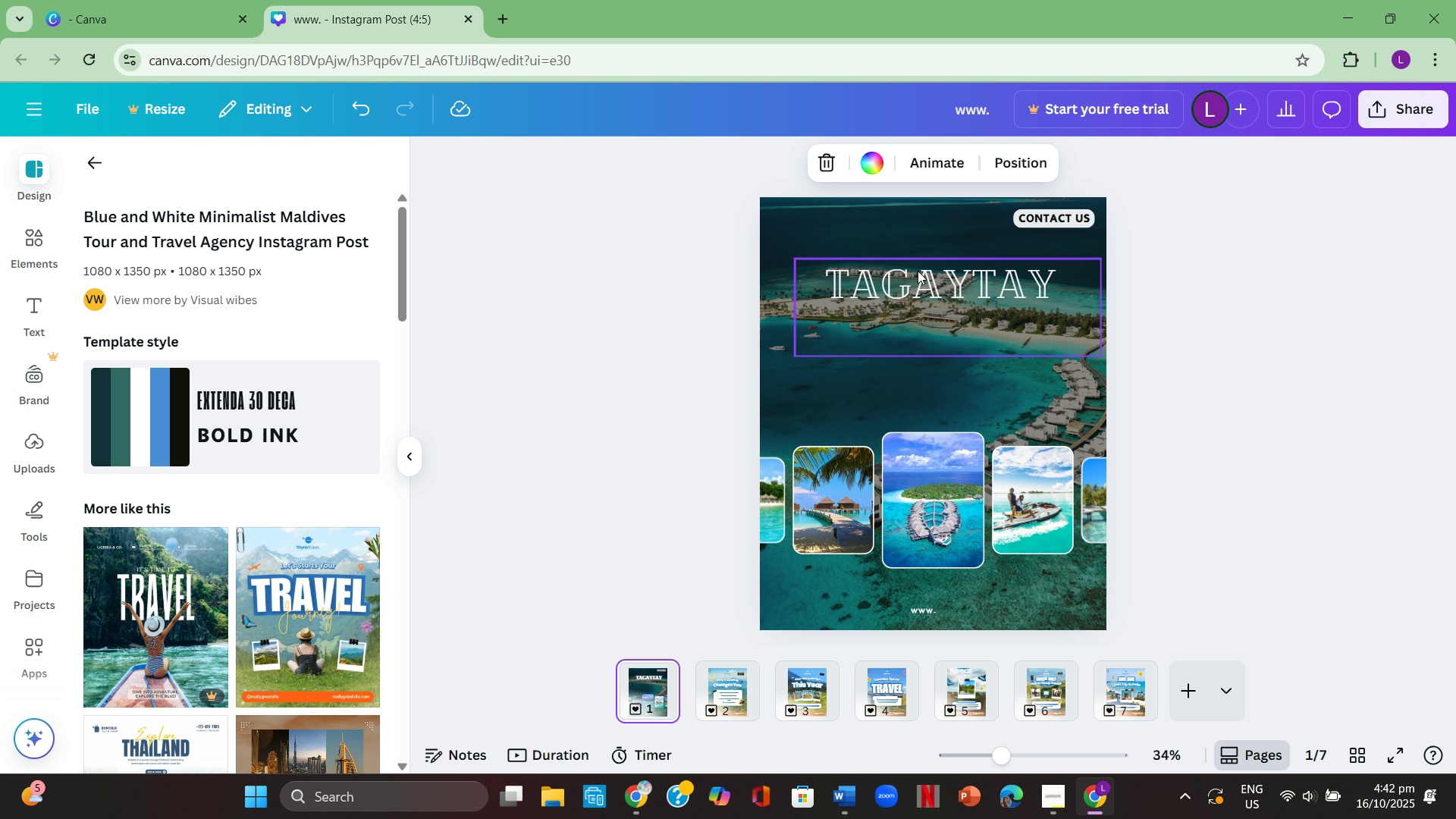 
left_click([918, 271])
 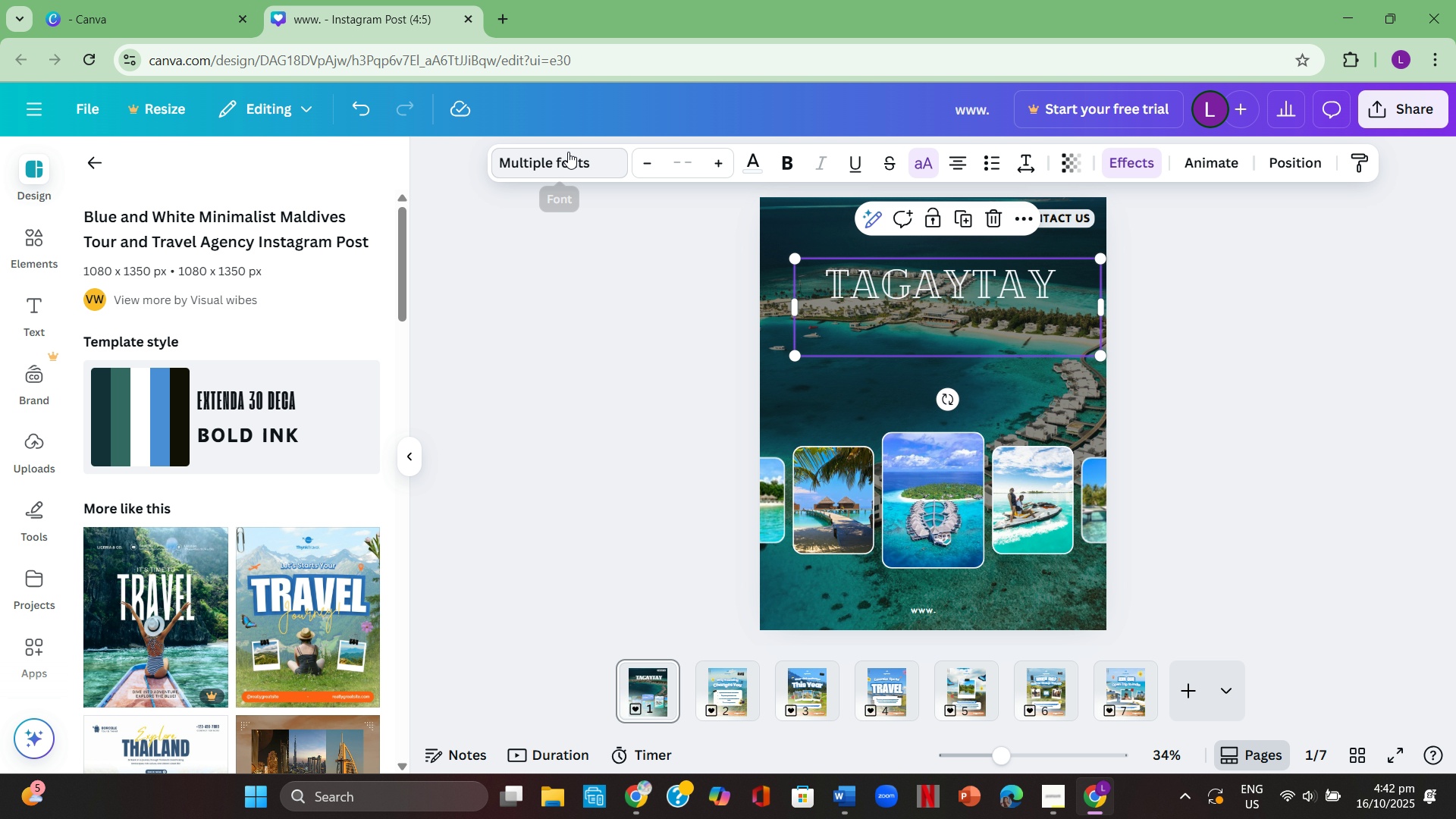 
left_click([568, 152])
 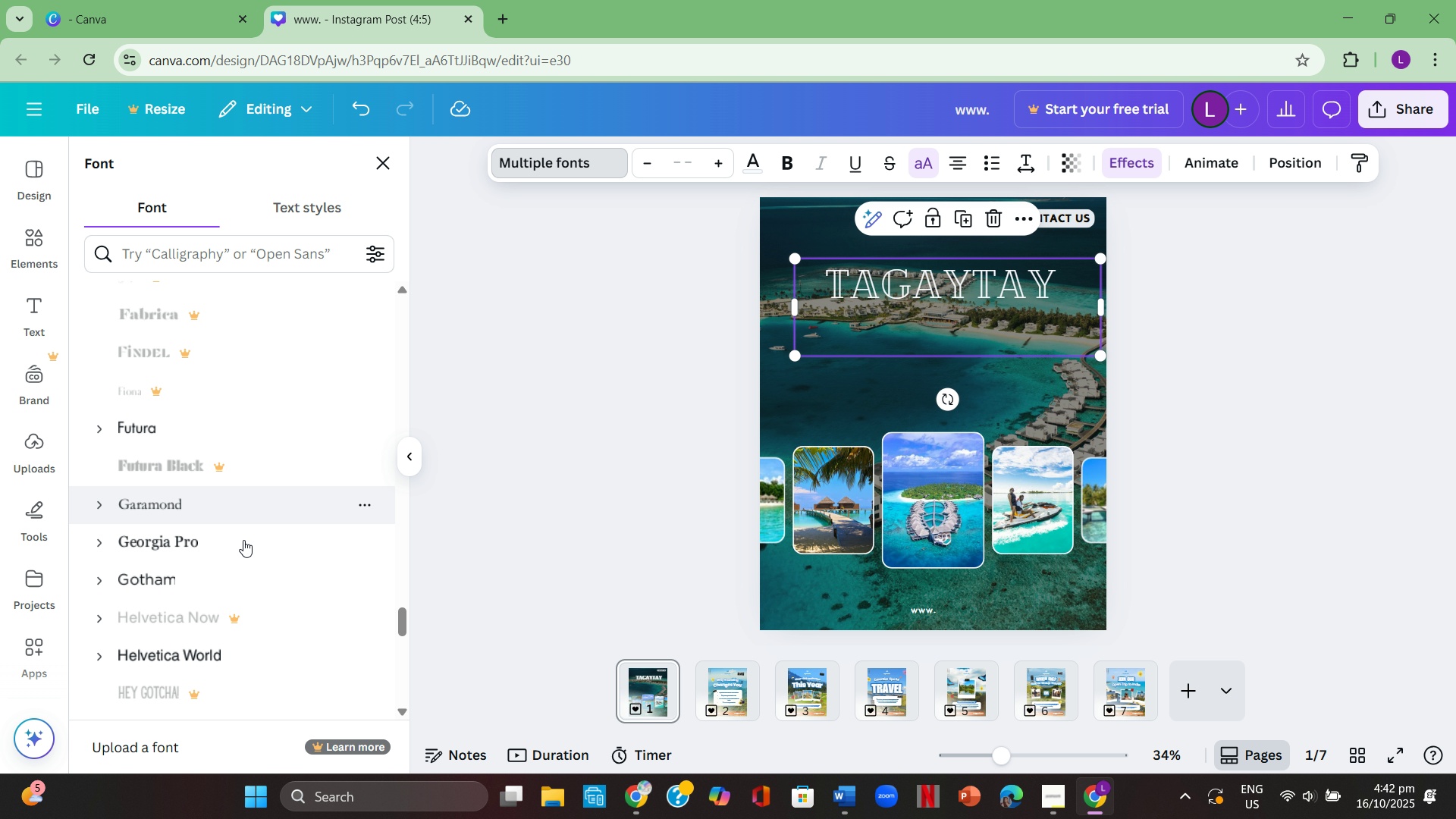 
scroll: coordinate [265, 598], scroll_direction: down, amount: 27.0
 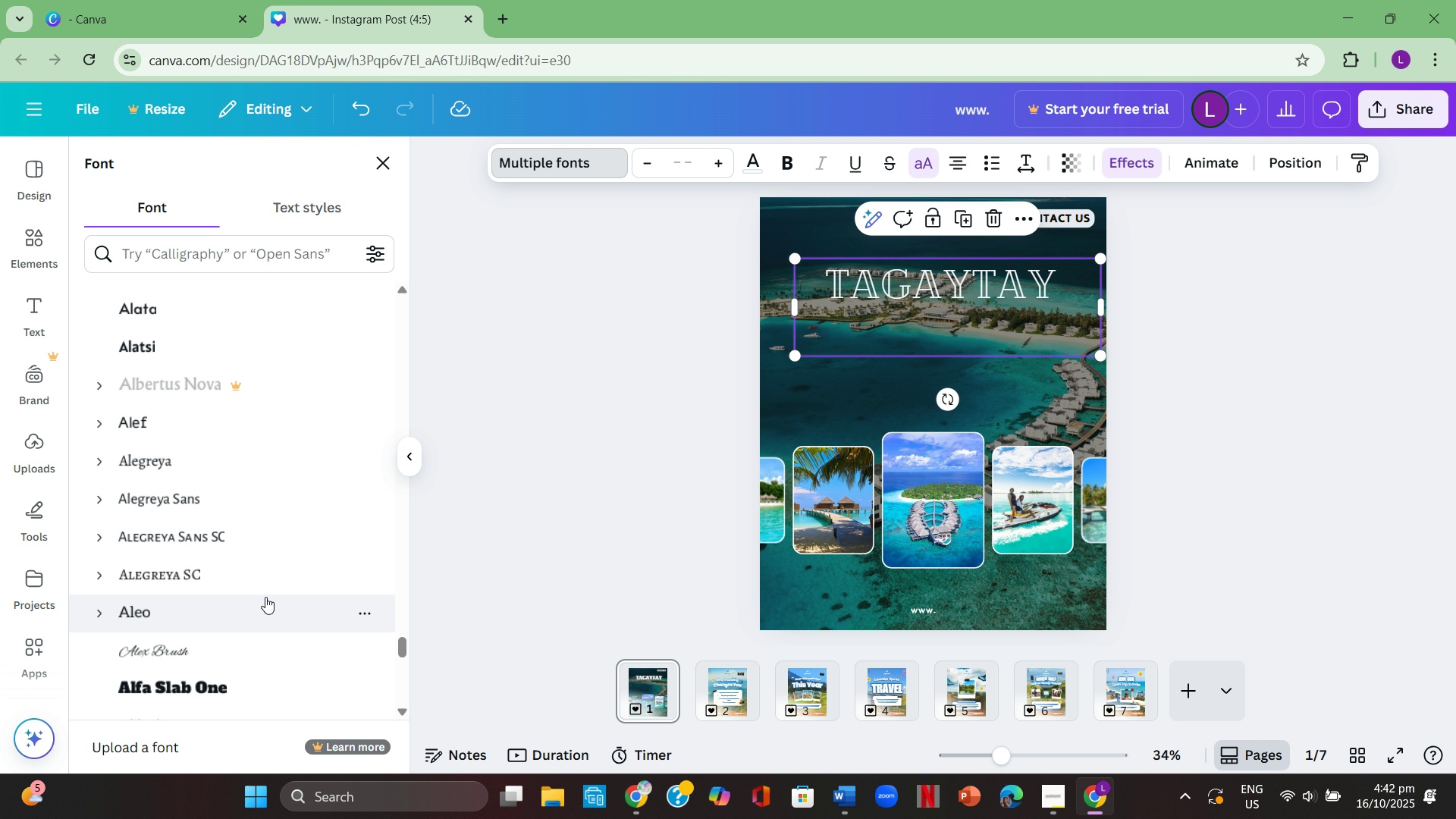 
scroll: coordinate [275, 593], scroll_direction: down, amount: 48.0
 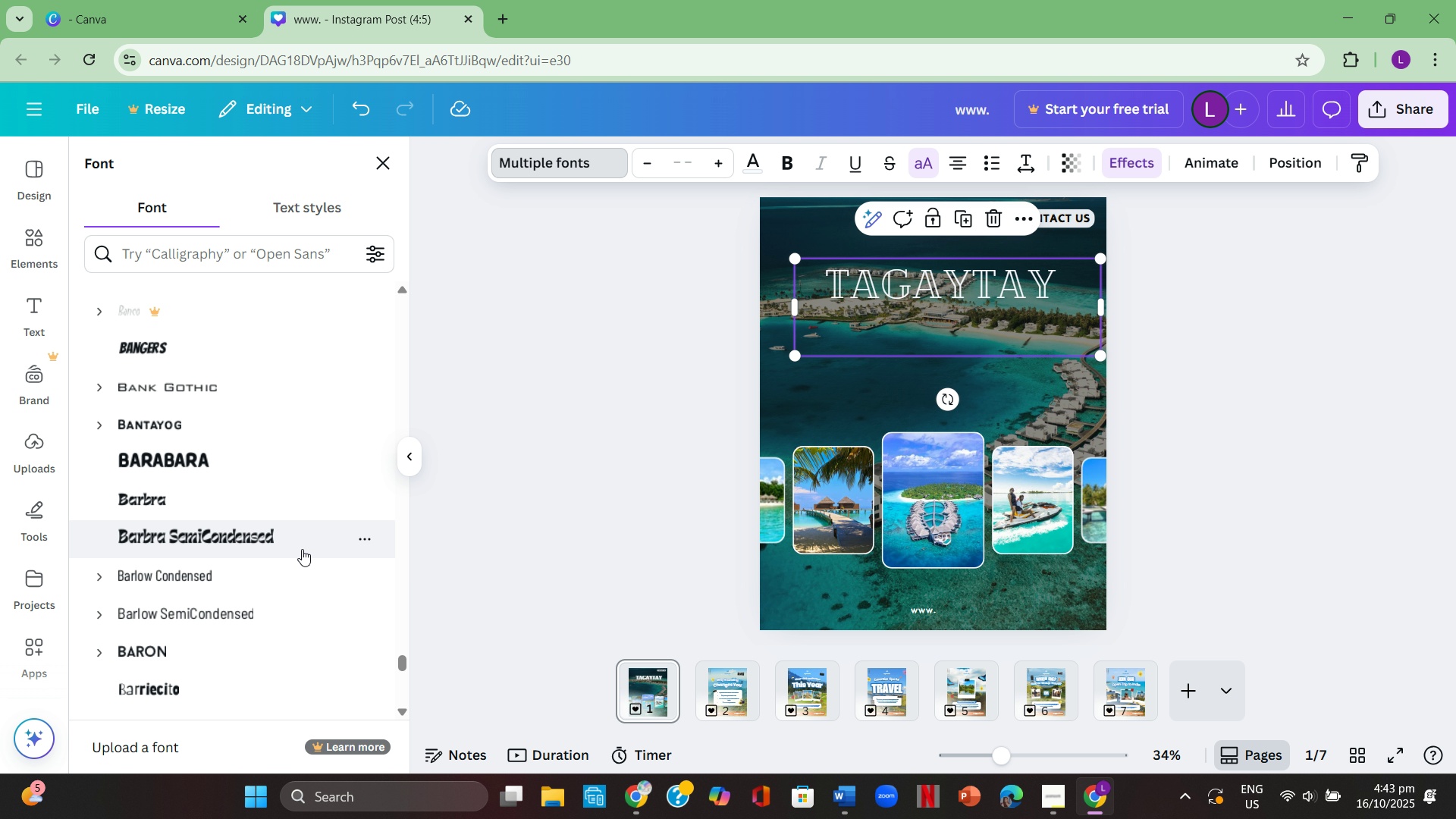 
left_click([302, 549])
 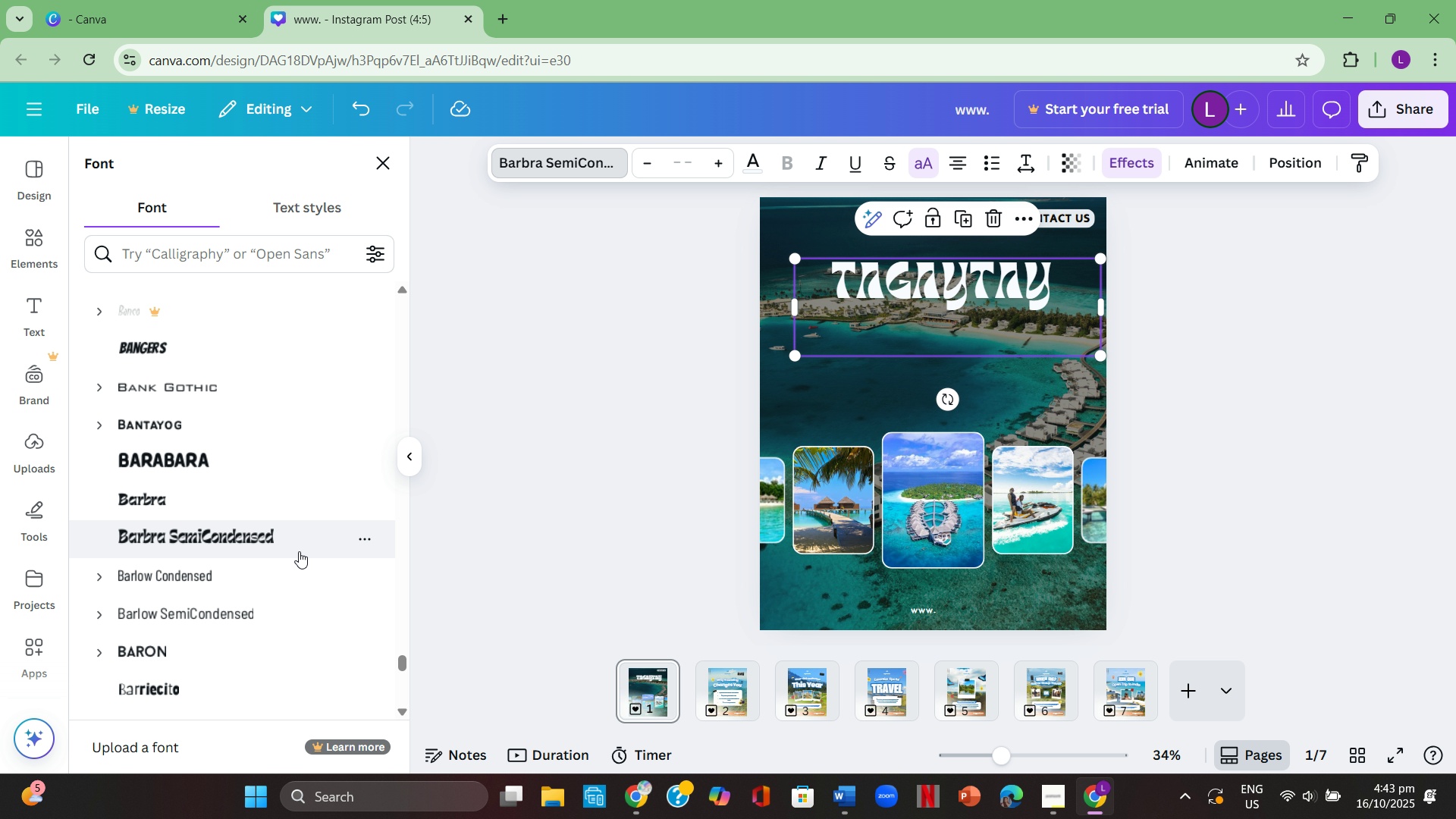 
scroll: coordinate [265, 590], scroll_direction: down, amount: 9.0
 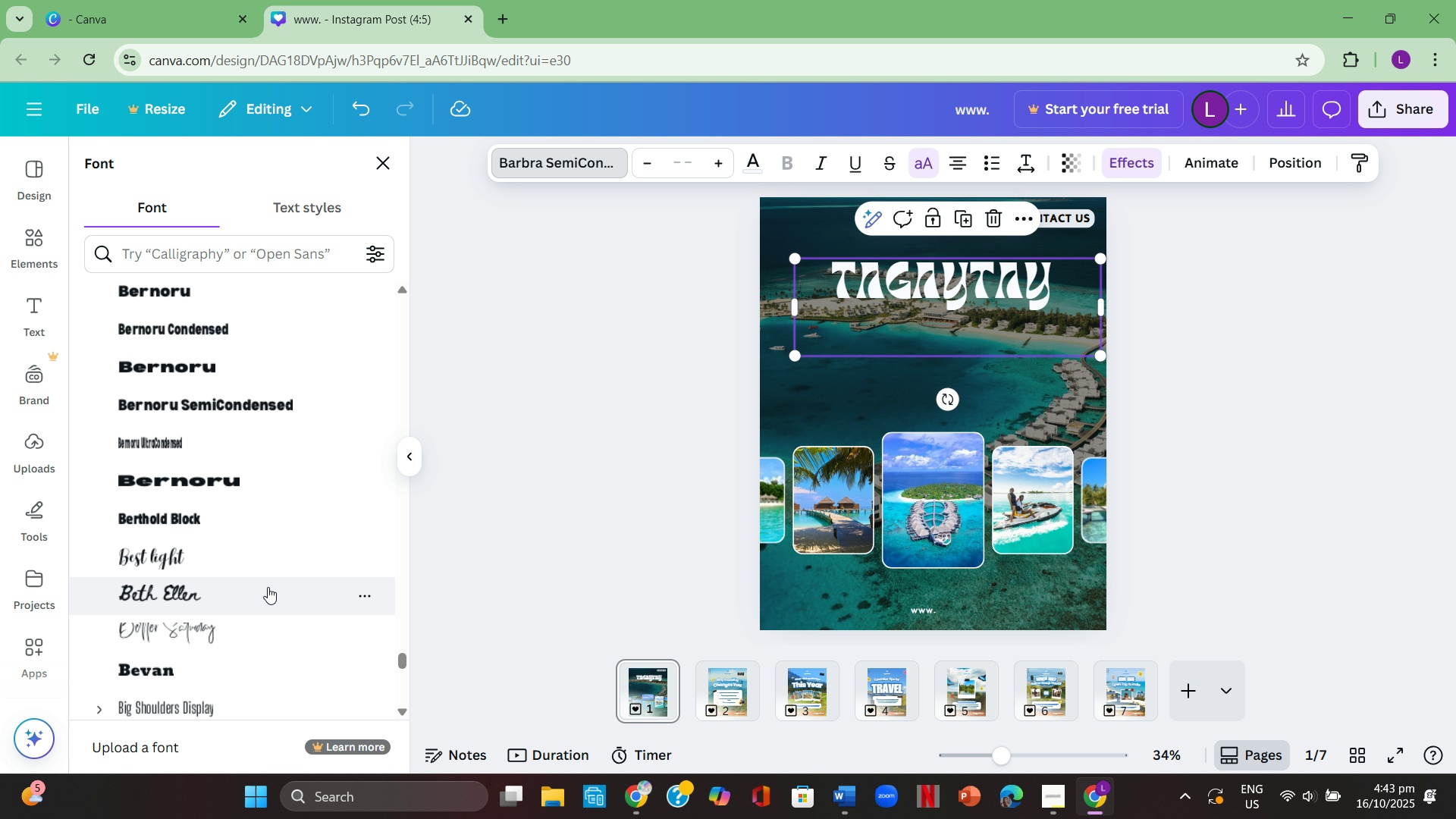 
left_click([276, 565])
 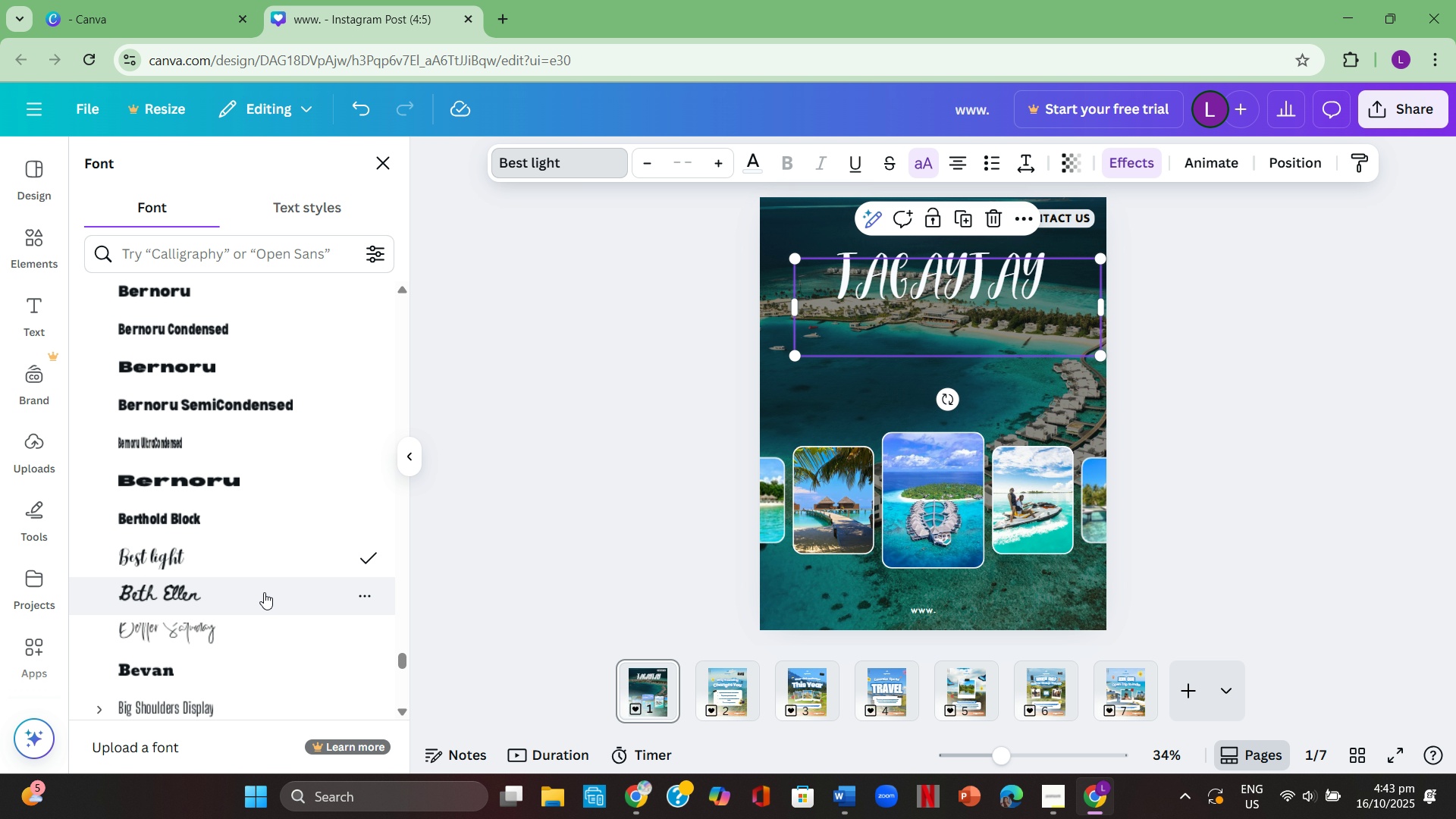 
scroll: coordinate [268, 600], scroll_direction: down, amount: 8.0
 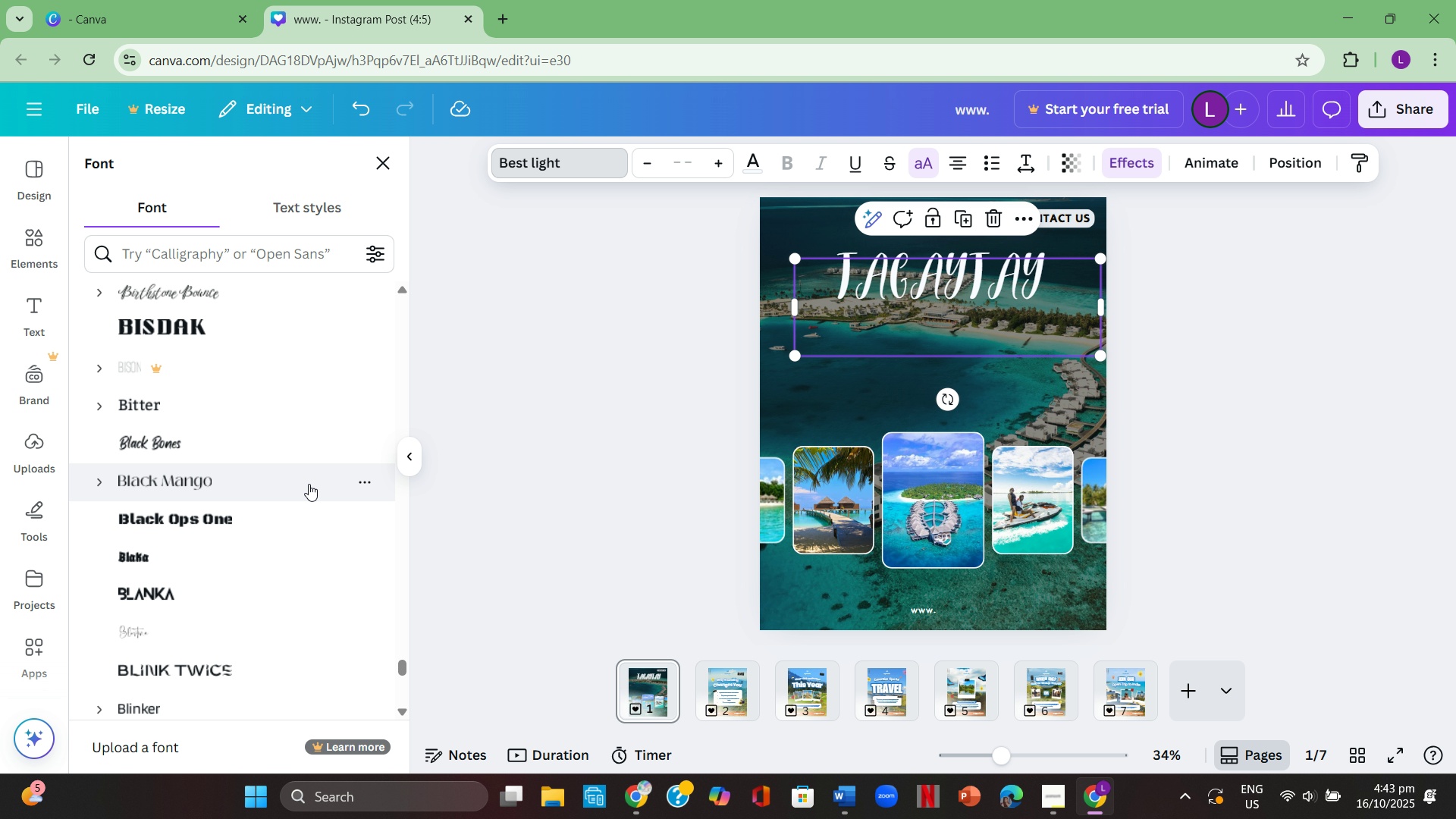 
left_click([309, 484])
 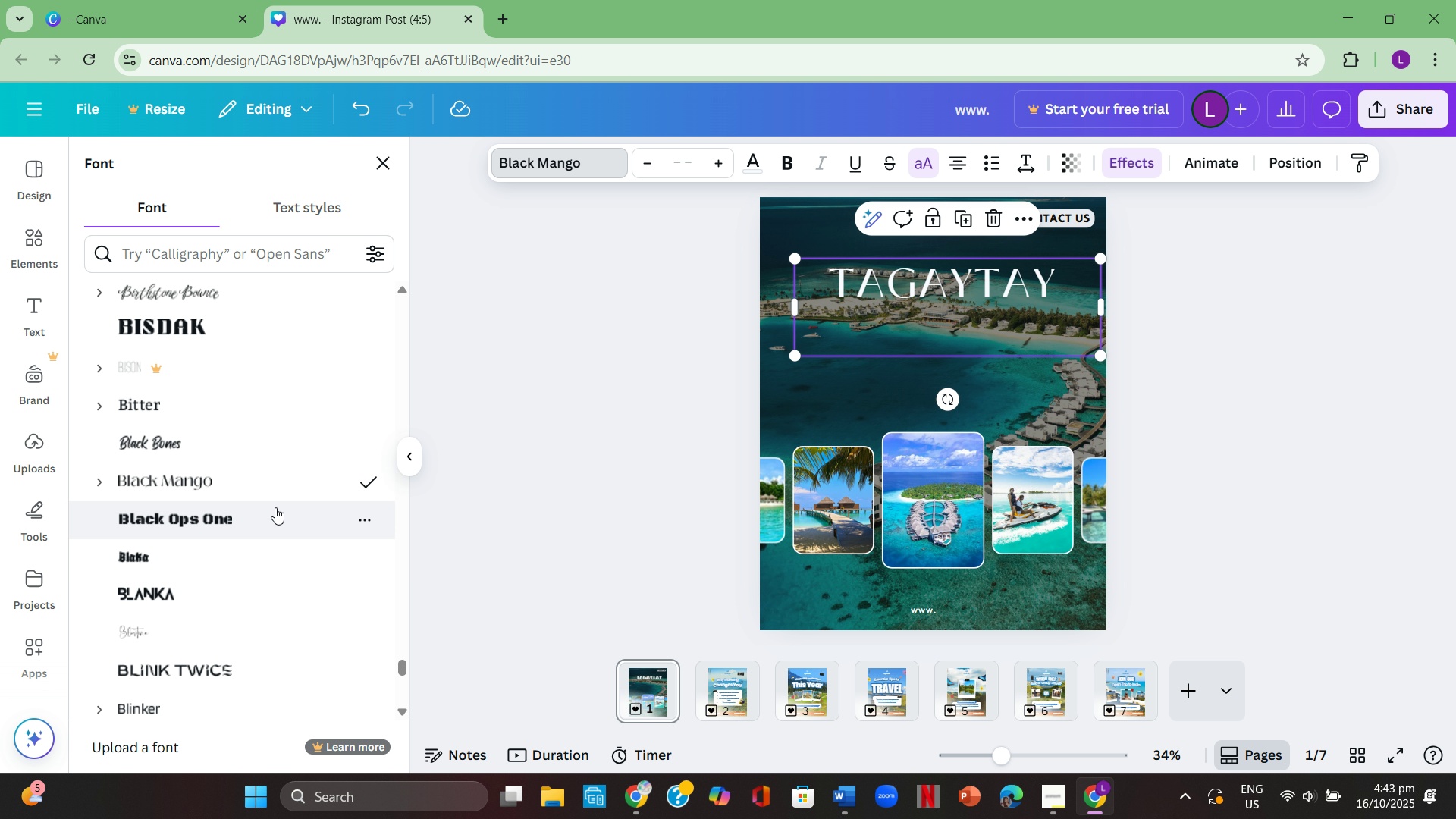 
scroll: coordinate [284, 522], scroll_direction: down, amount: 11.0
 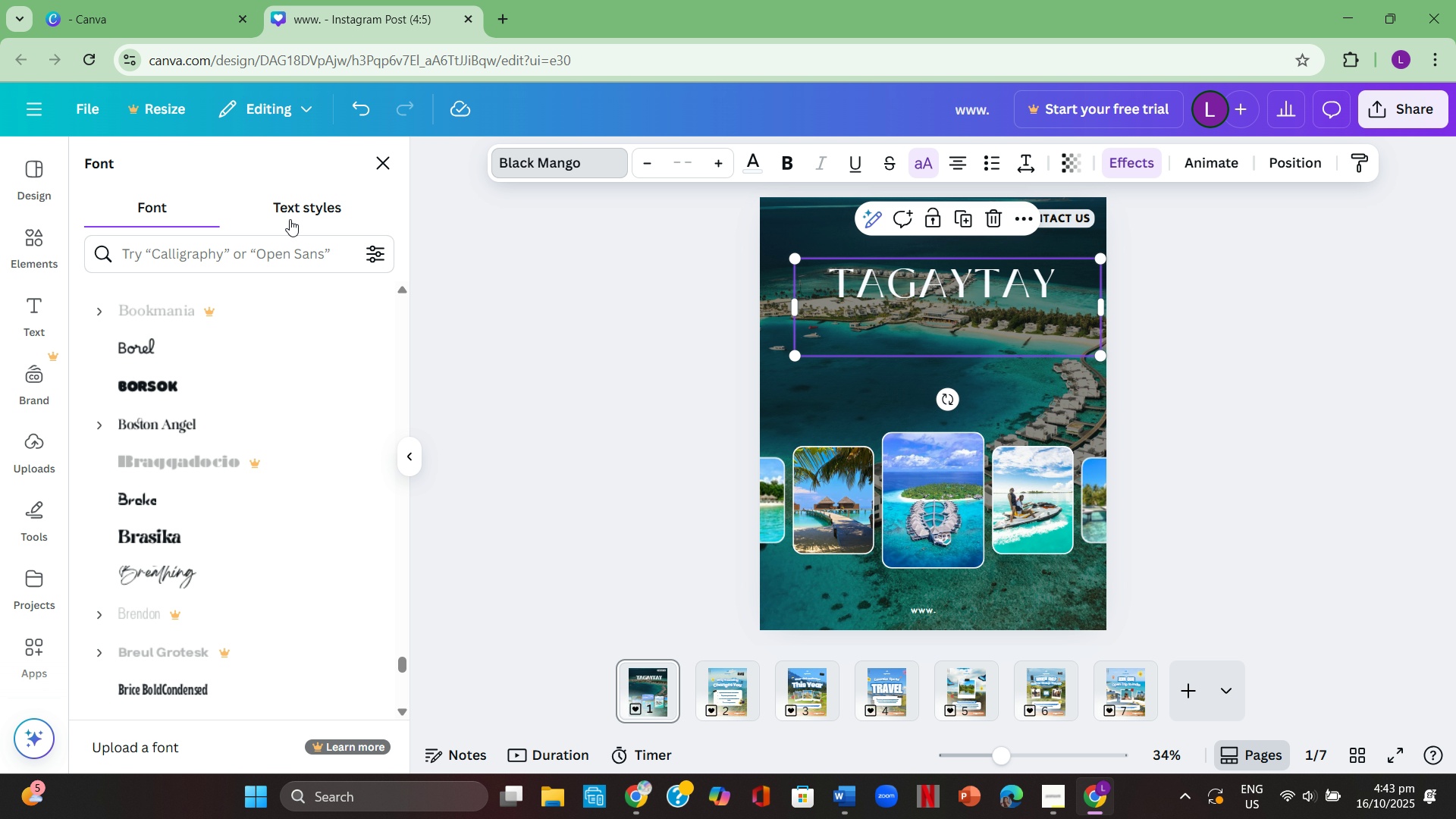 
left_click([298, 210])
 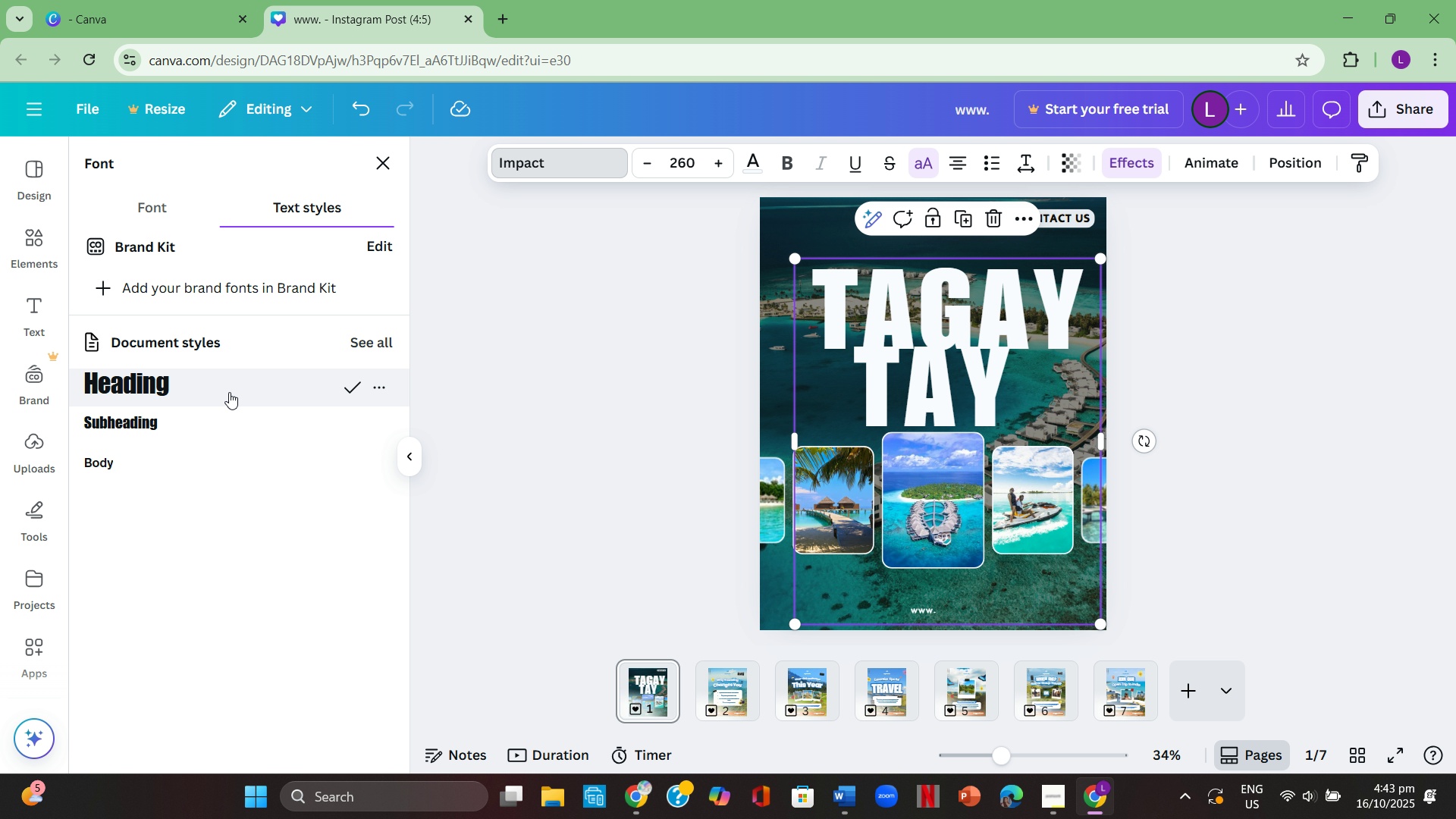 
left_click([229, 392])
 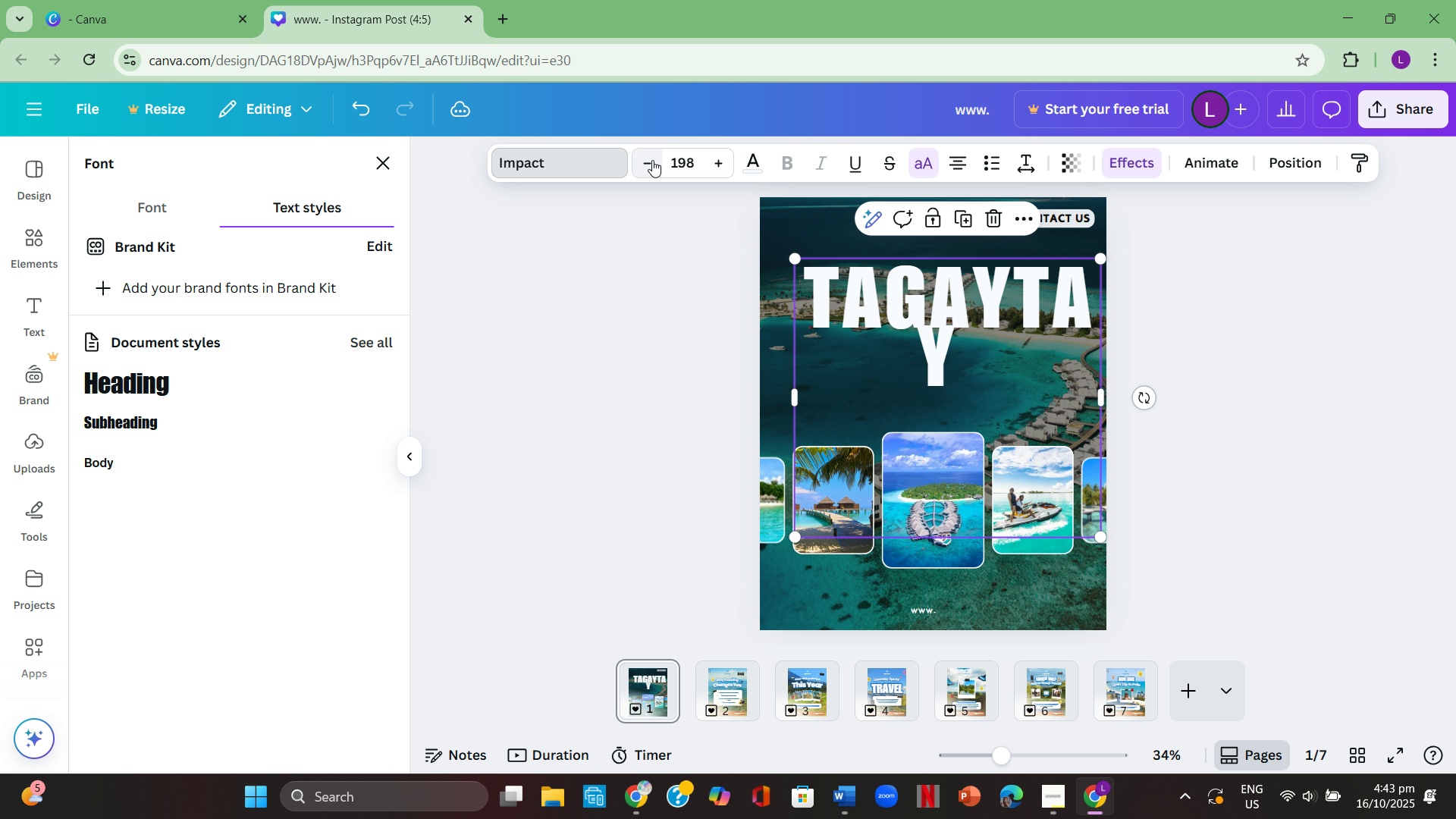 
wait(13.89)
 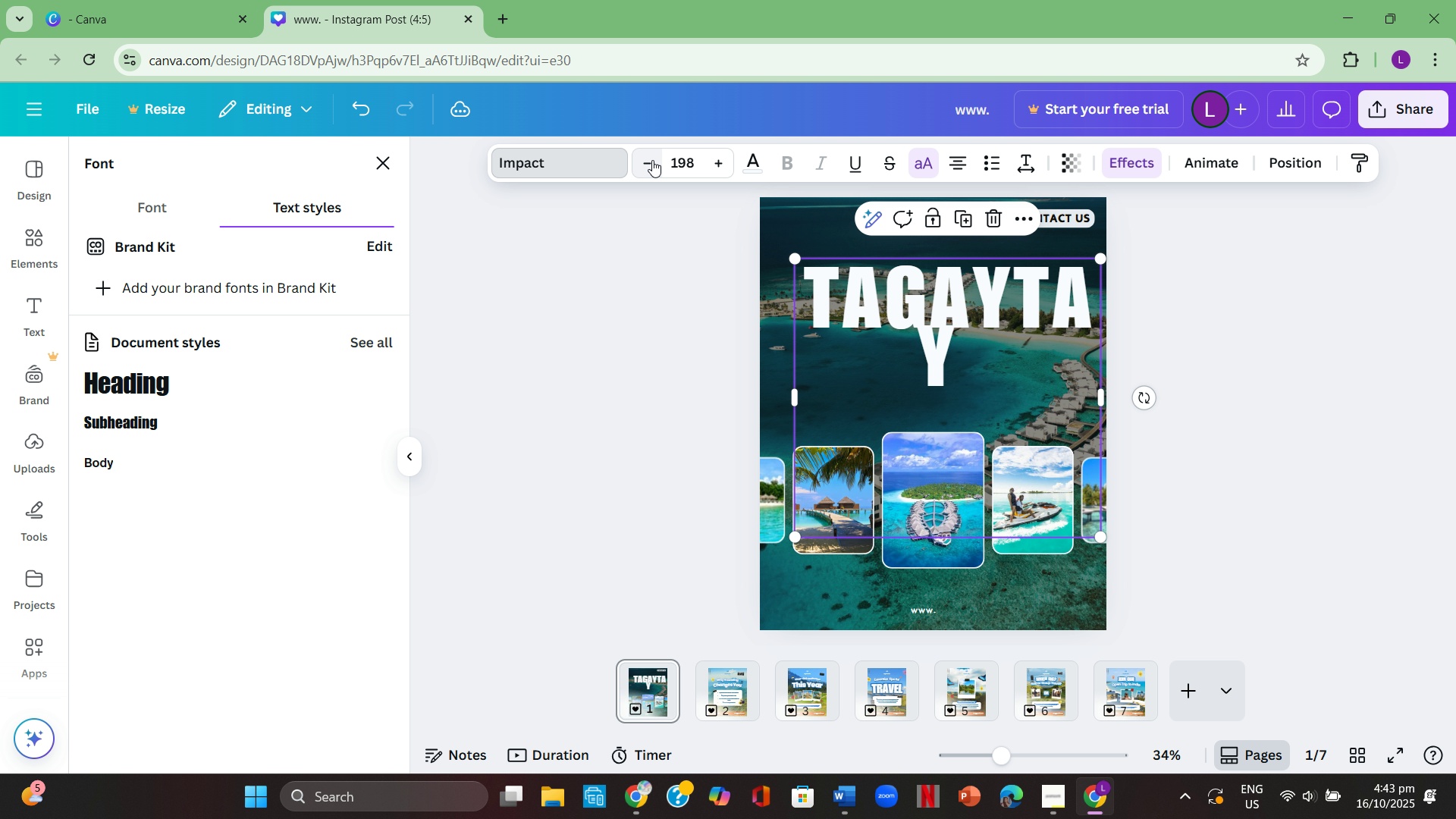 
double_click([643, 231])
 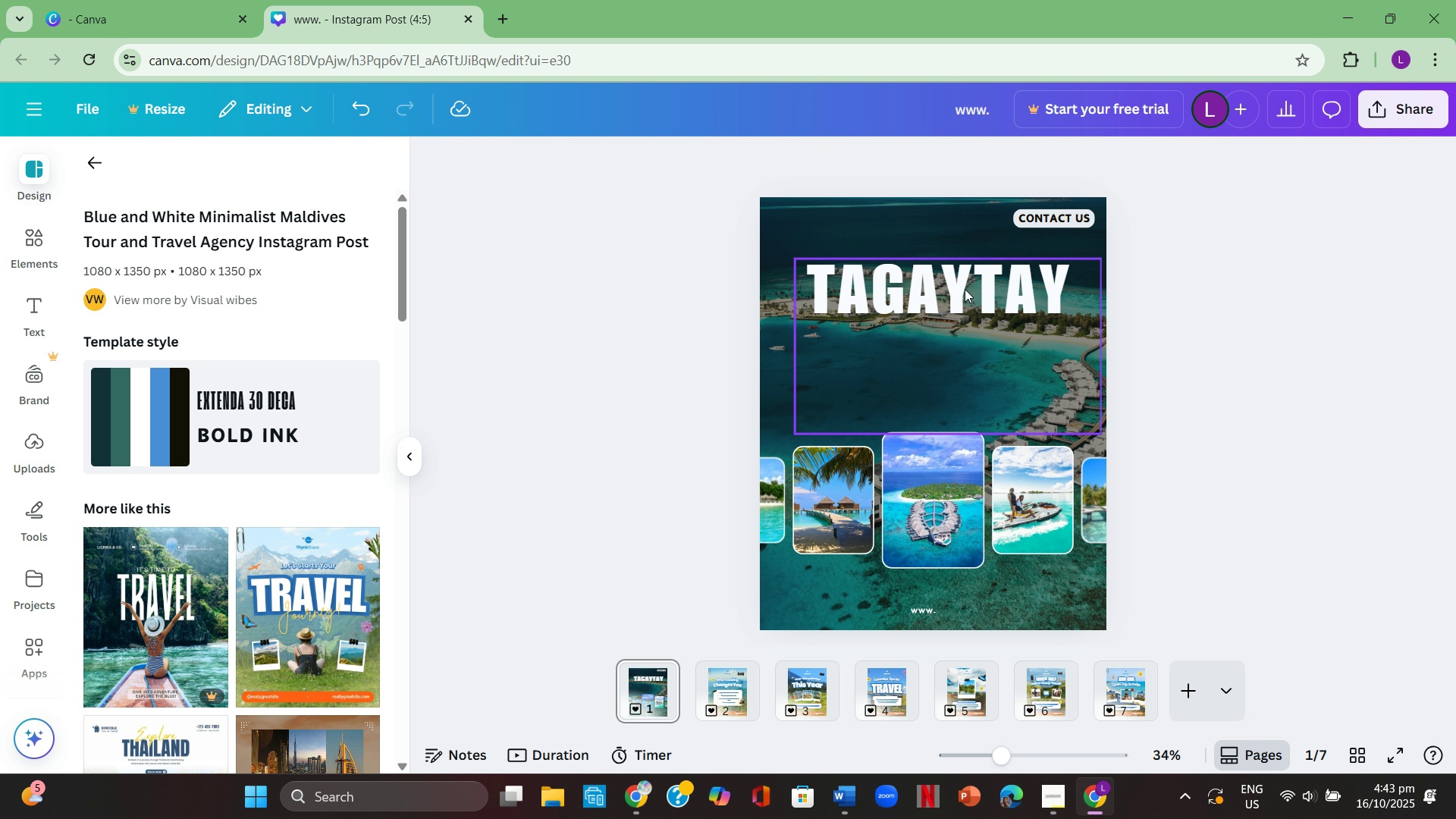 
left_click_drag(start_coordinate=[965, 289], to_coordinate=[957, 272])
 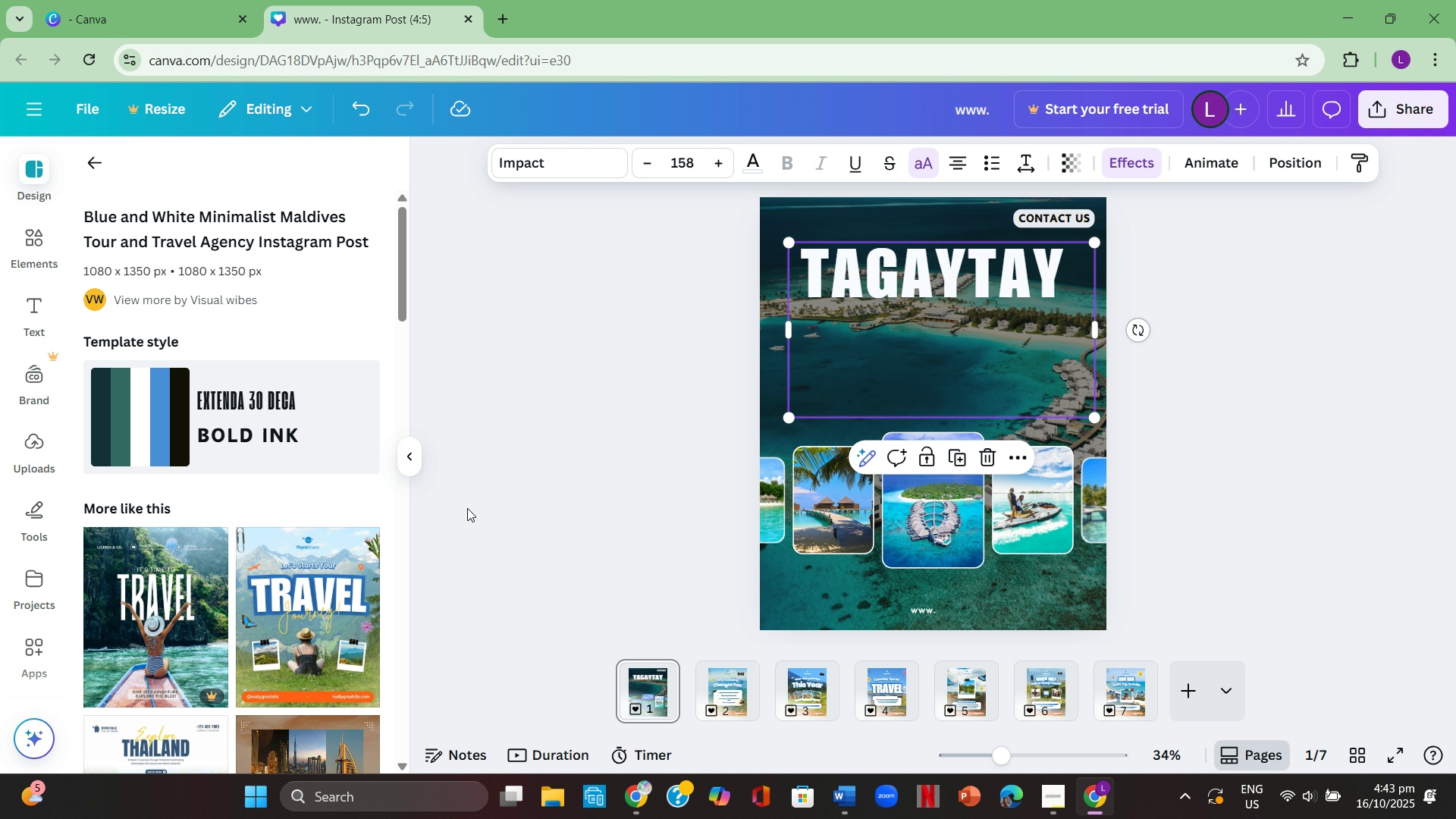 
left_click([529, 470])
 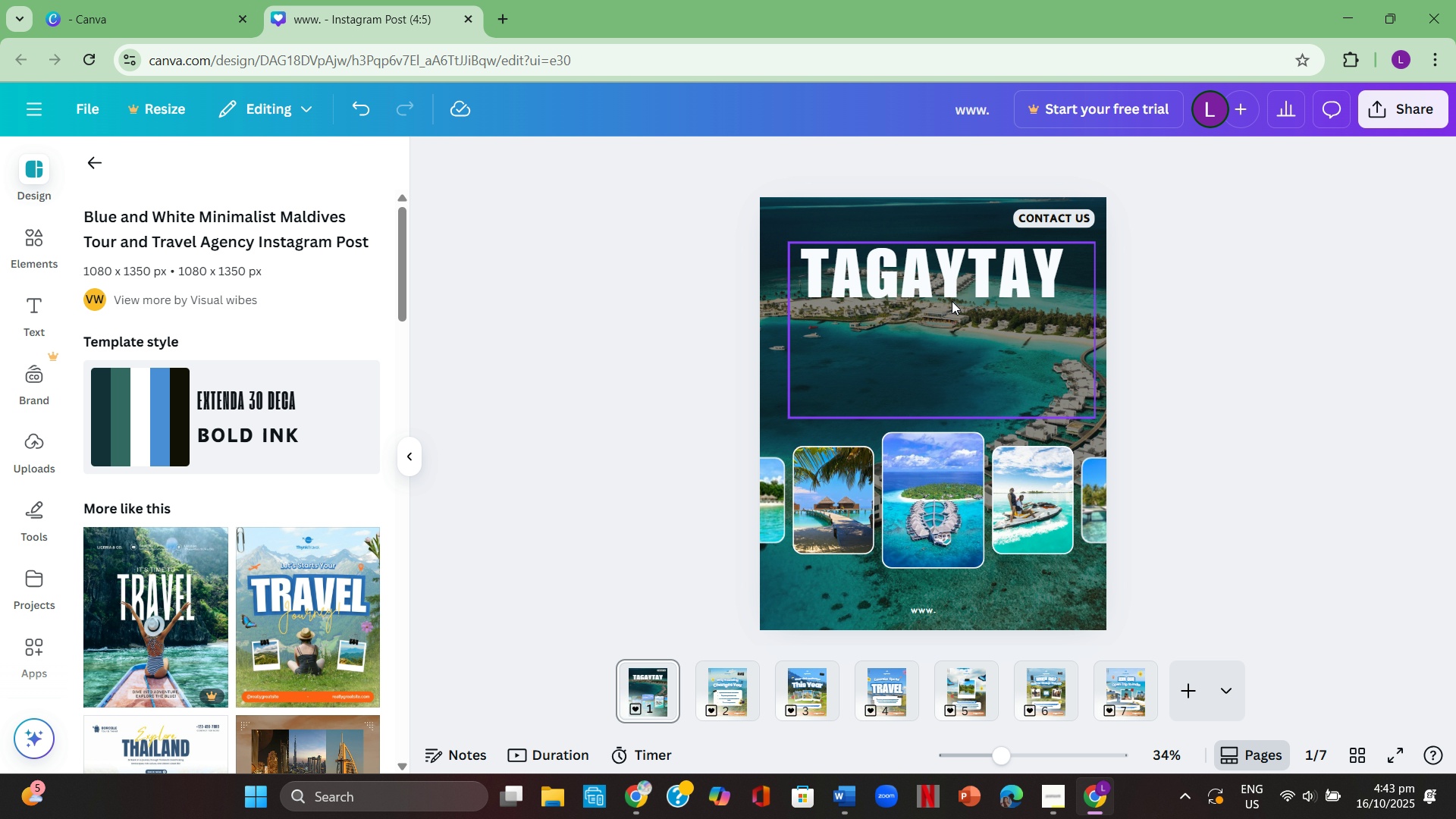 
left_click_drag(start_coordinate=[959, 271], to_coordinate=[964, 282])
 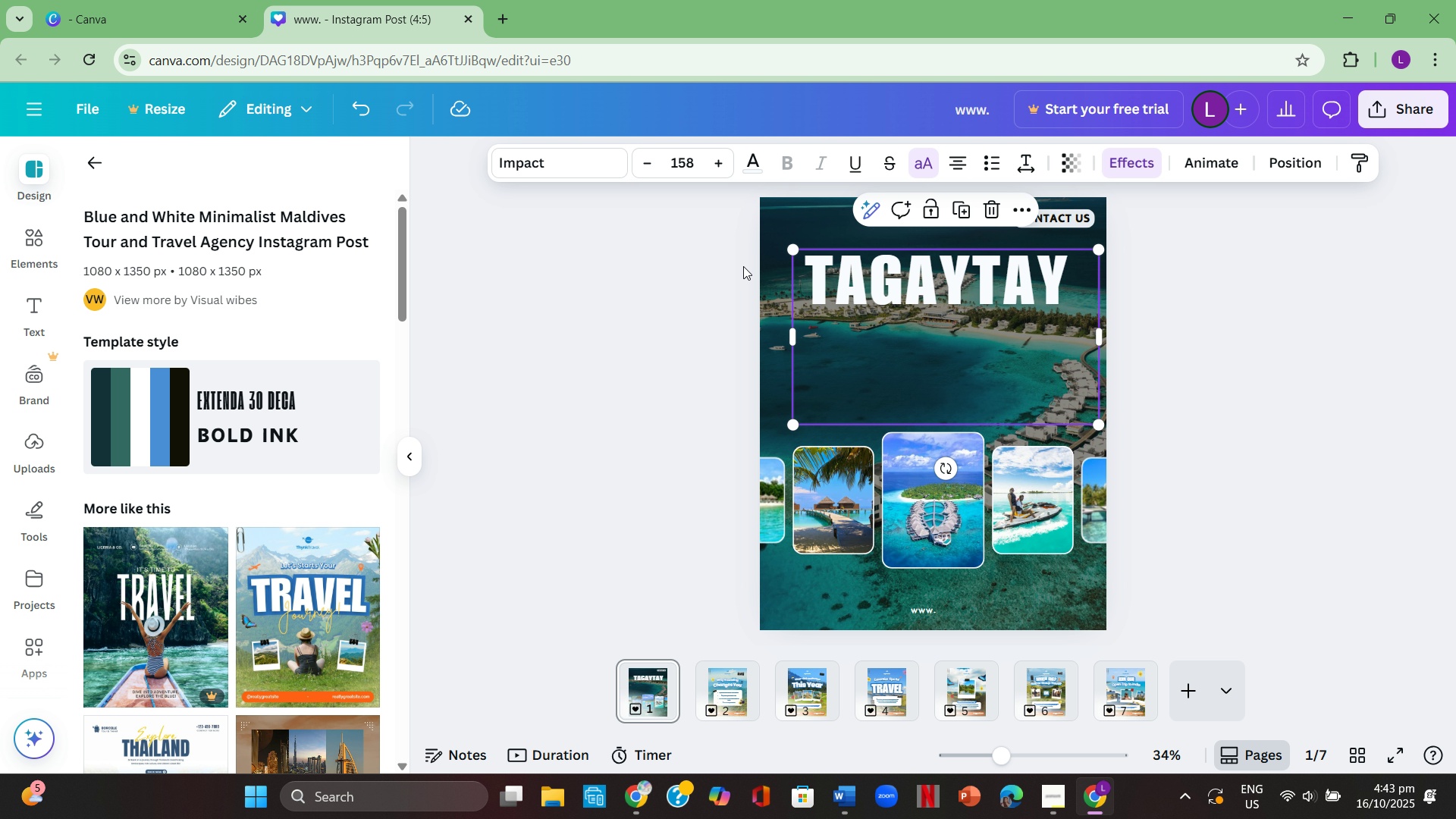 
left_click([743, 266])
 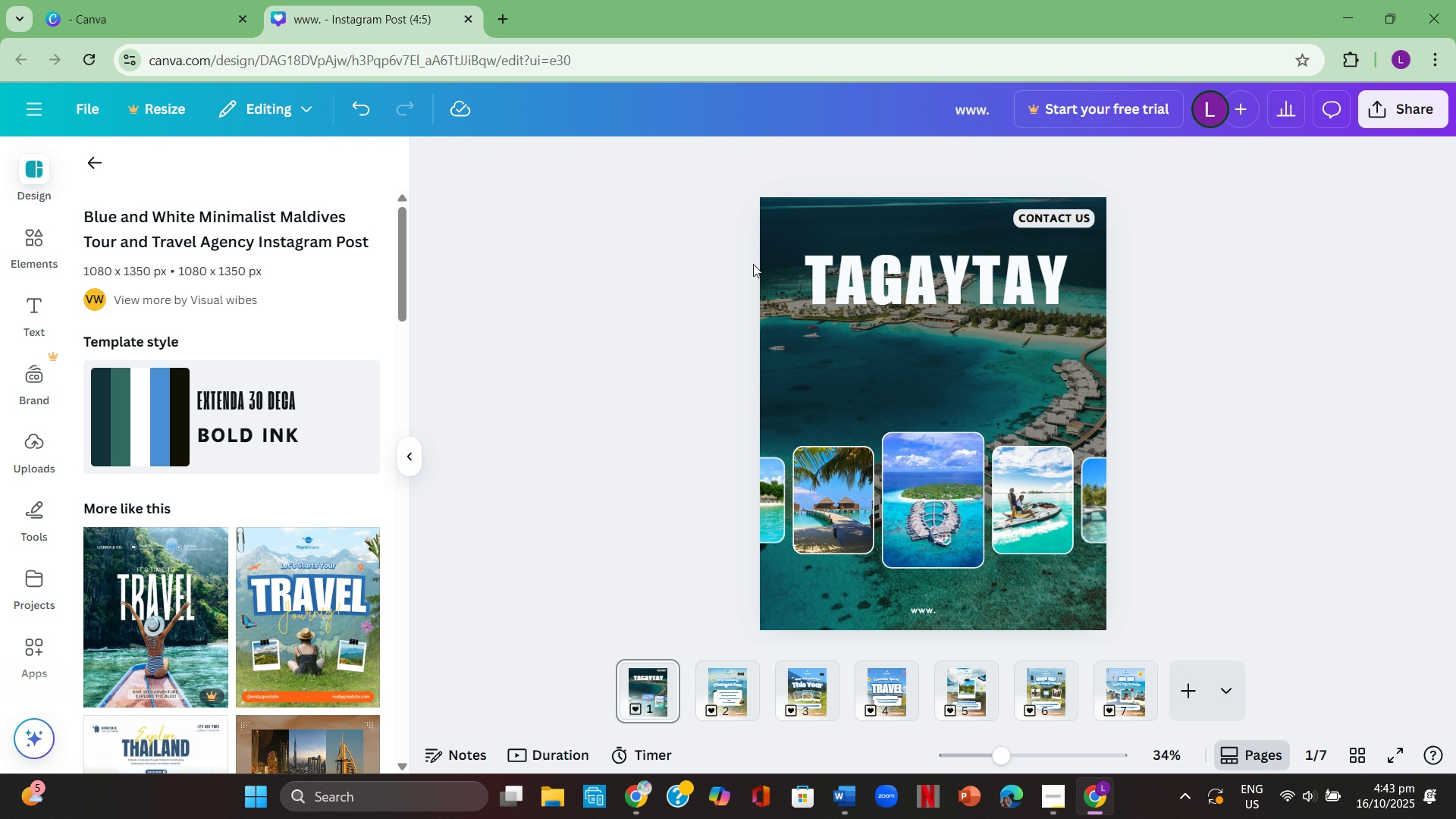 
left_click([968, 259])
 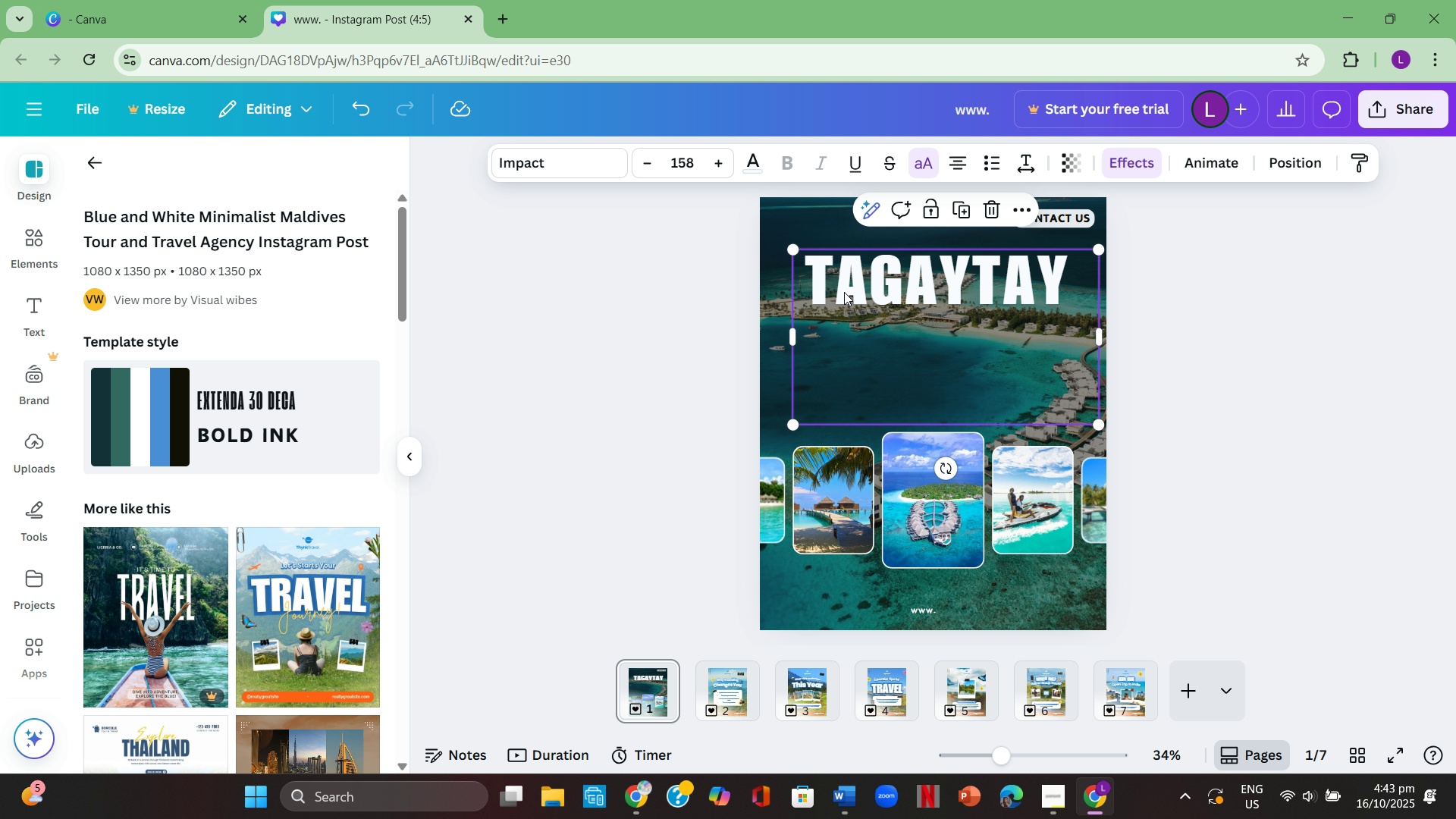 
mouse_move([858, 297])
 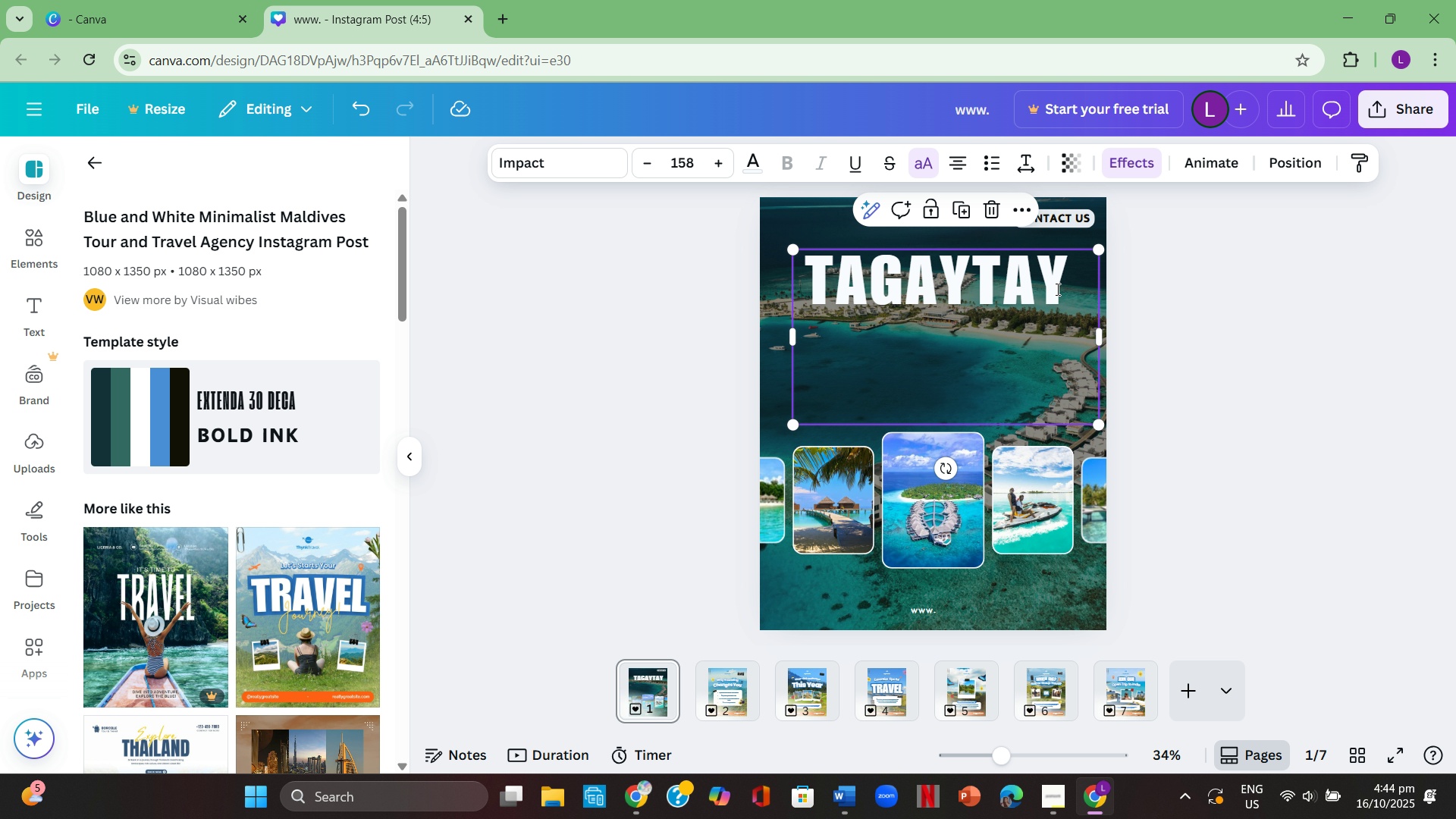 
left_click([1056, 289])
 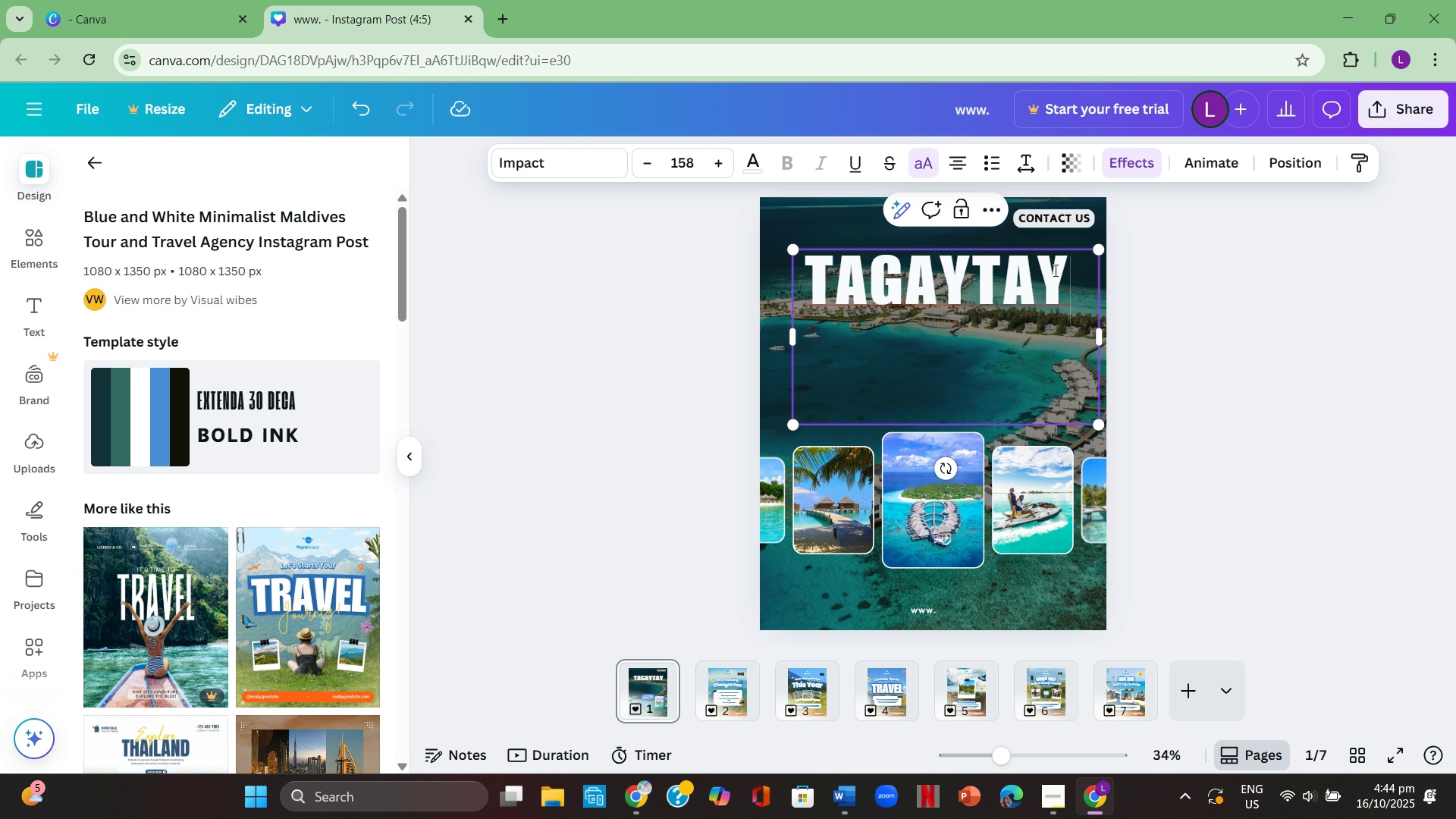 
key(Enter)
 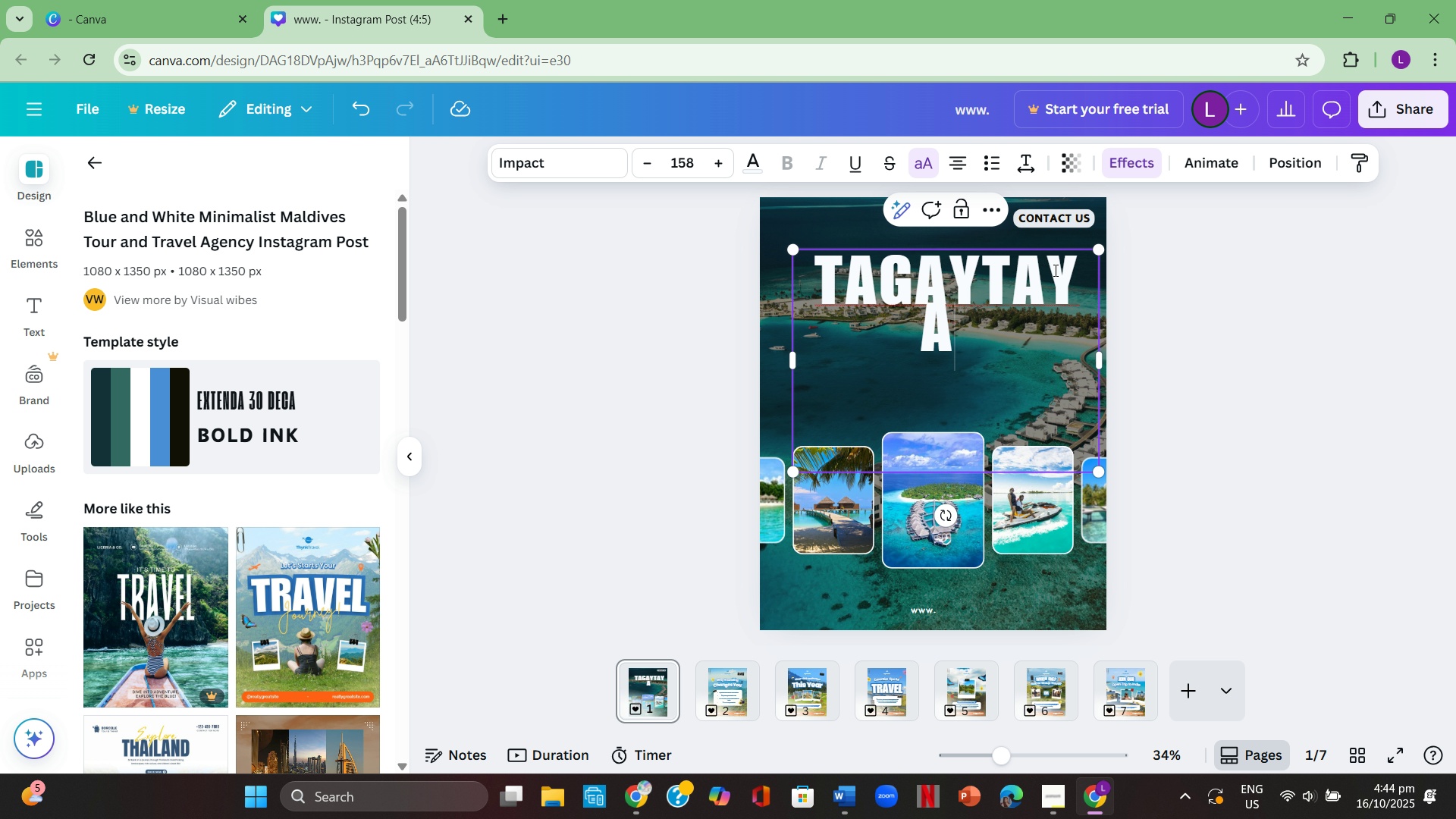 
type(as )
key(Backspace)
key(Backspace)
key(Backspace)
 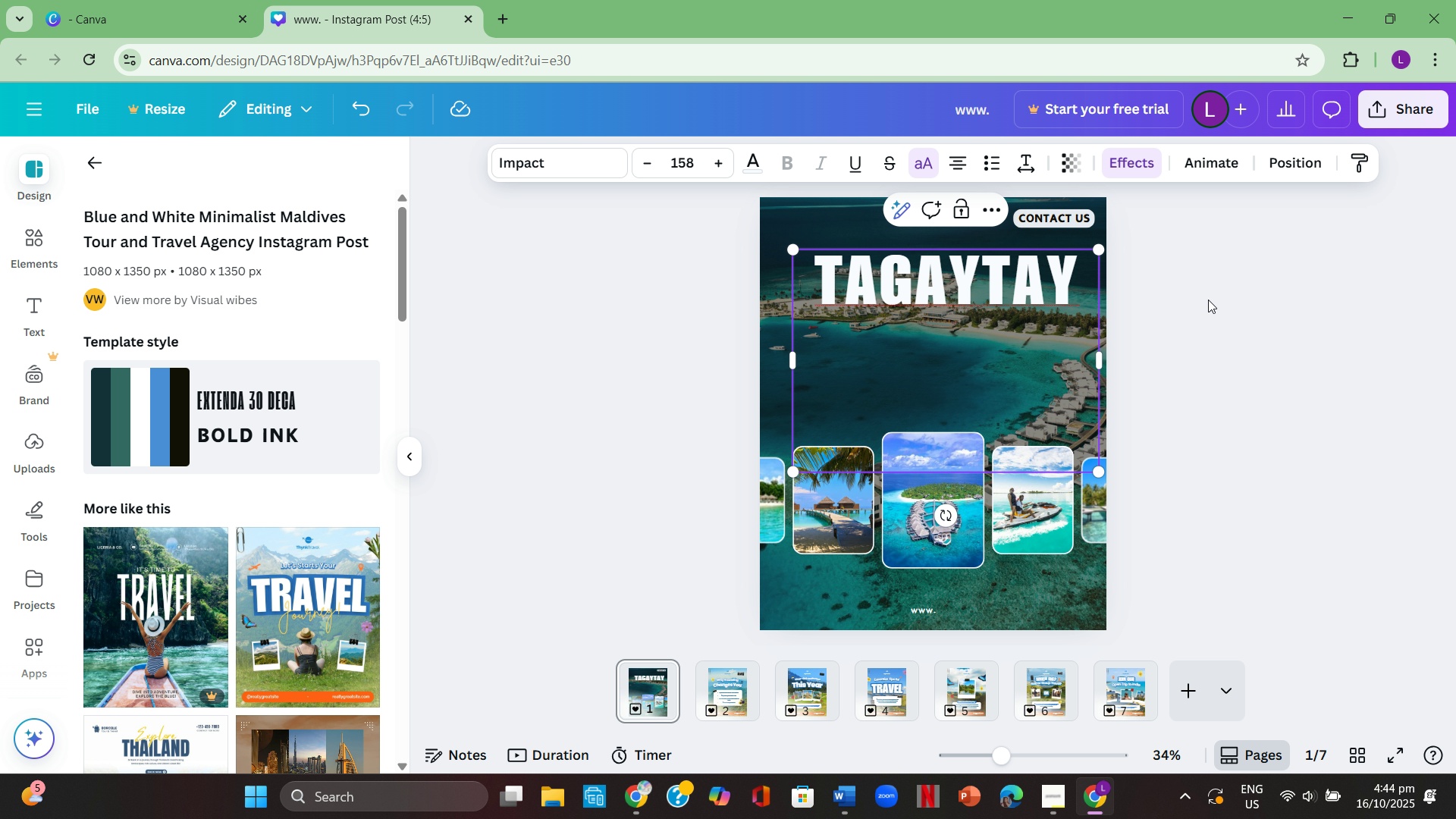 
left_click([1220, 314])
 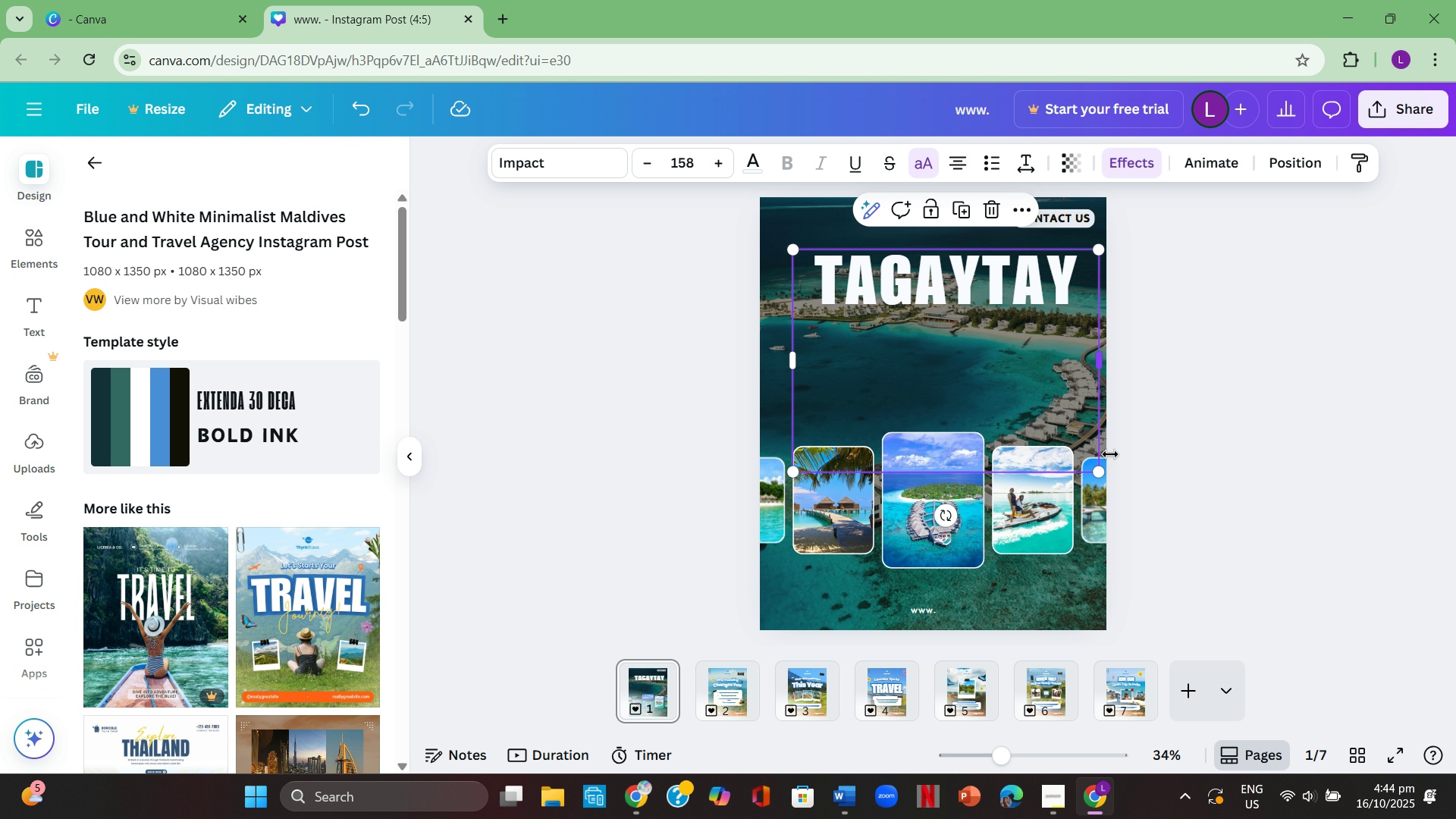 
left_click_drag(start_coordinate=[1100, 470], to_coordinate=[1107, 428])
 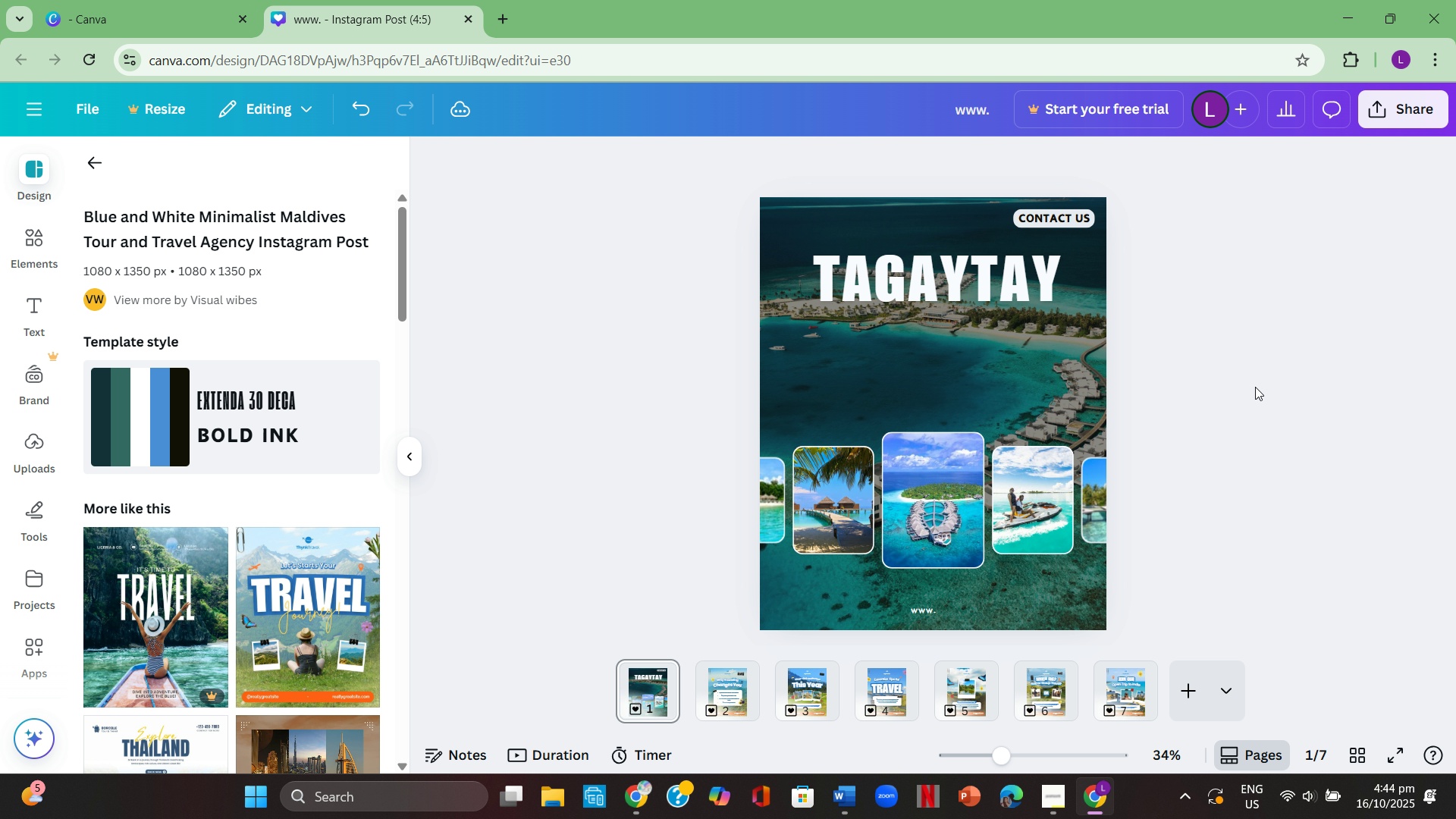 
double_click([1257, 387])
 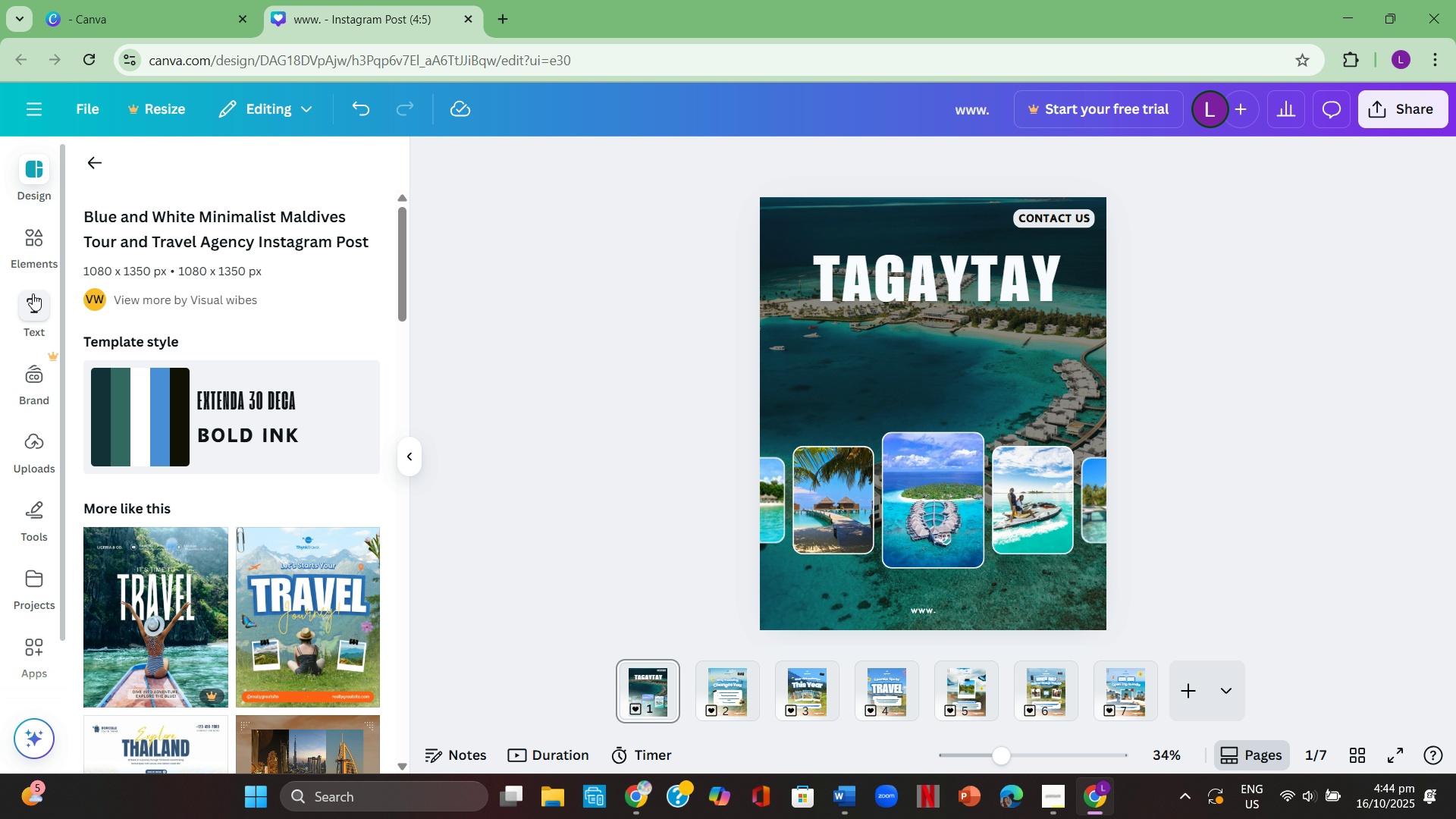 
left_click([38, 314])
 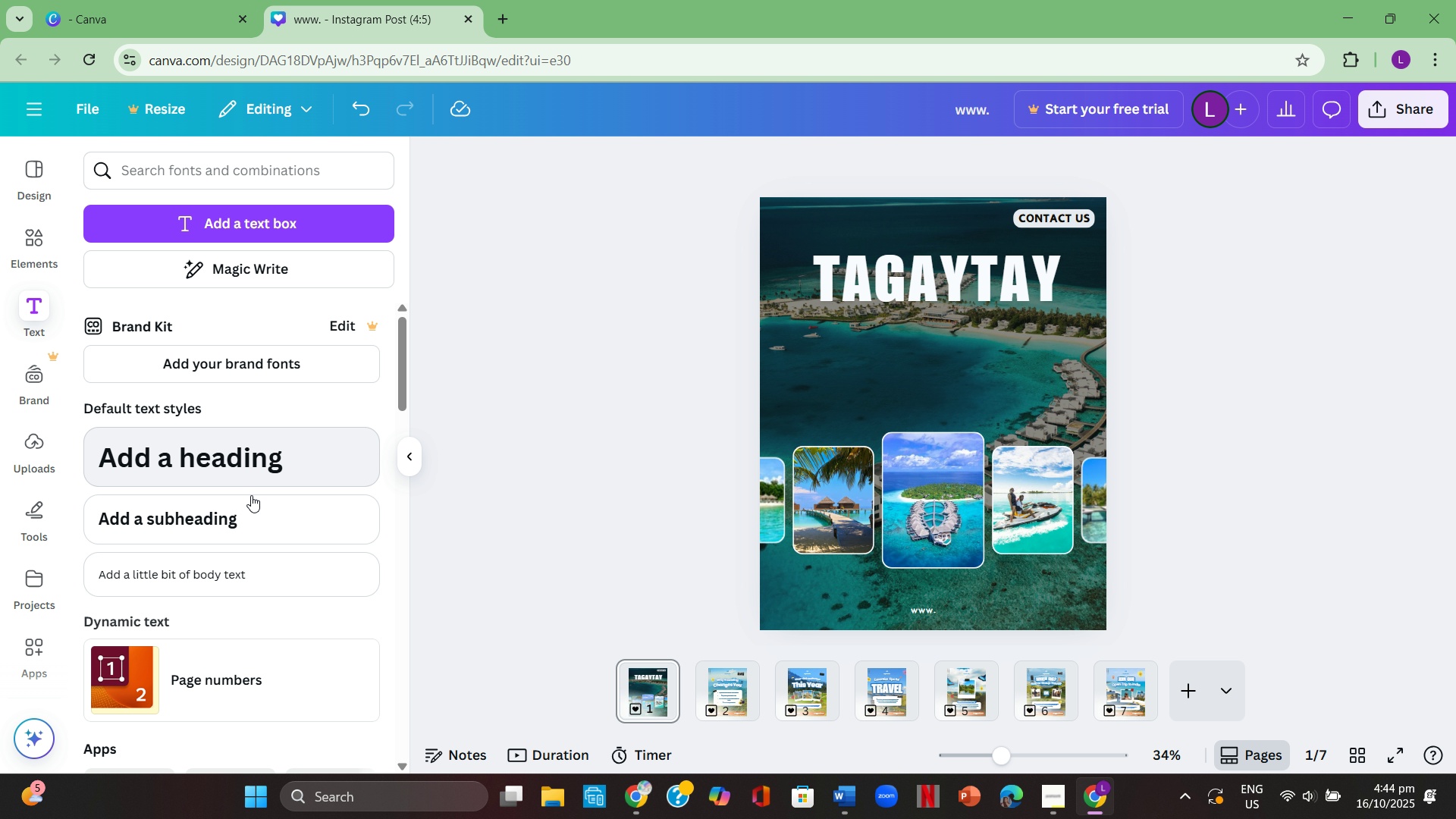 
left_click([265, 526])
 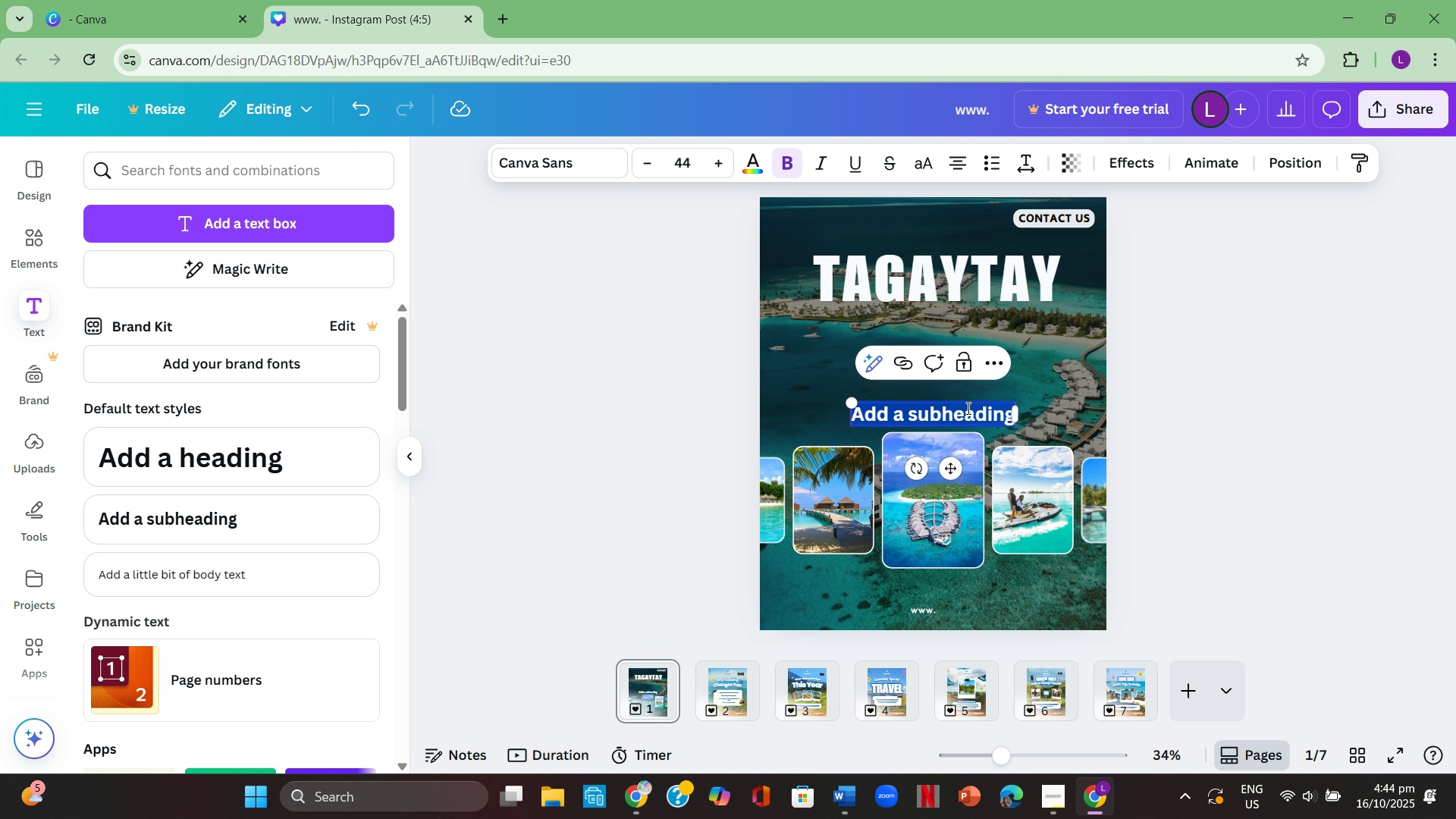 
key(Backspace)
type(As a )
 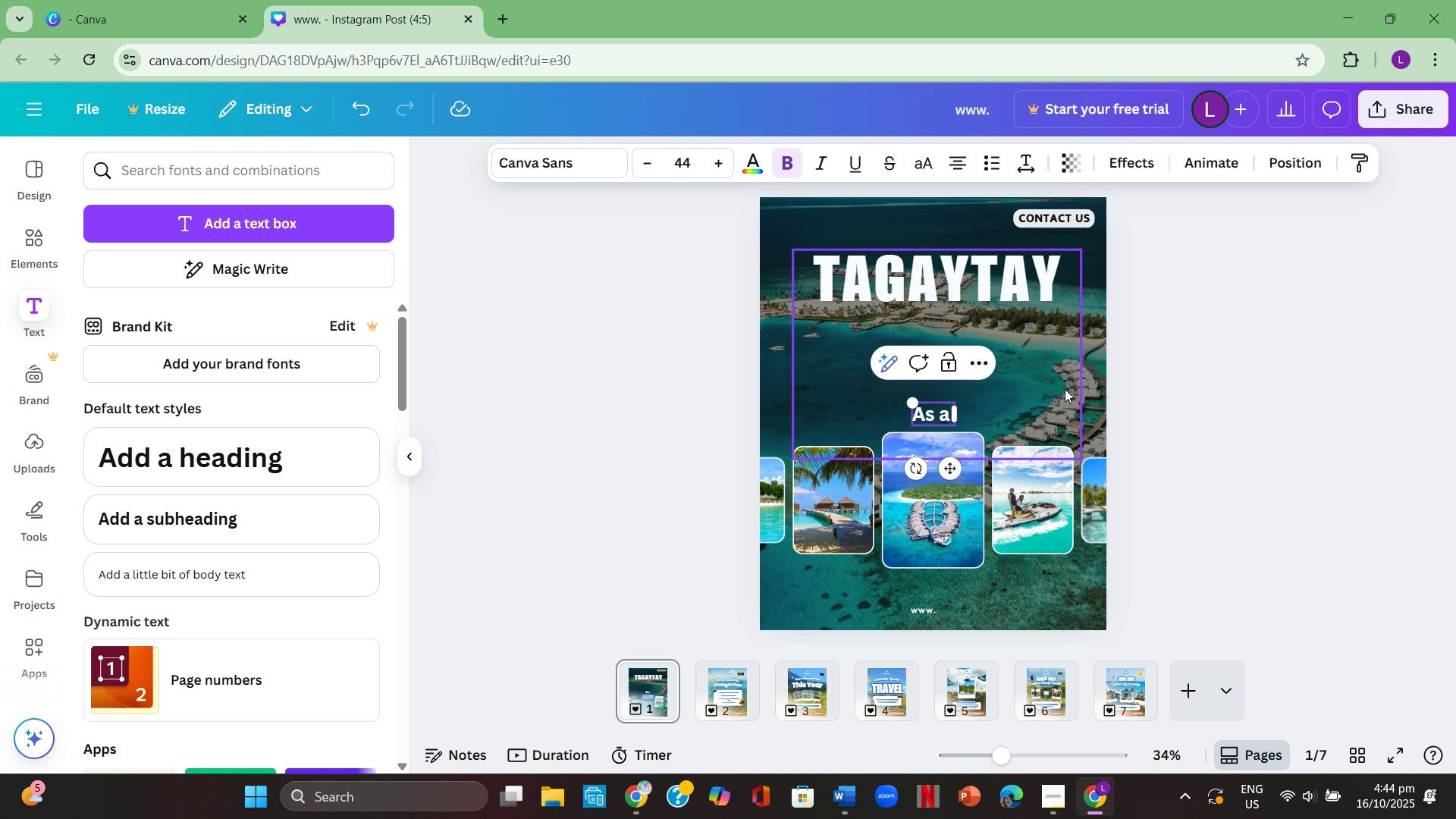 
left_click([1194, 345])
 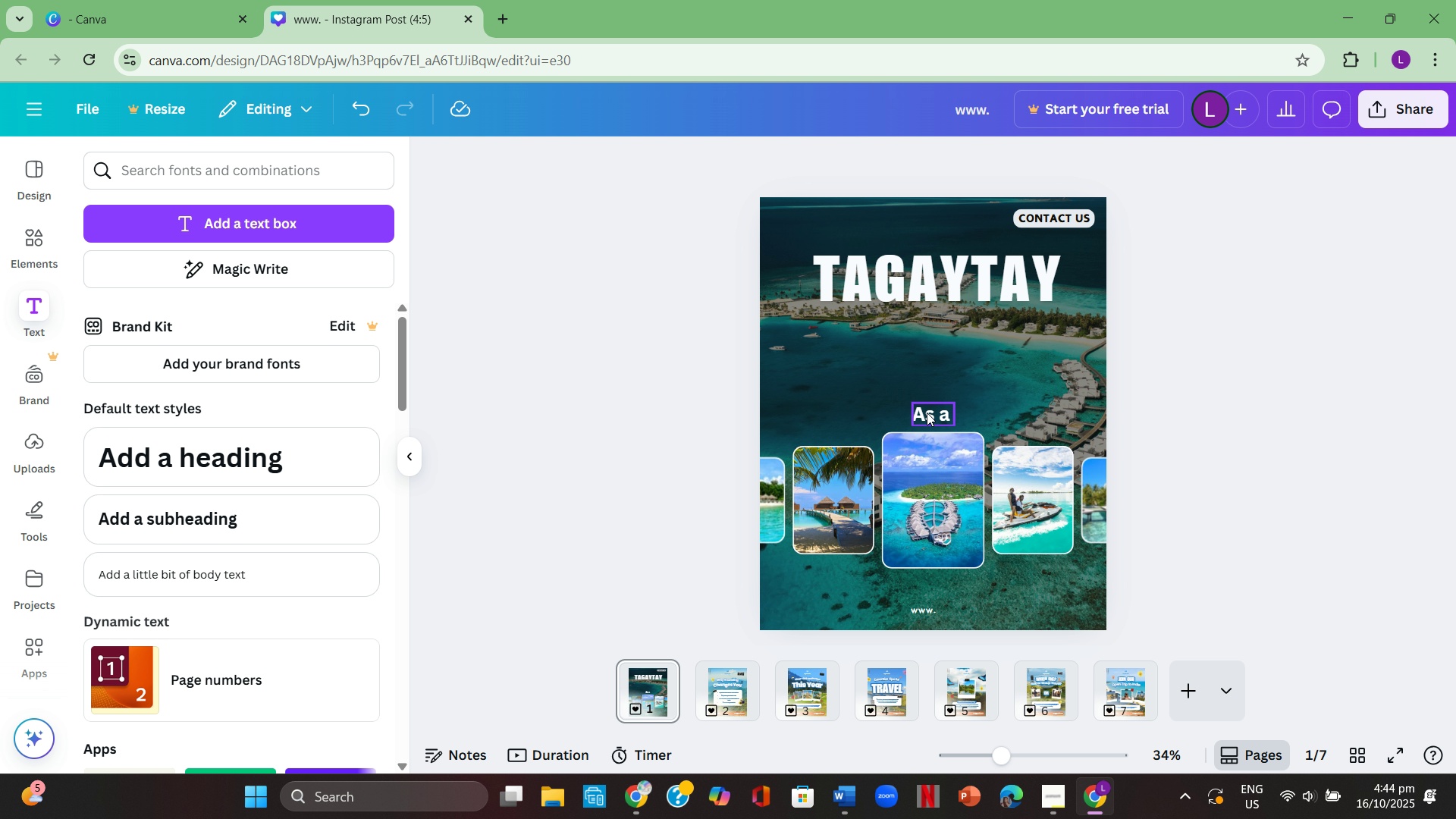 
left_click_drag(start_coordinate=[927, 413], to_coordinate=[927, 320])
 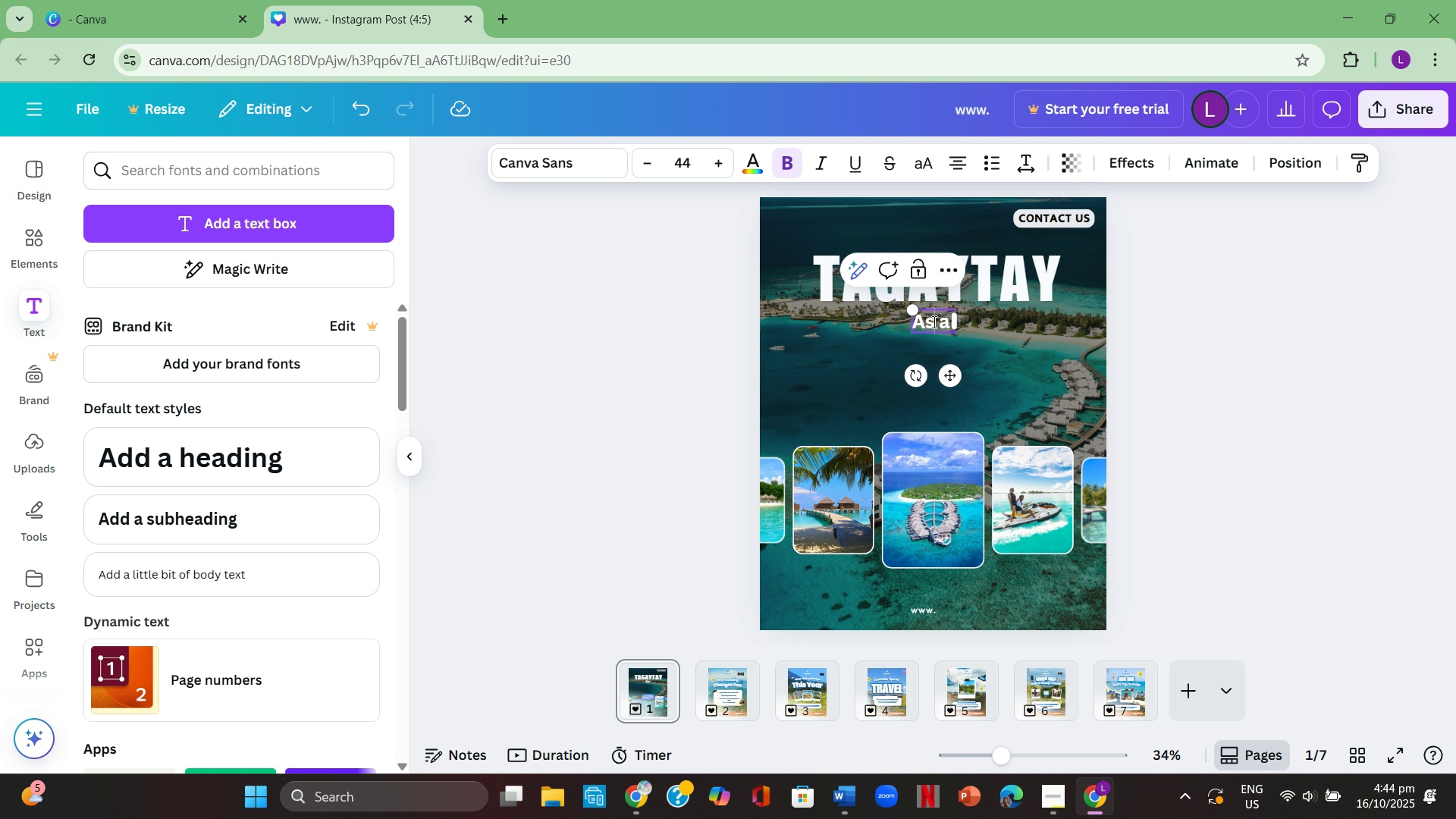 
double_click([933, 322])
 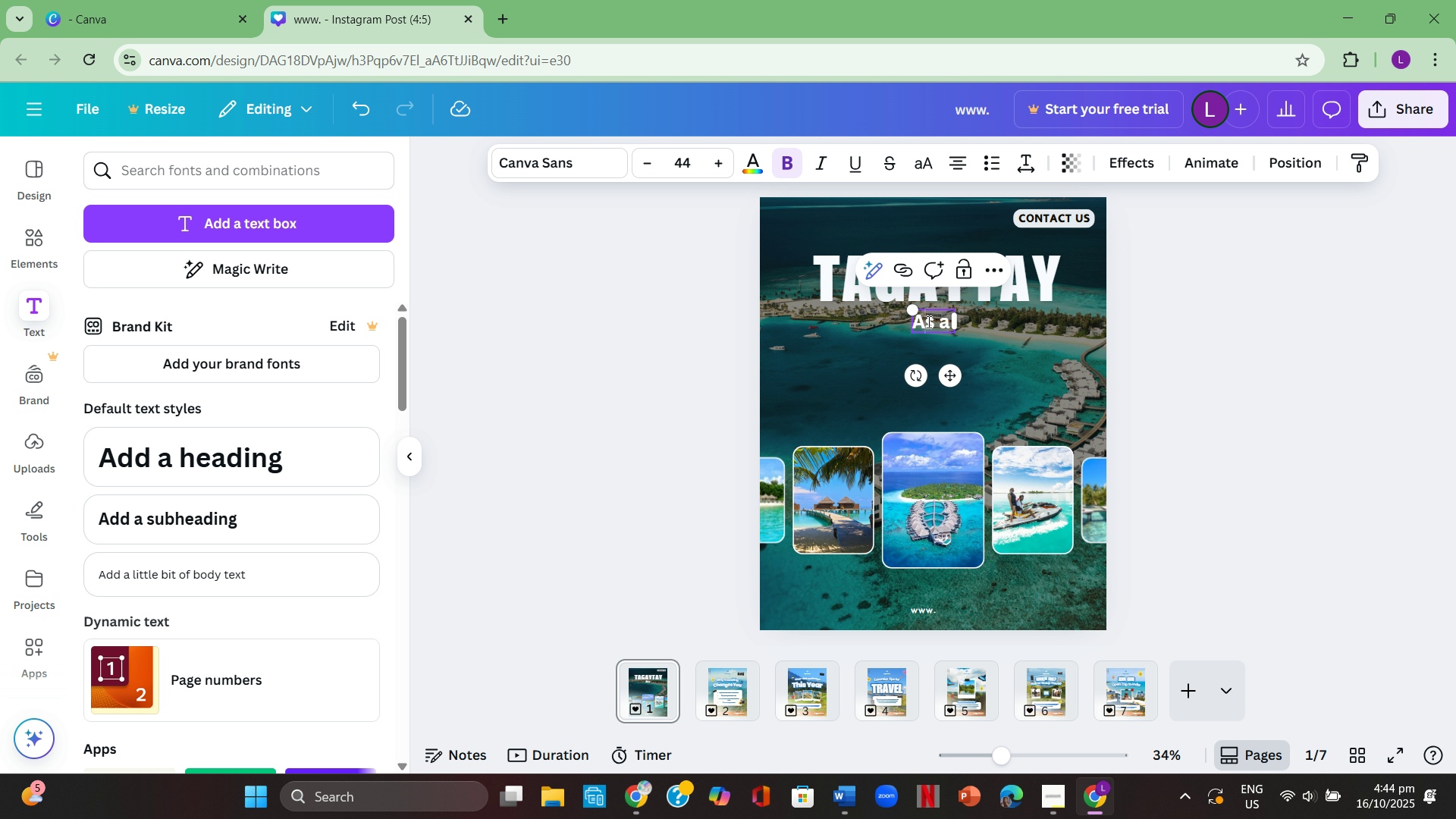 
left_click([927, 322])
 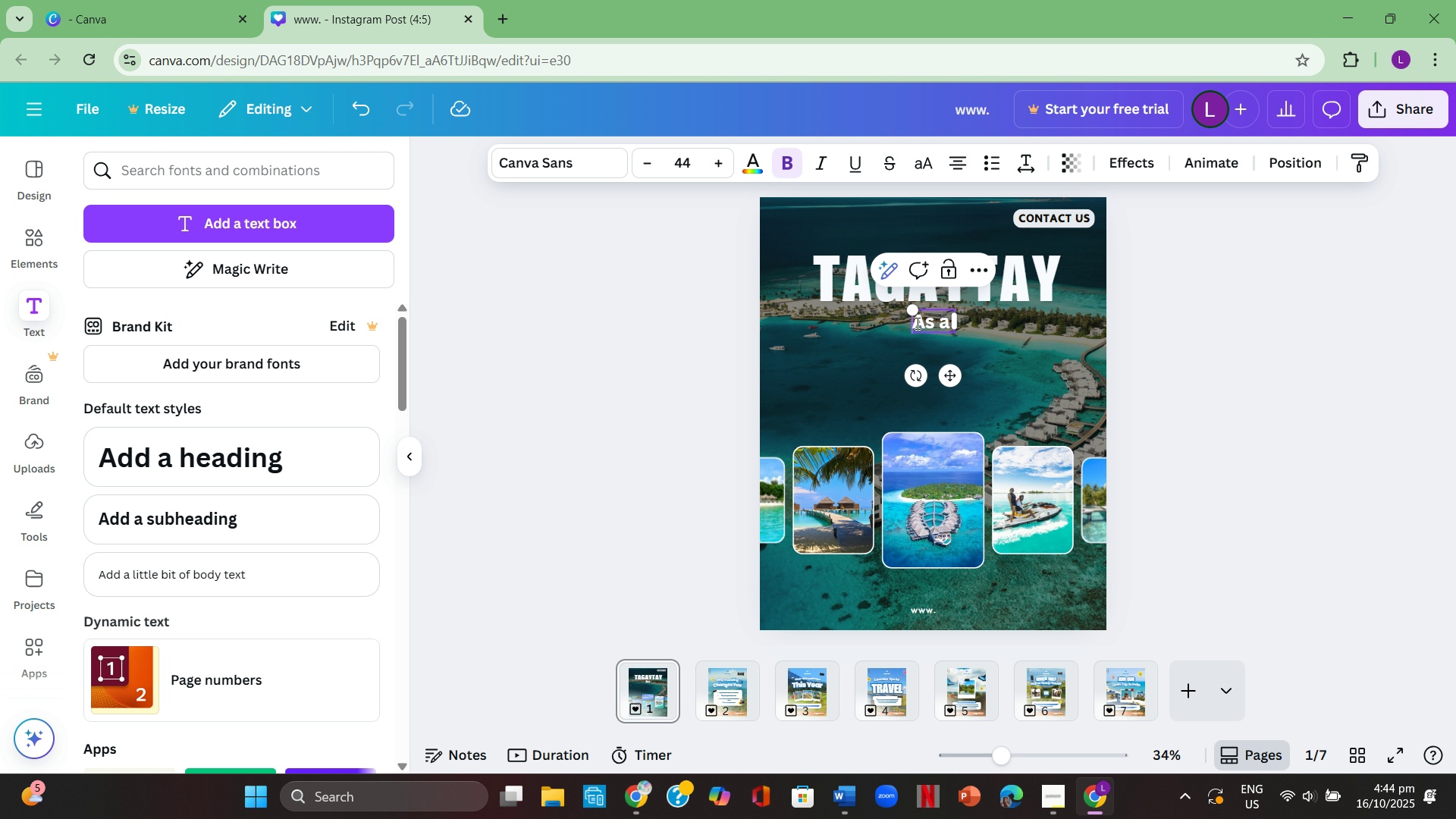 
left_click_drag(start_coordinate=[916, 323], to_coordinate=[953, 330])
 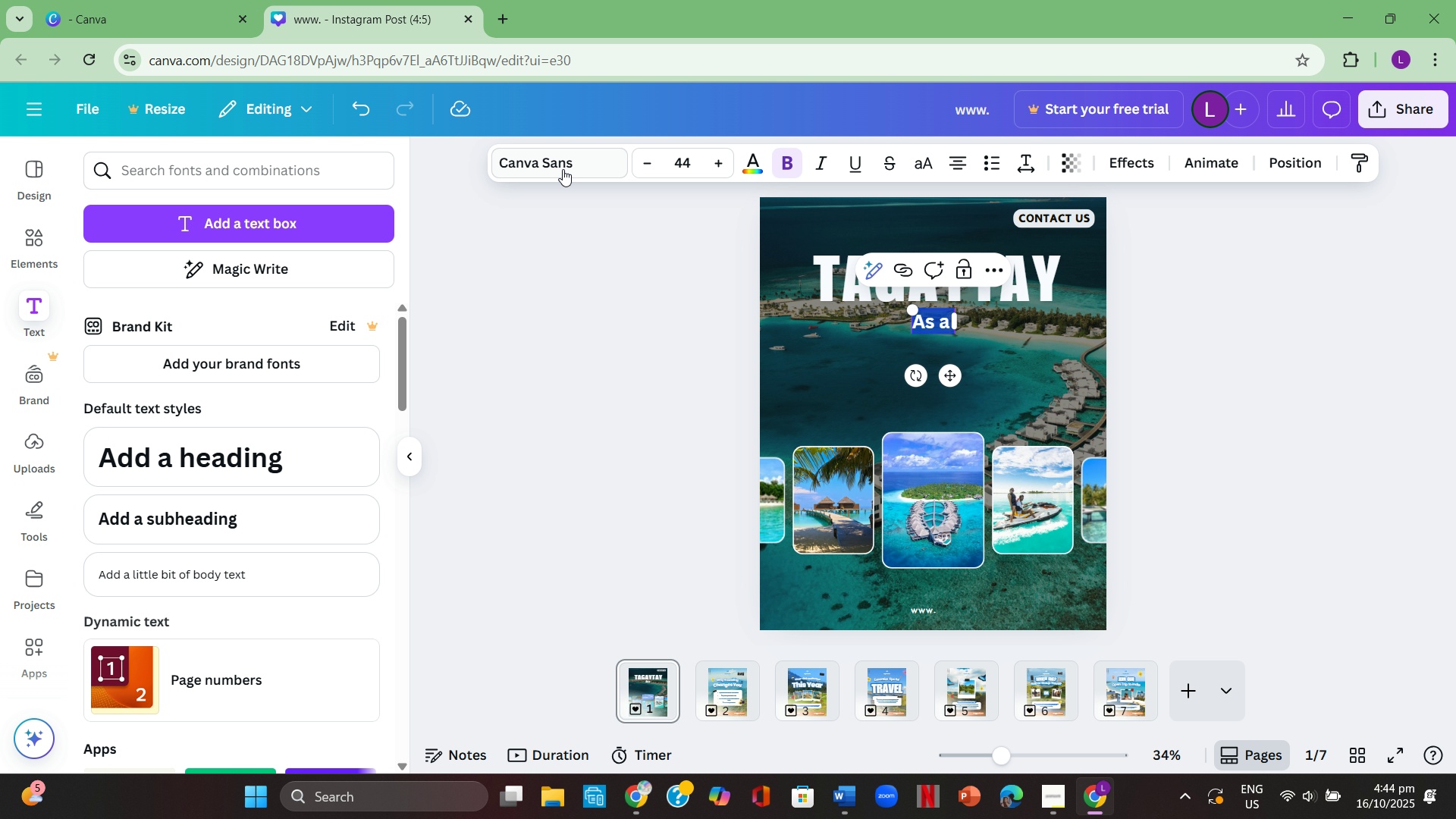 
left_click([562, 168])
 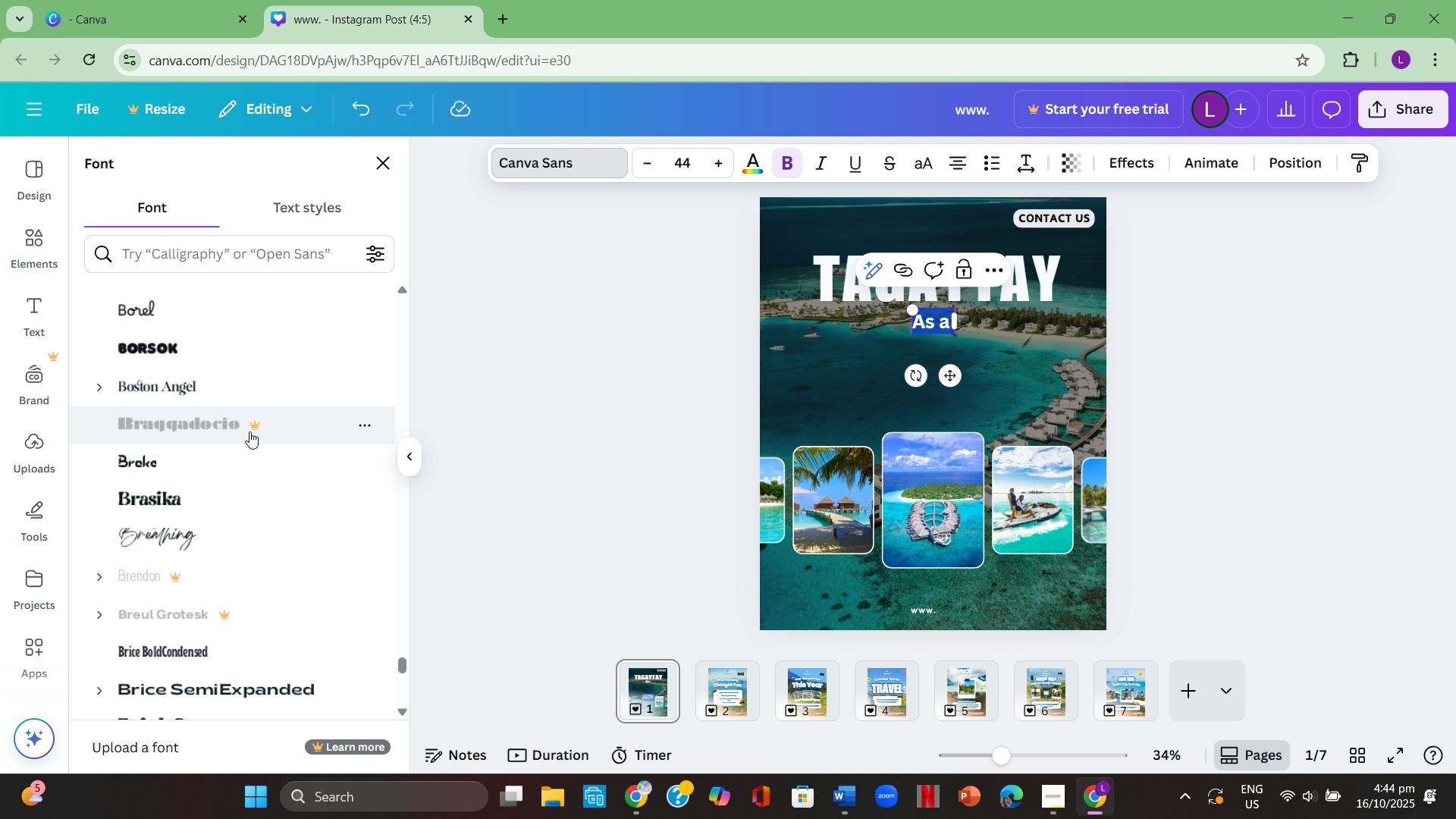 
left_click([249, 431])
 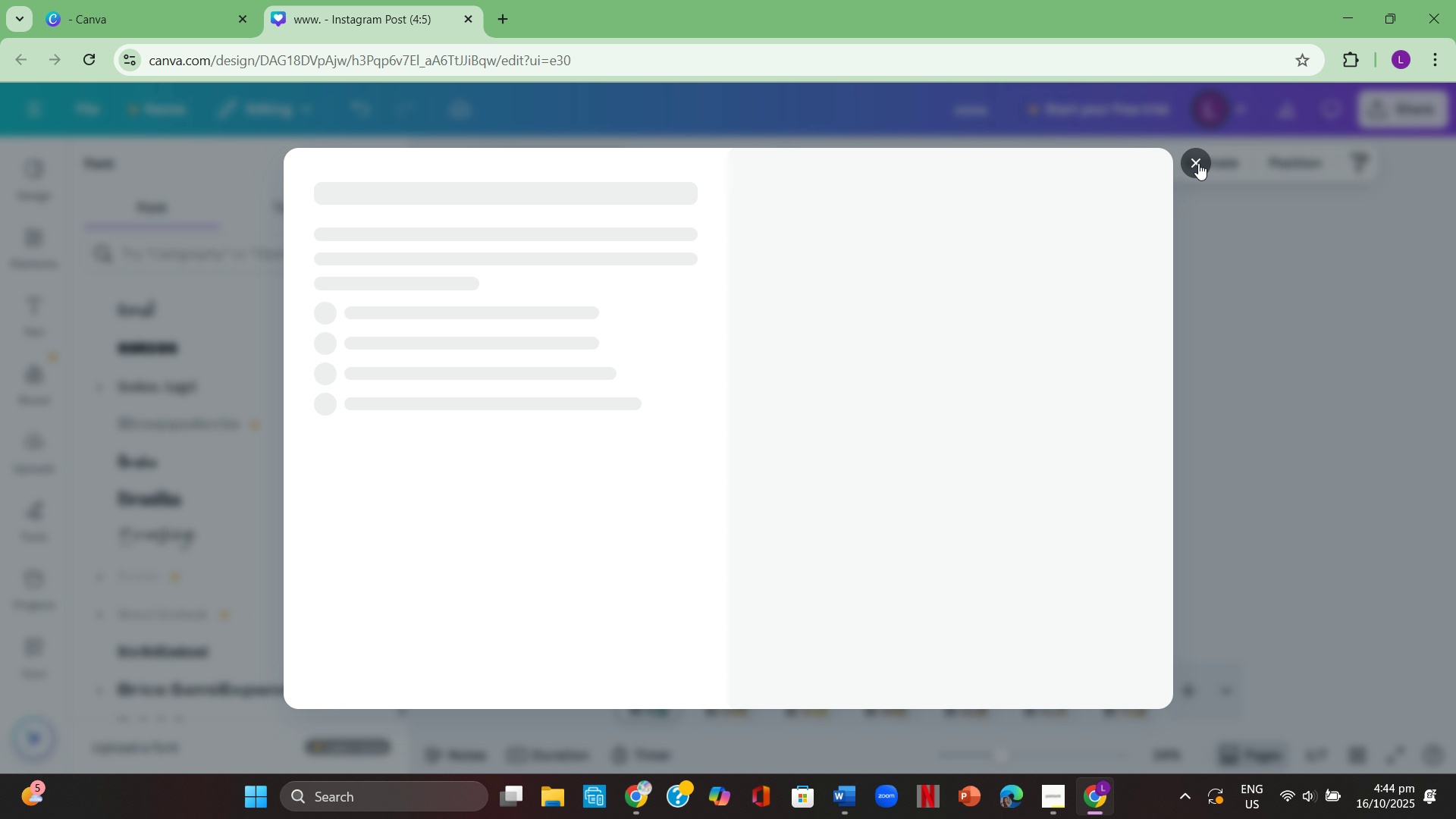 
left_click([1198, 163])
 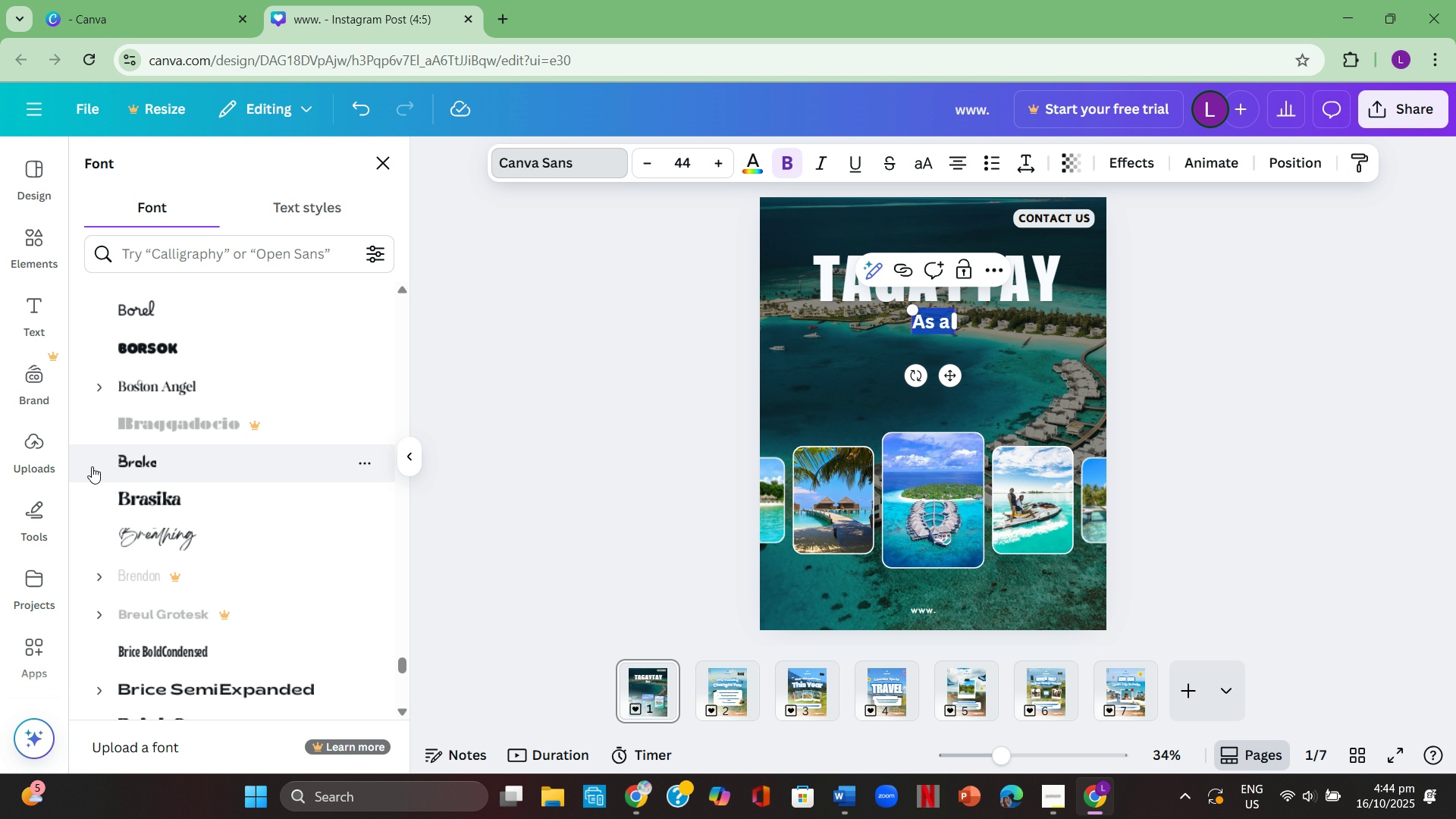 
scroll: coordinate [194, 481], scroll_direction: down, amount: 3.0
 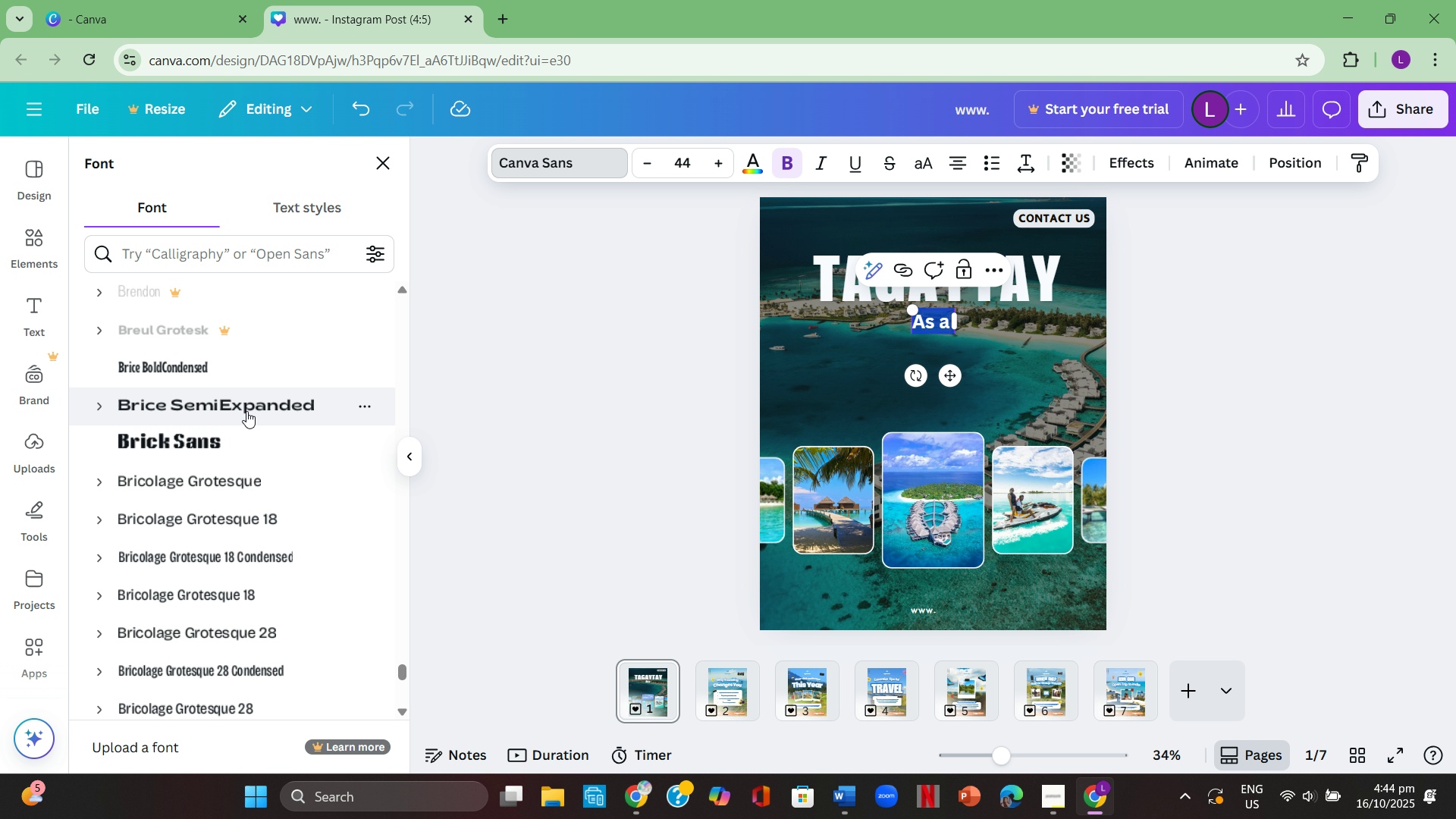 
left_click([246, 410])
 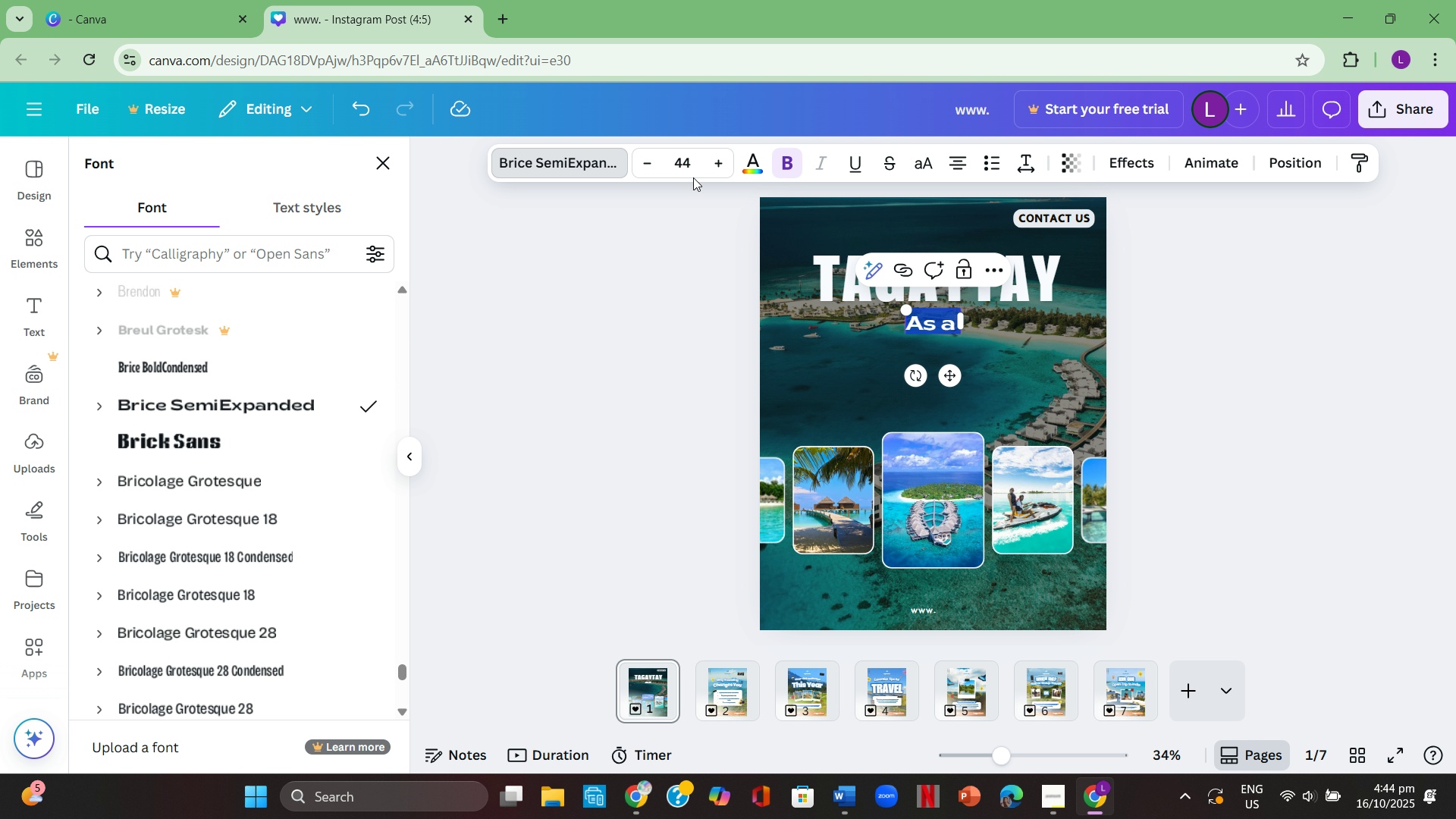 
double_click([715, 165])
 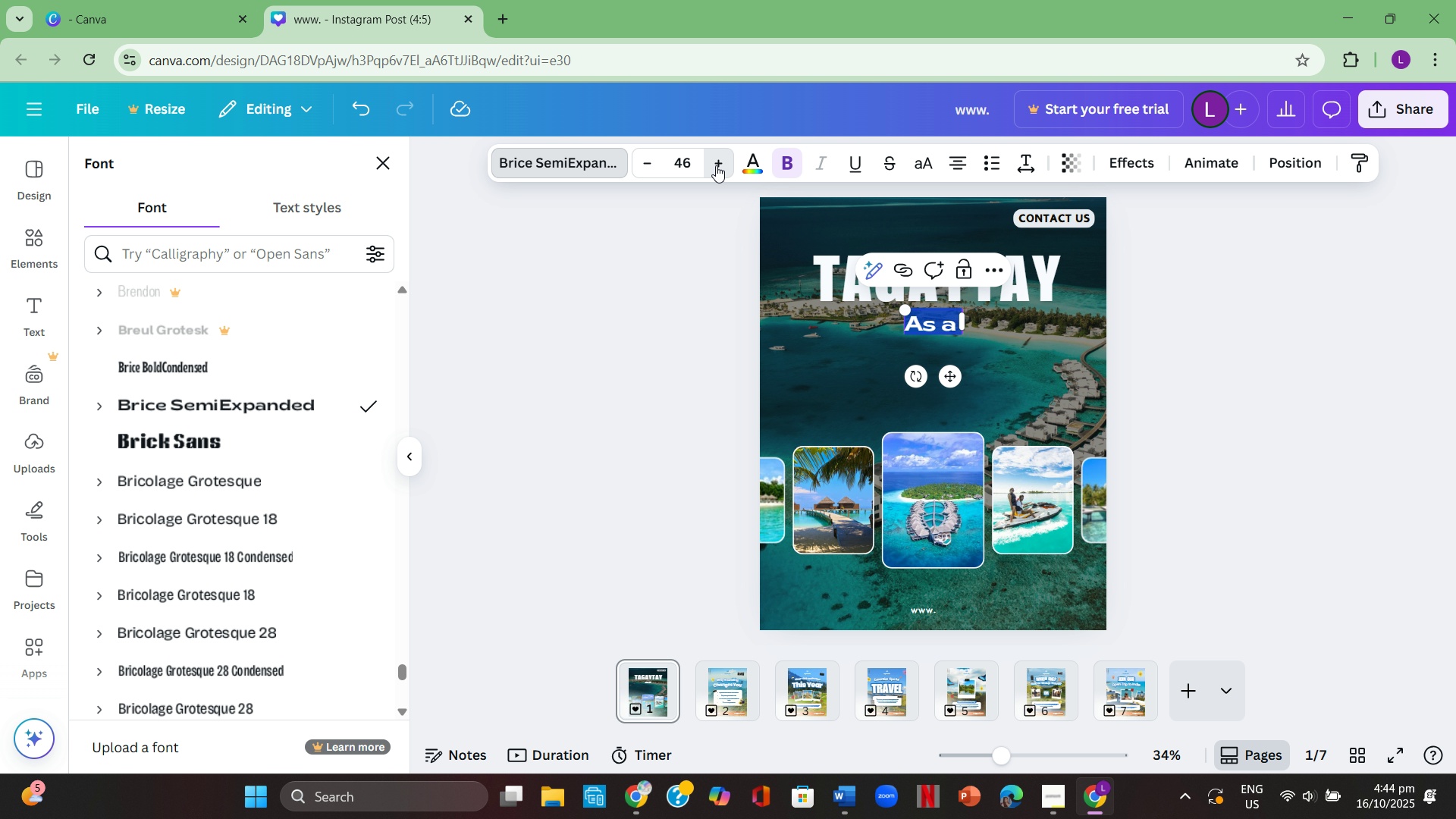 
triple_click([716, 165])
 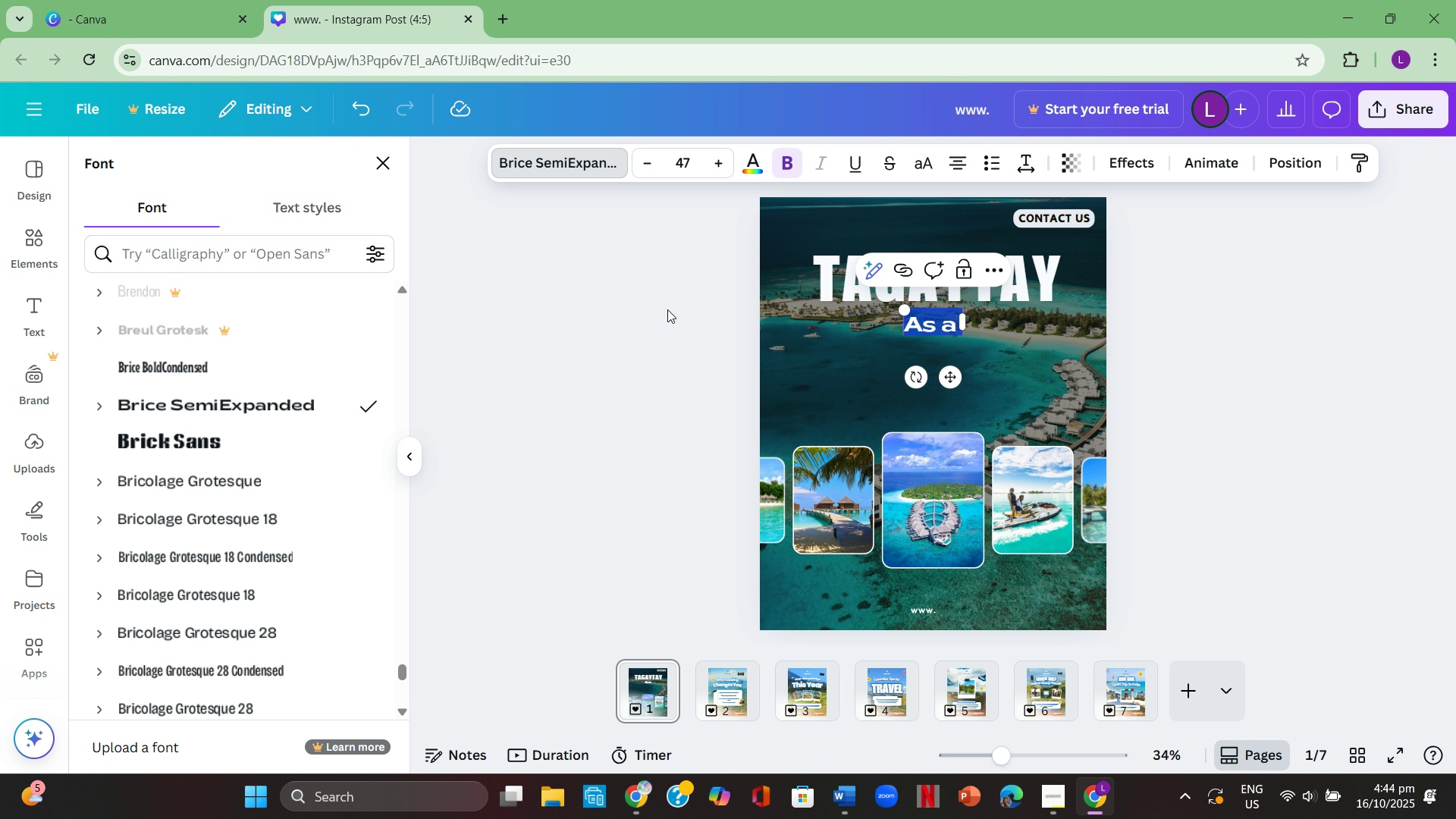 
left_click([667, 309])
 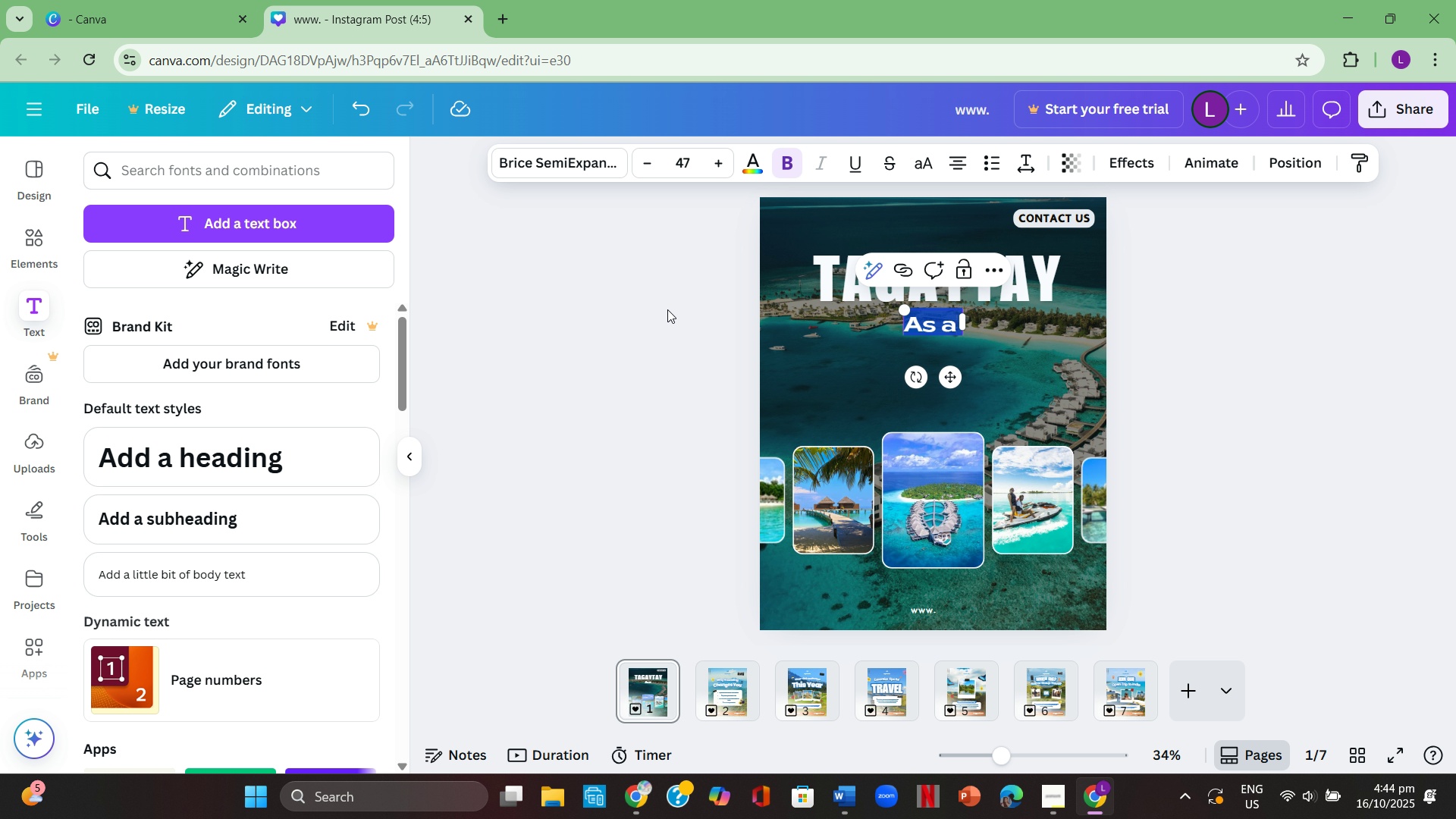 
left_click([667, 309])
 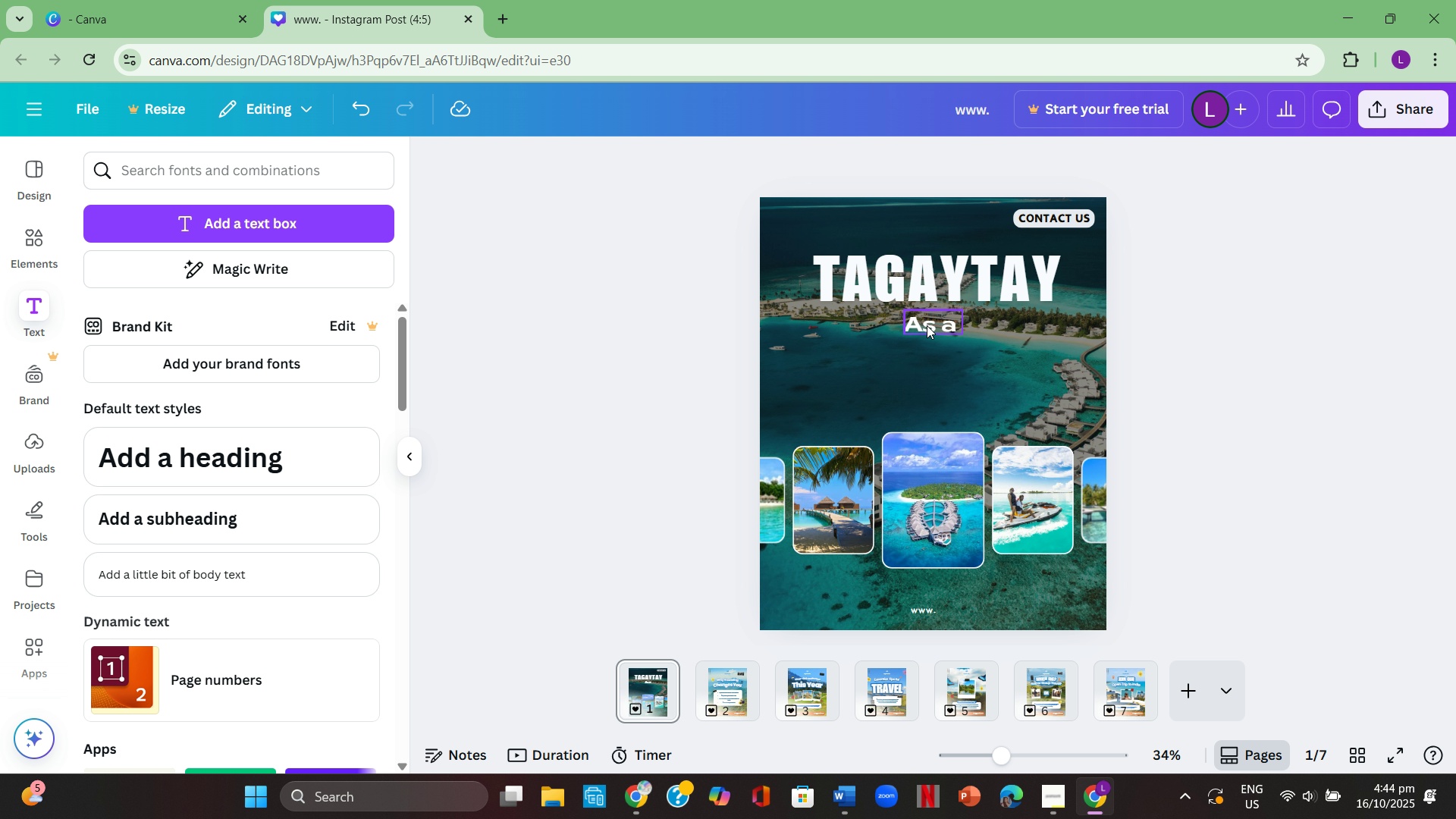 
left_click_drag(start_coordinate=[928, 325], to_coordinate=[935, 324])
 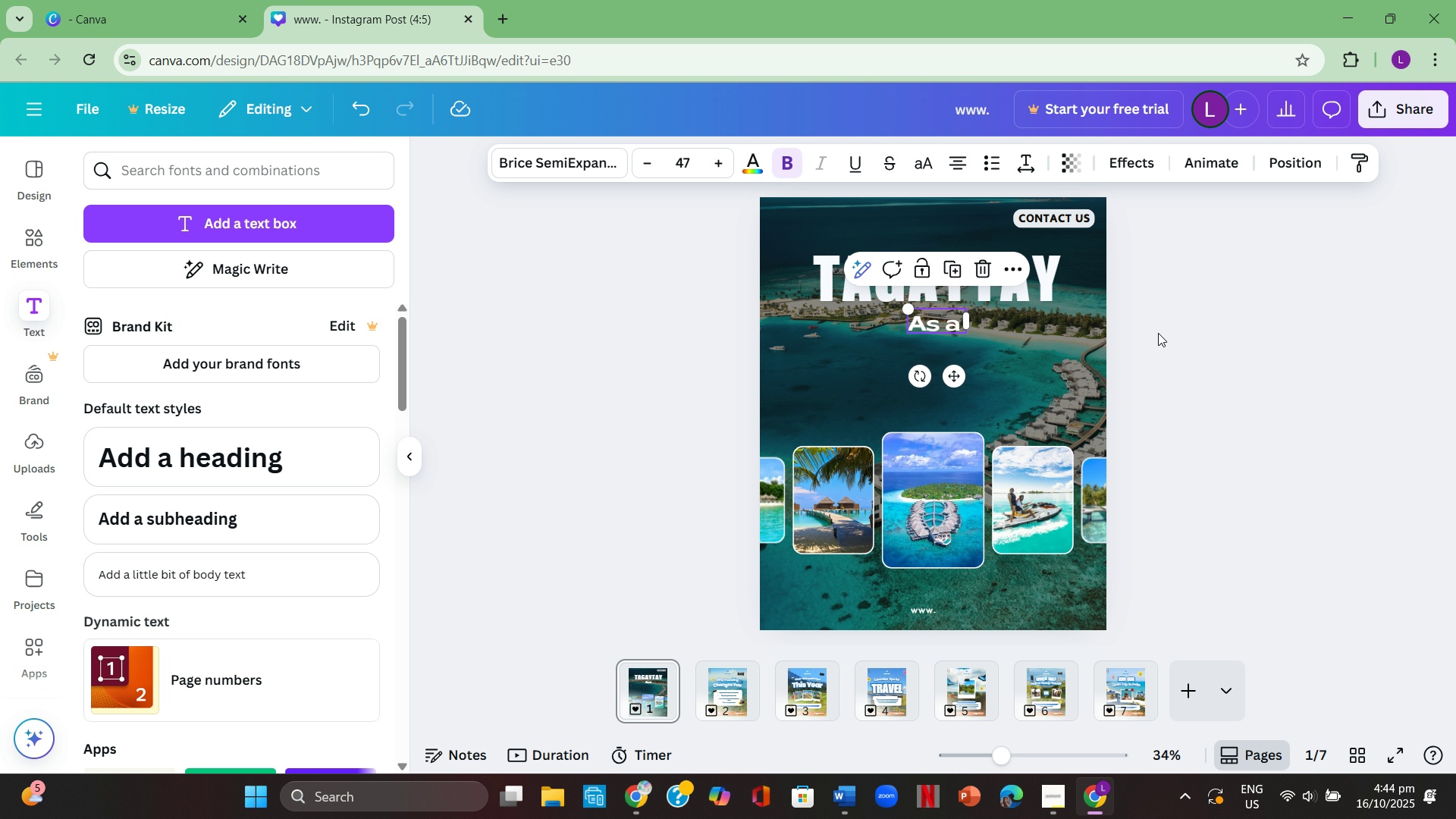 
left_click([1158, 333])
 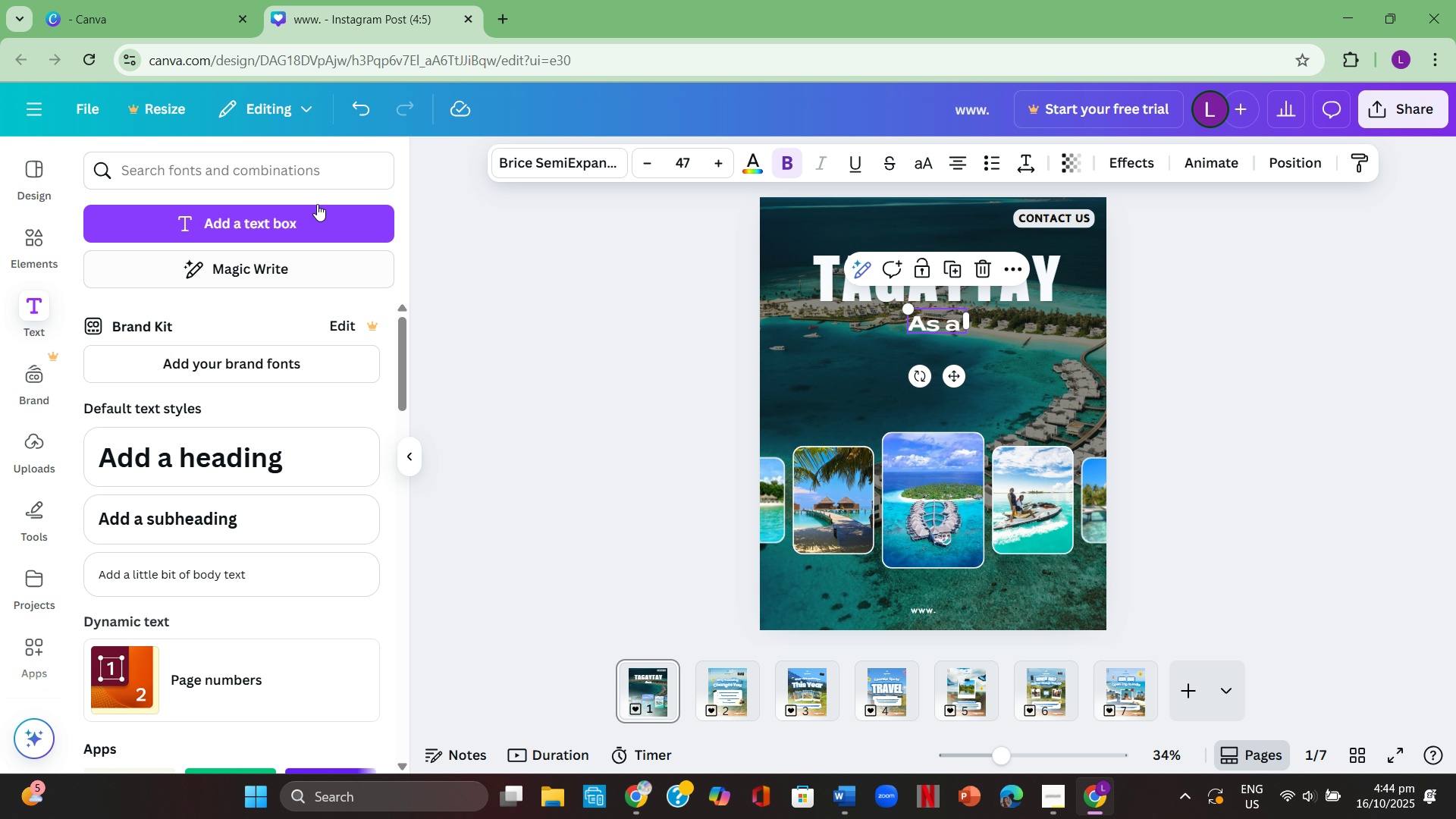 
left_click([39, 237])
 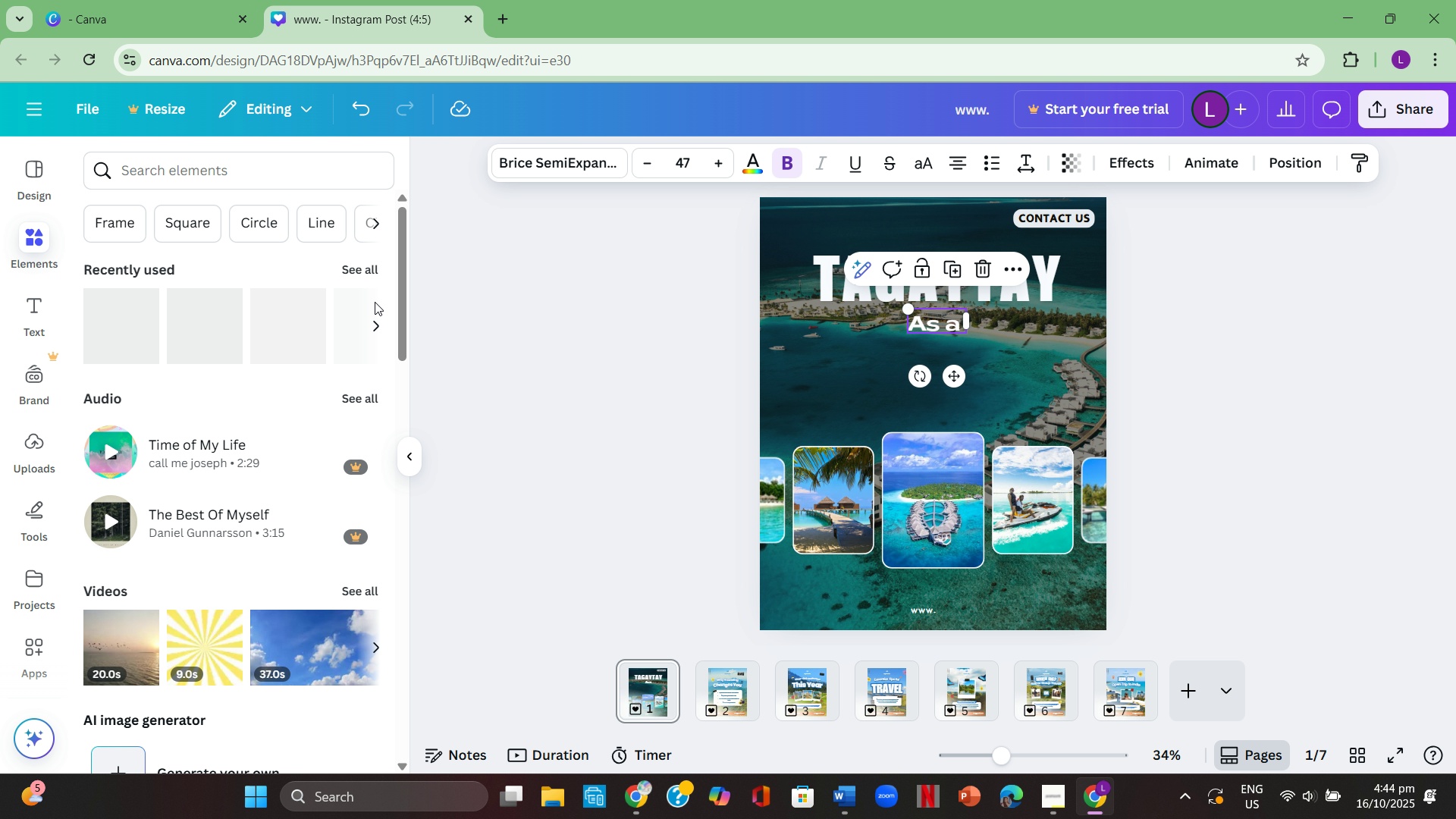 
left_click([374, 278])
 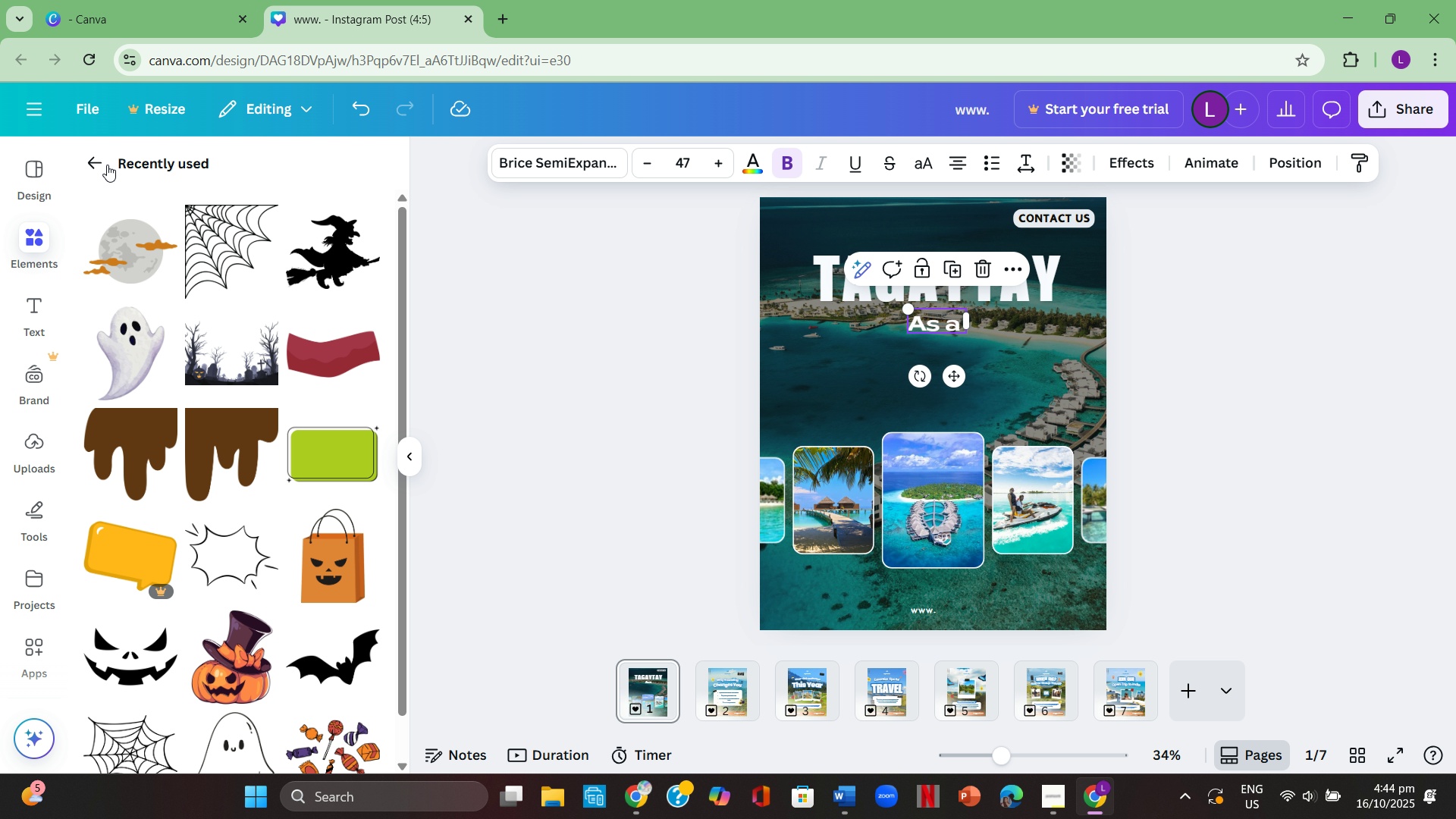 
left_click([95, 165])
 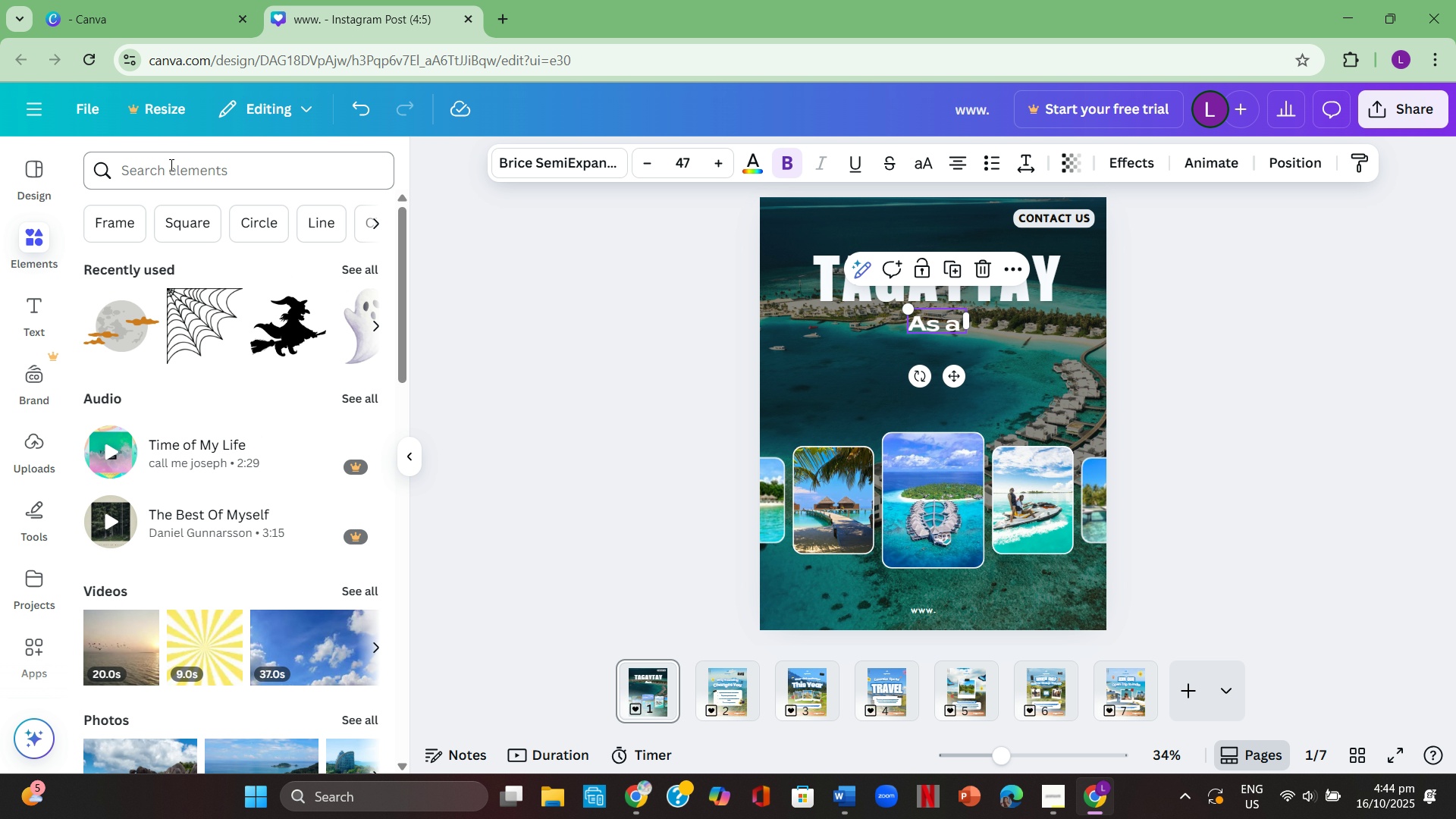 
left_click([170, 165])
 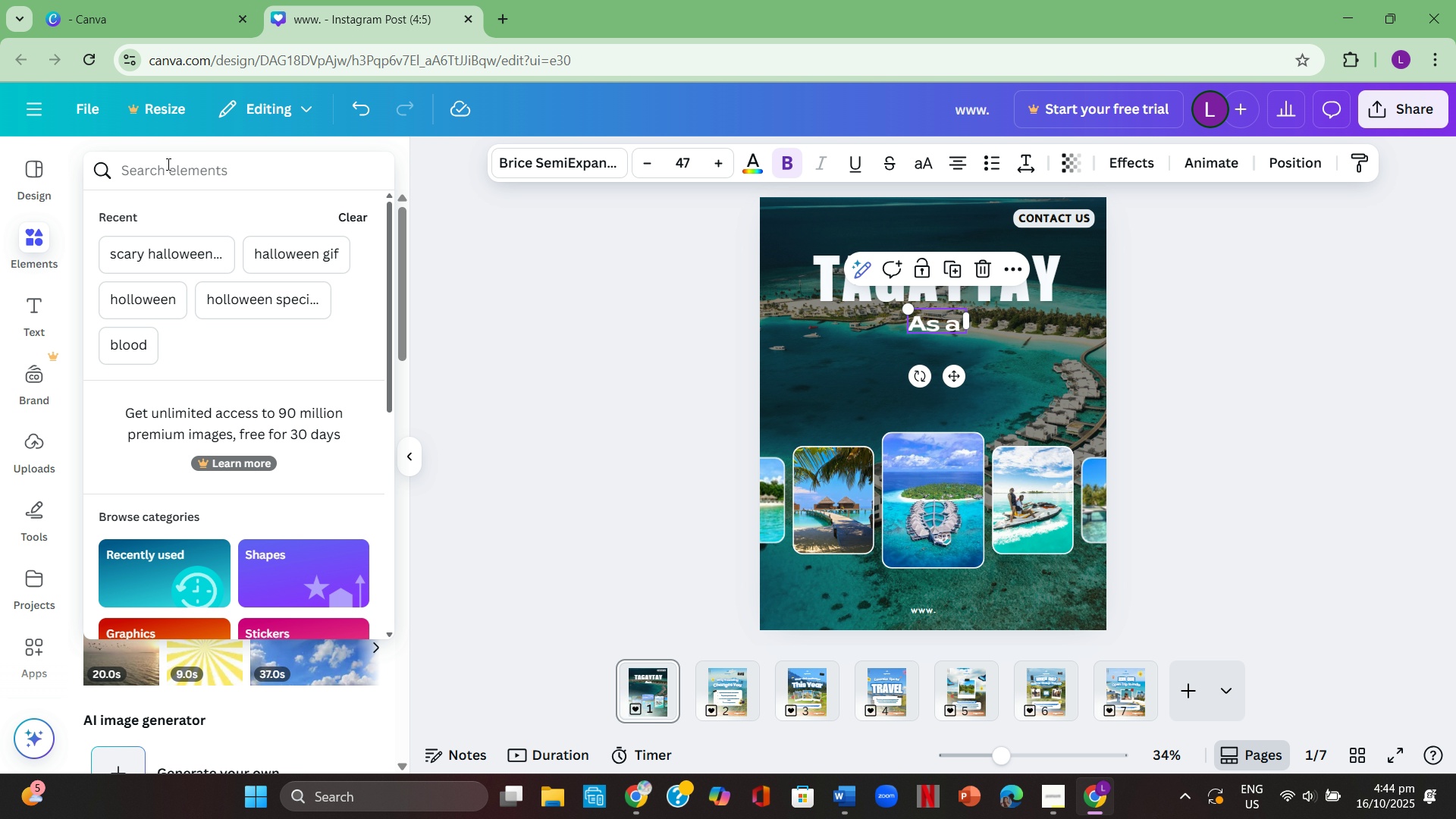 
type(shape)
 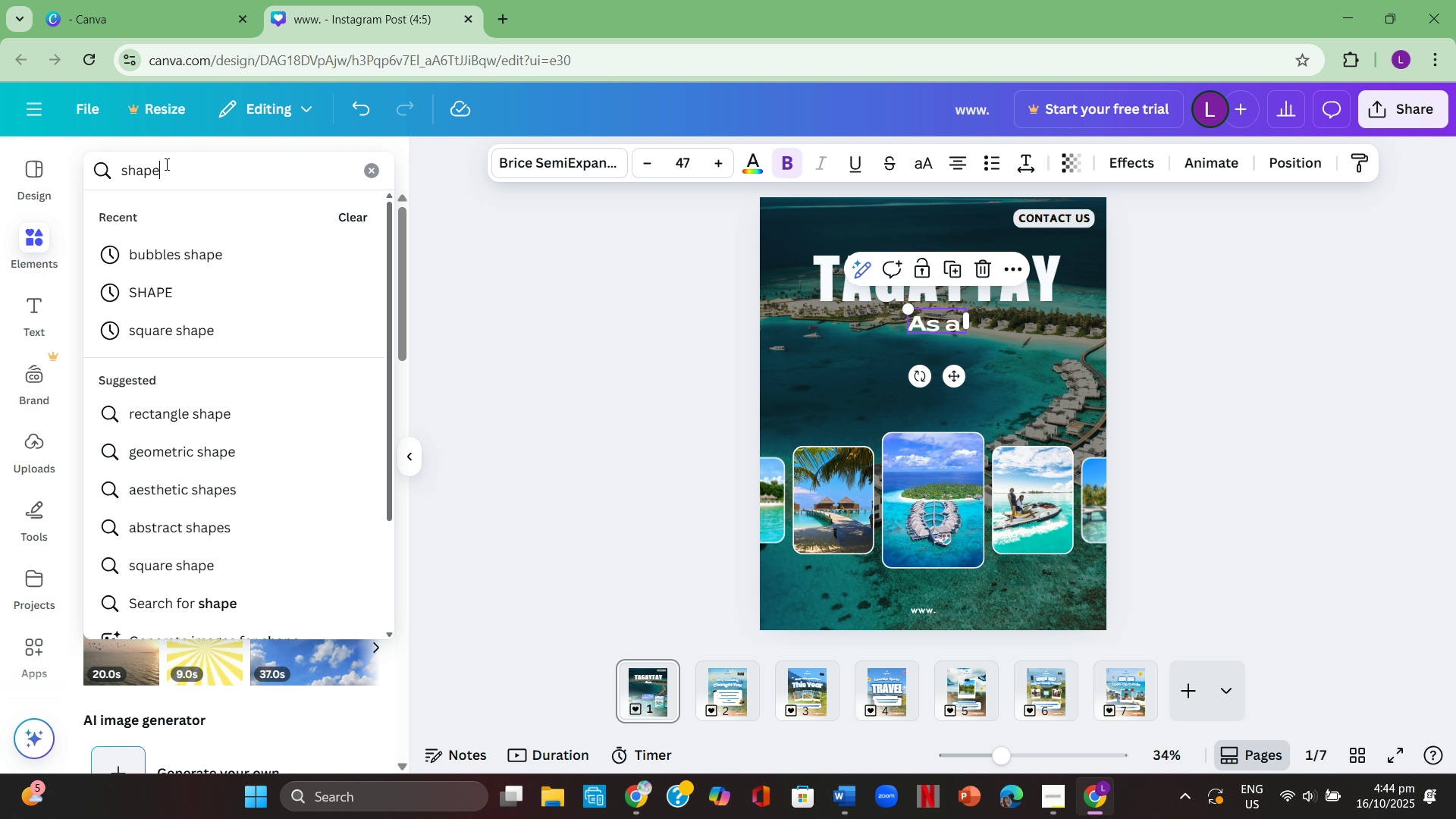 
key(Enter)
 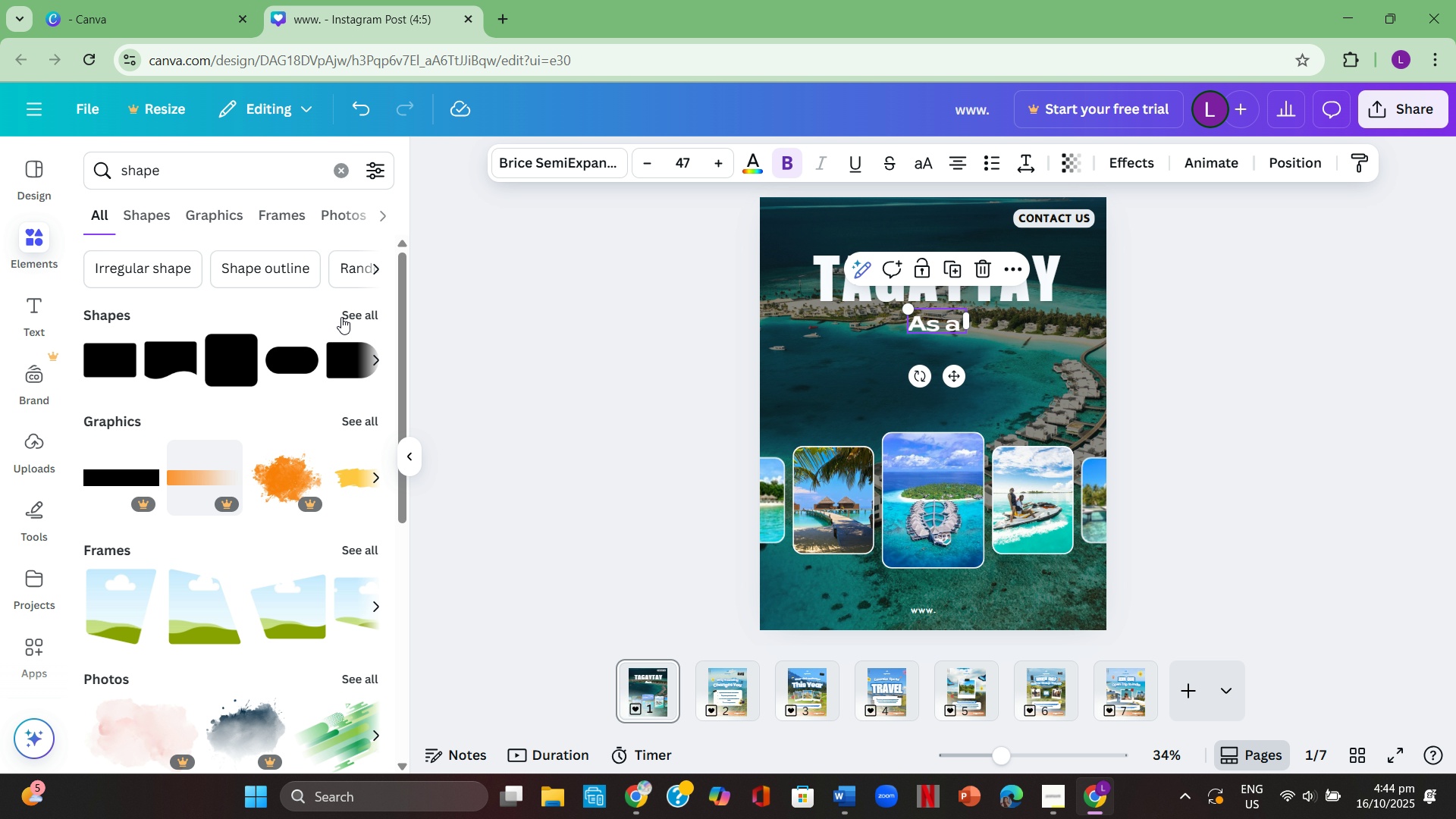 
left_click([353, 313])
 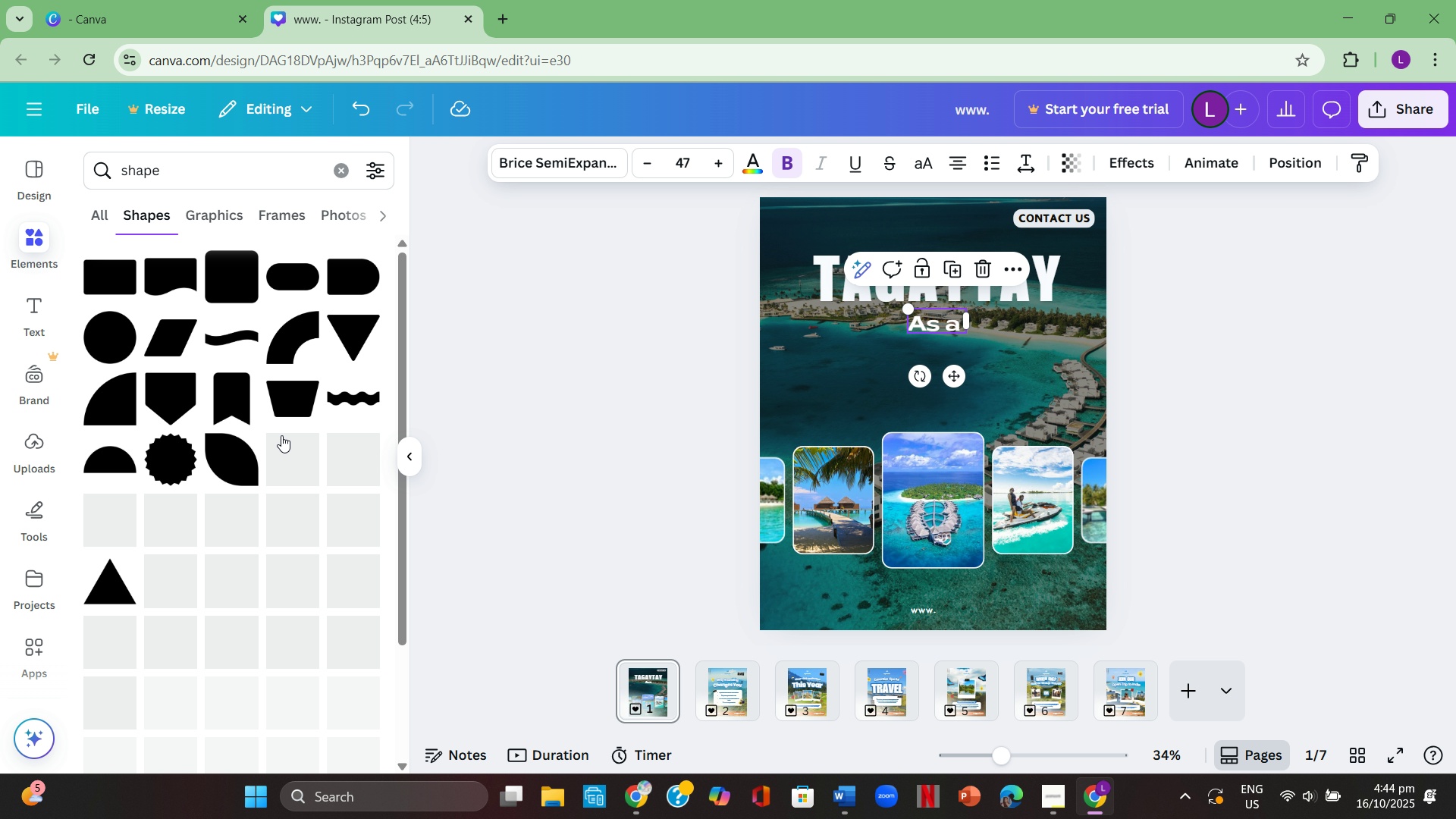 
scroll: coordinate [266, 465], scroll_direction: down, amount: 18.0
 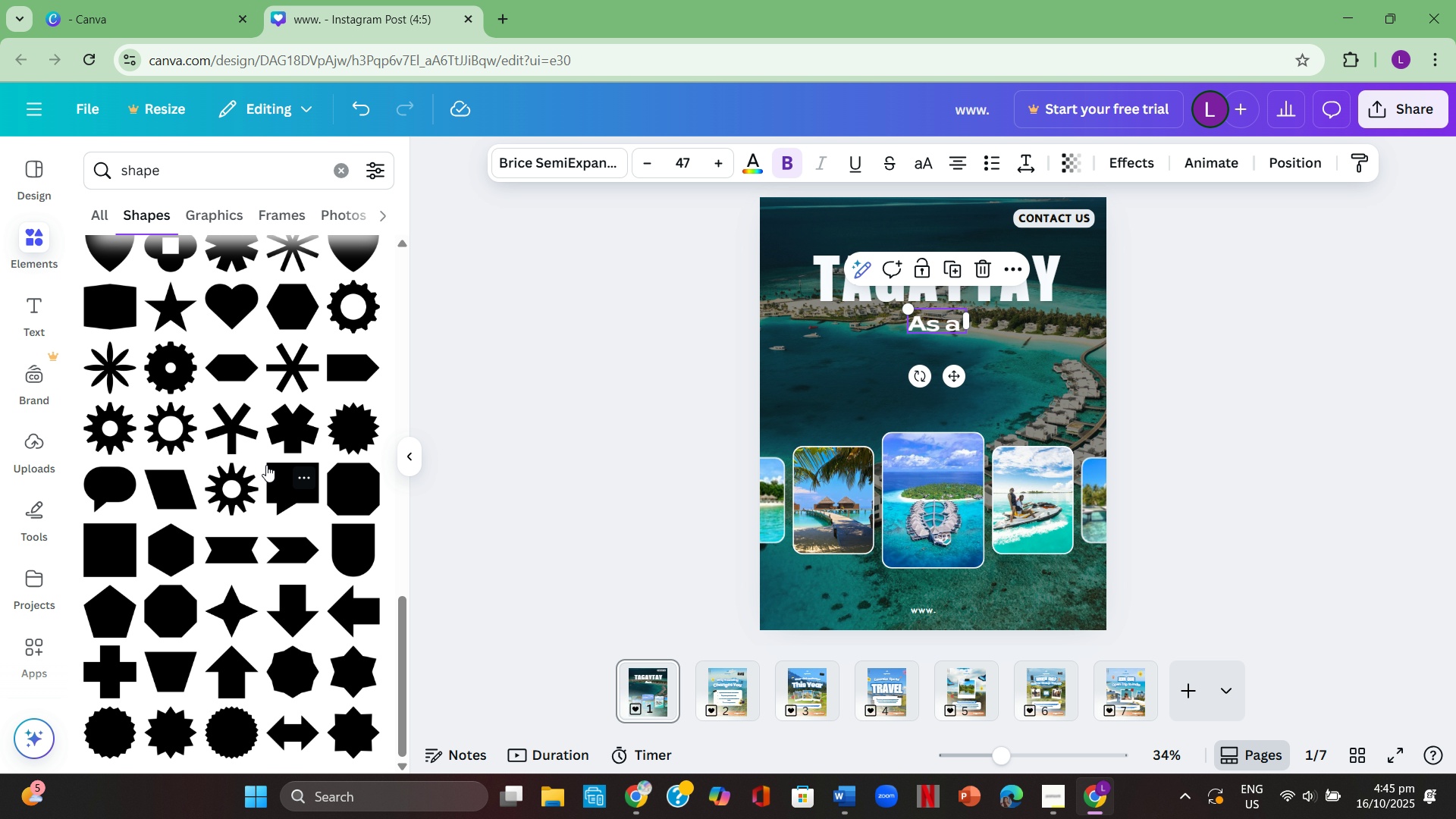 
scroll: coordinate [249, 462], scroll_direction: up, amount: 3.0
 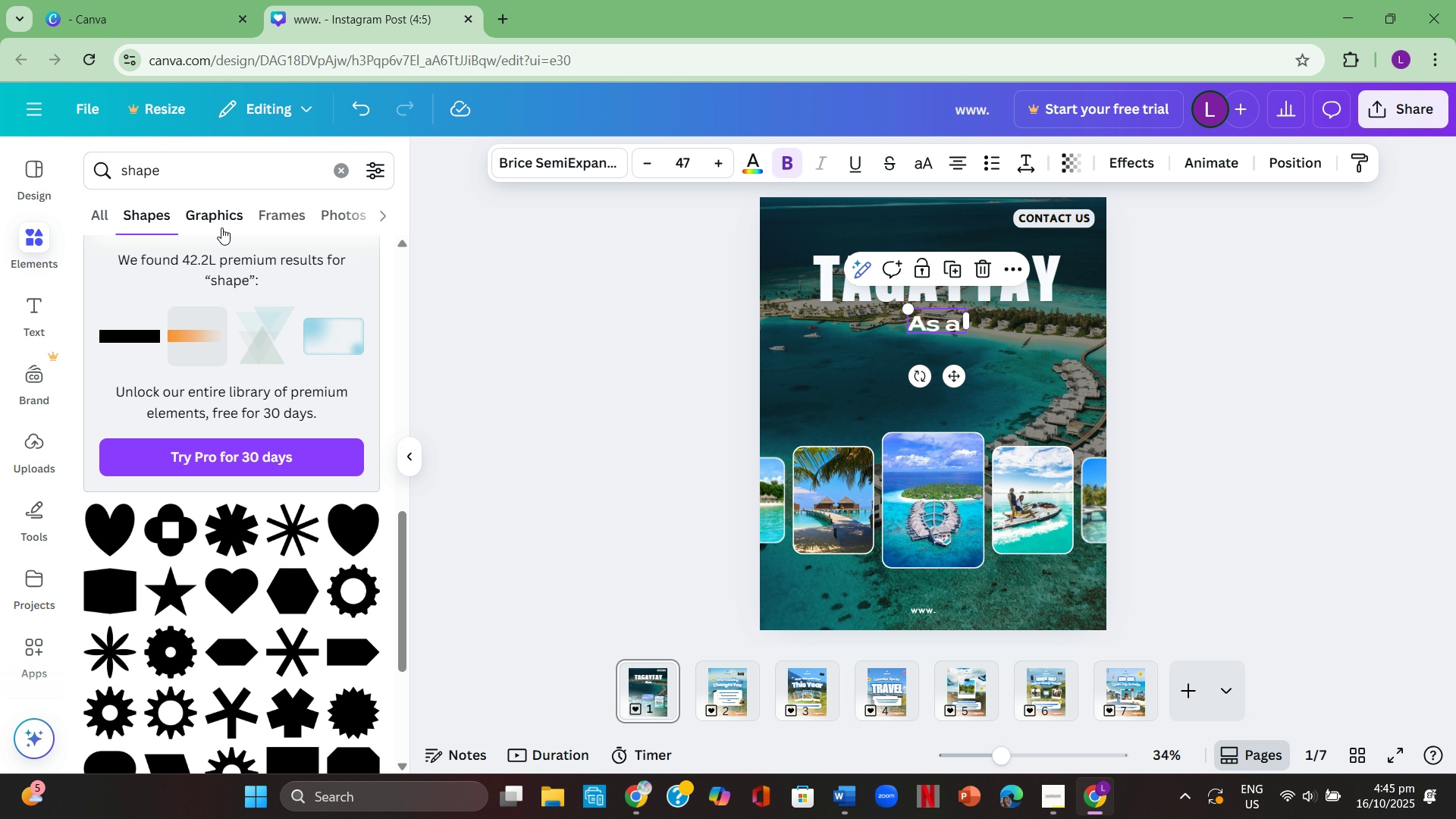 
left_click([221, 228])
 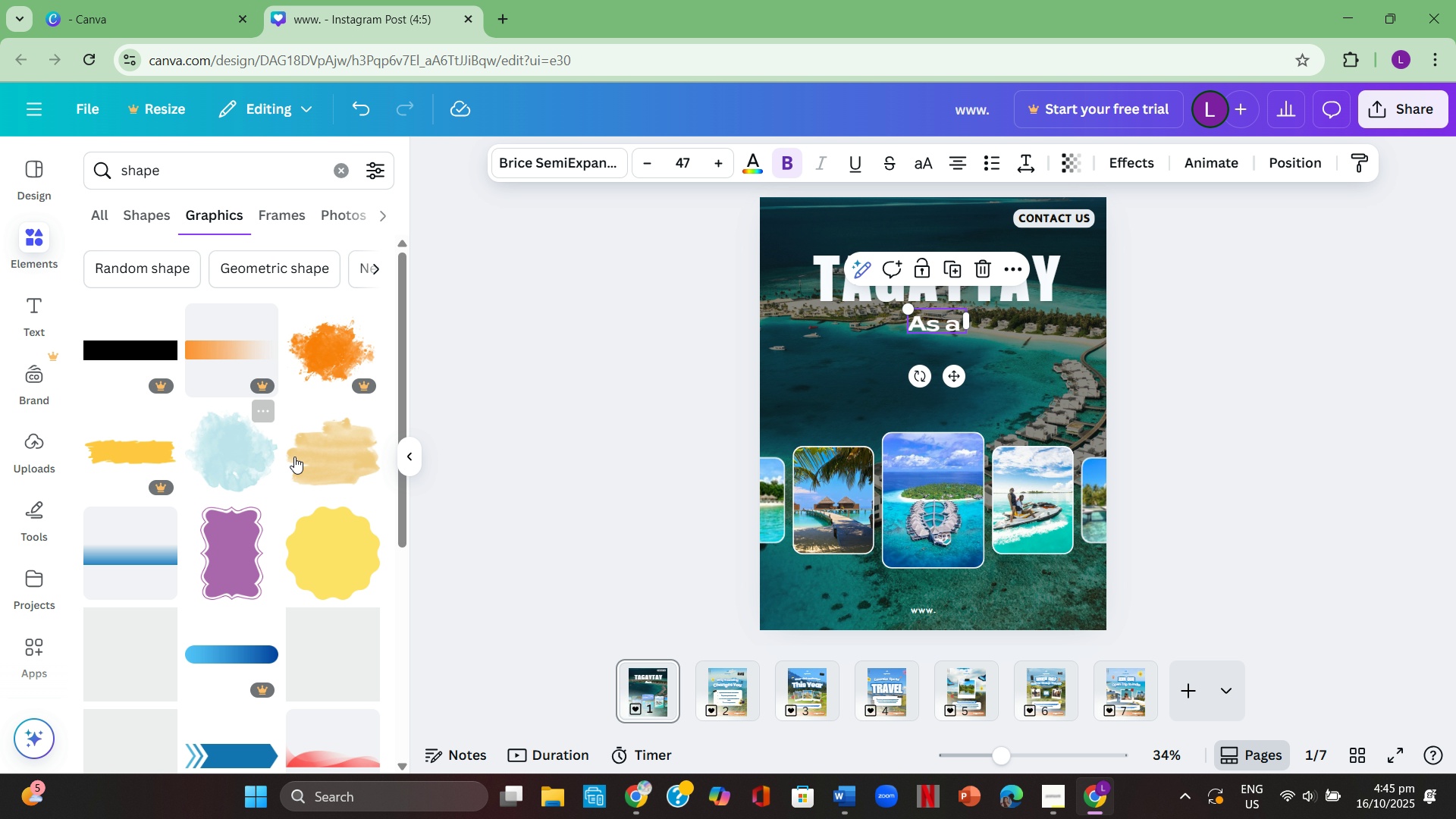 
scroll: coordinate [292, 467], scroll_direction: down, amount: 8.0
 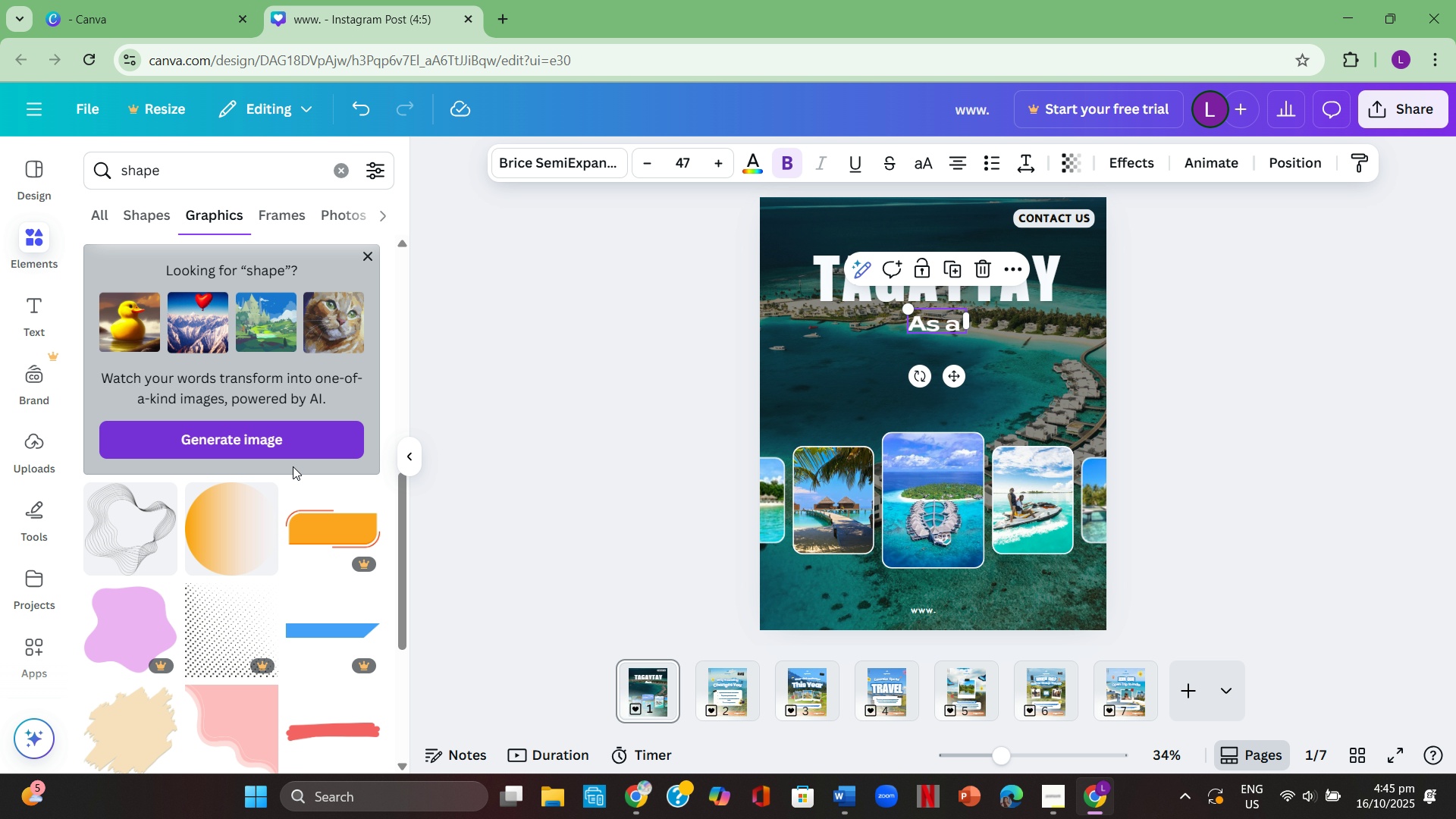 
scroll: coordinate [293, 466], scroll_direction: up, amount: 1.0
 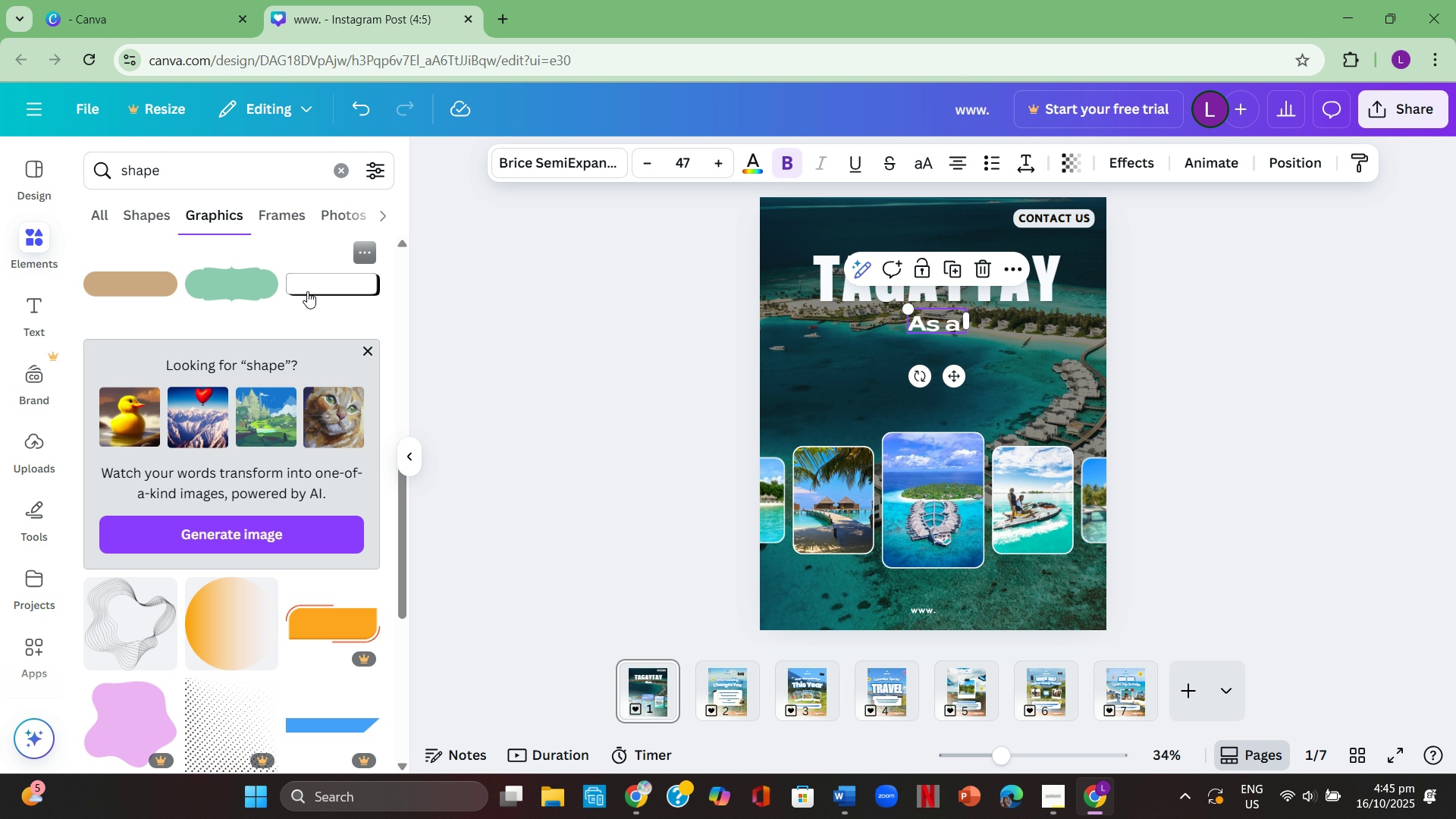 
left_click([307, 291])
 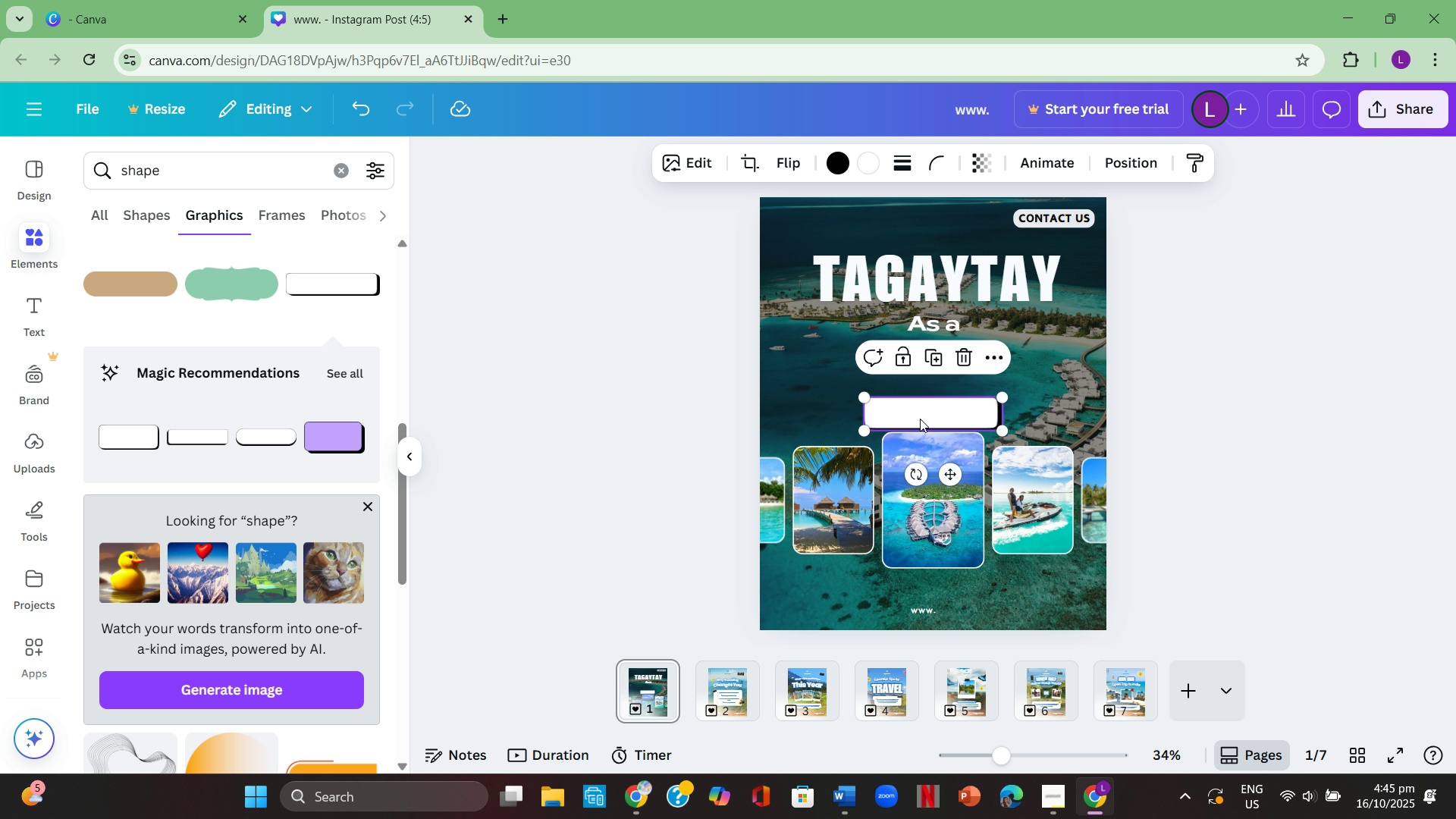 
left_click([1222, 450])
 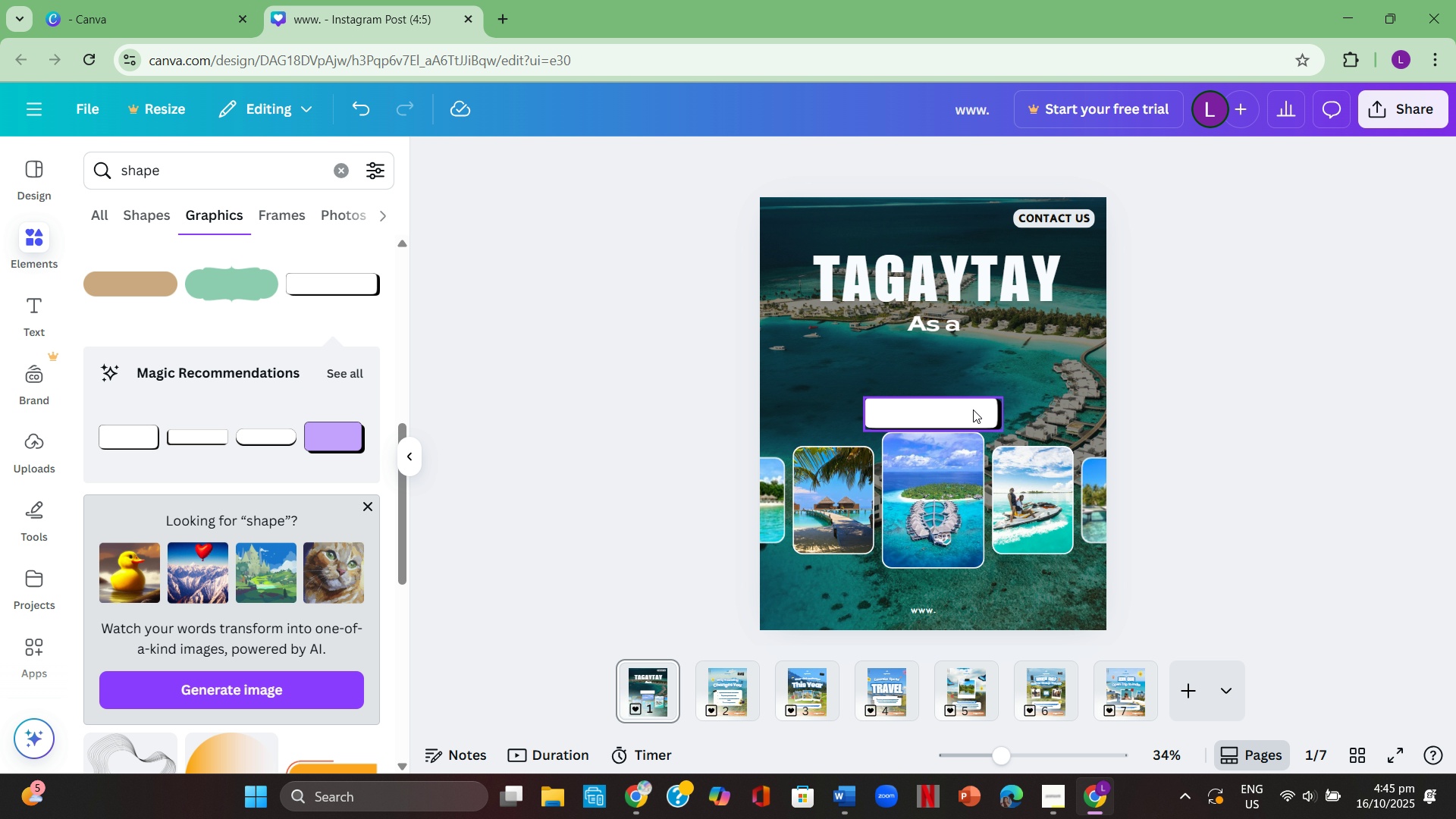 
left_click_drag(start_coordinate=[972, 410], to_coordinate=[987, 367])
 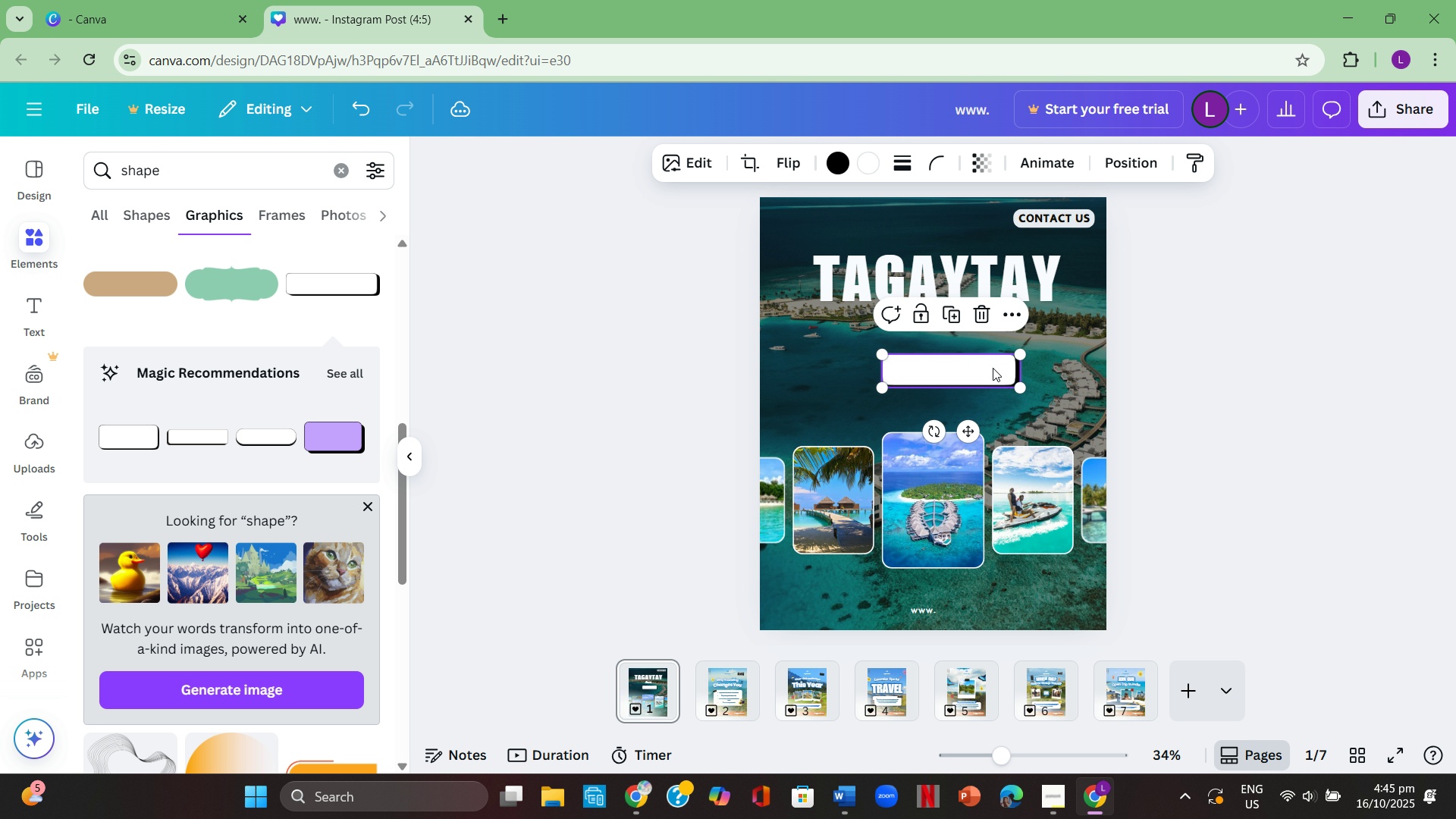 
left_click([993, 368])
 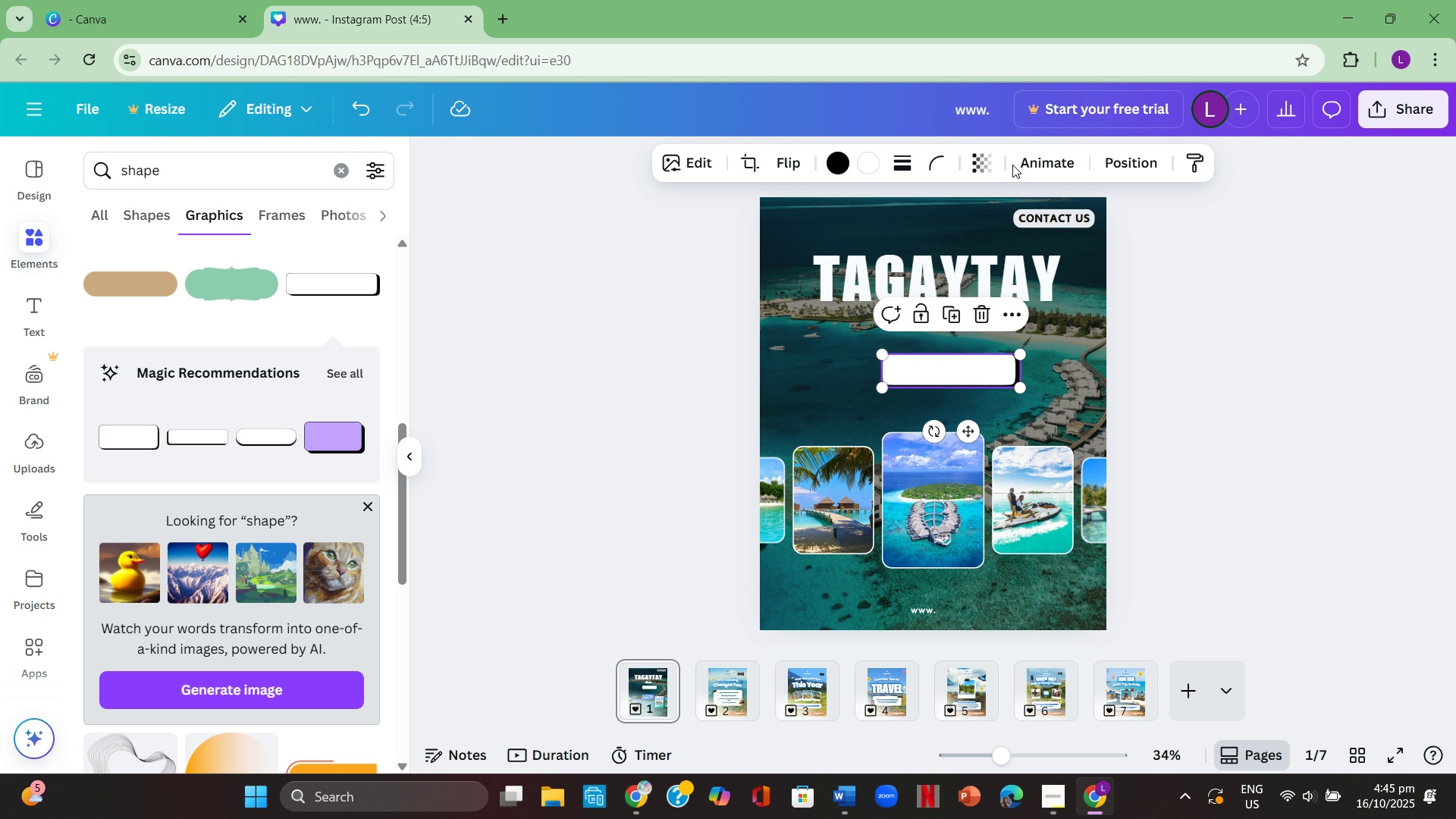 
wait(5.15)
 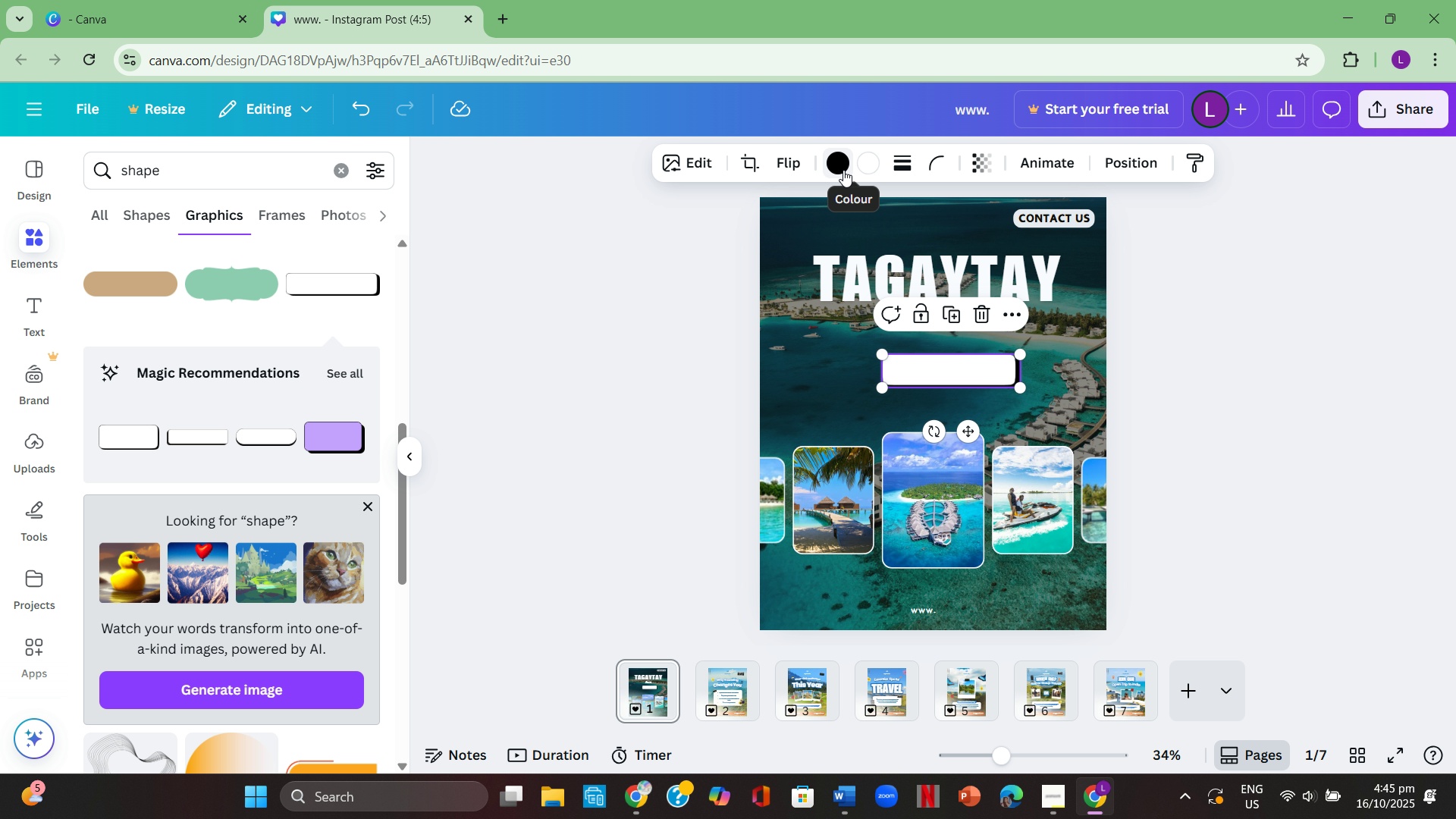 
double_click([988, 161])
 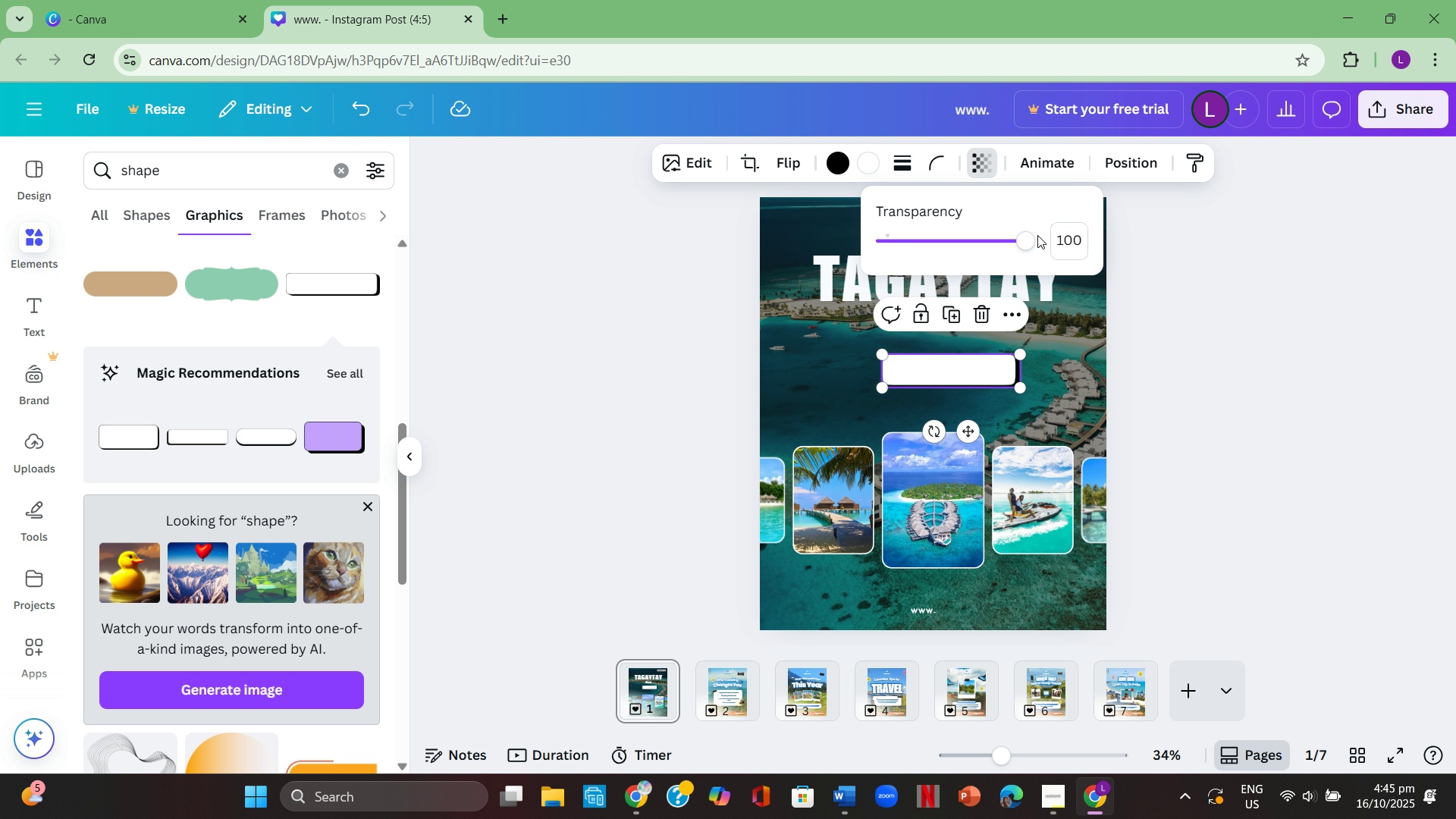 
left_click_drag(start_coordinate=[1020, 240], to_coordinate=[959, 258])
 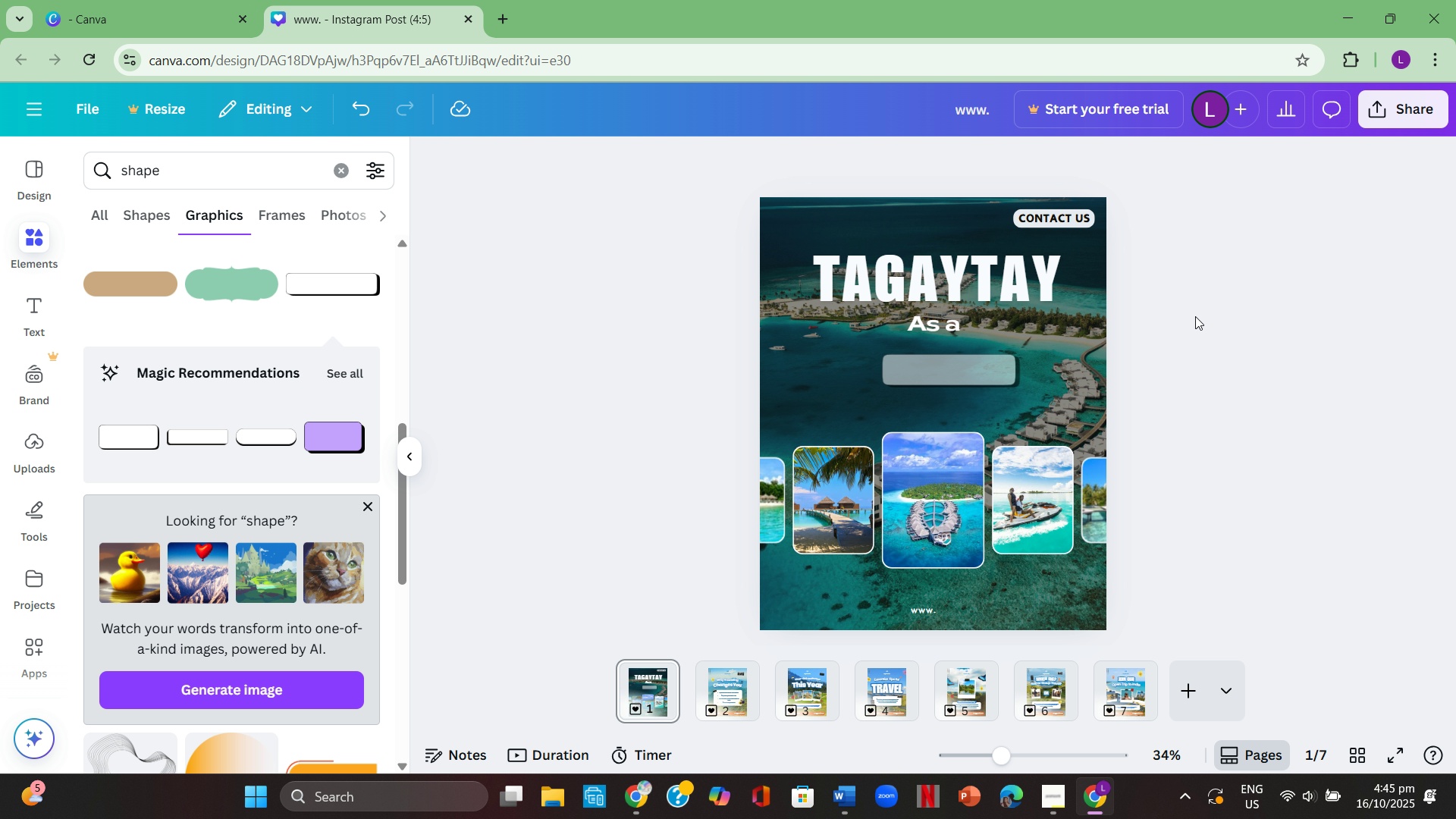 
double_click([1196, 318])
 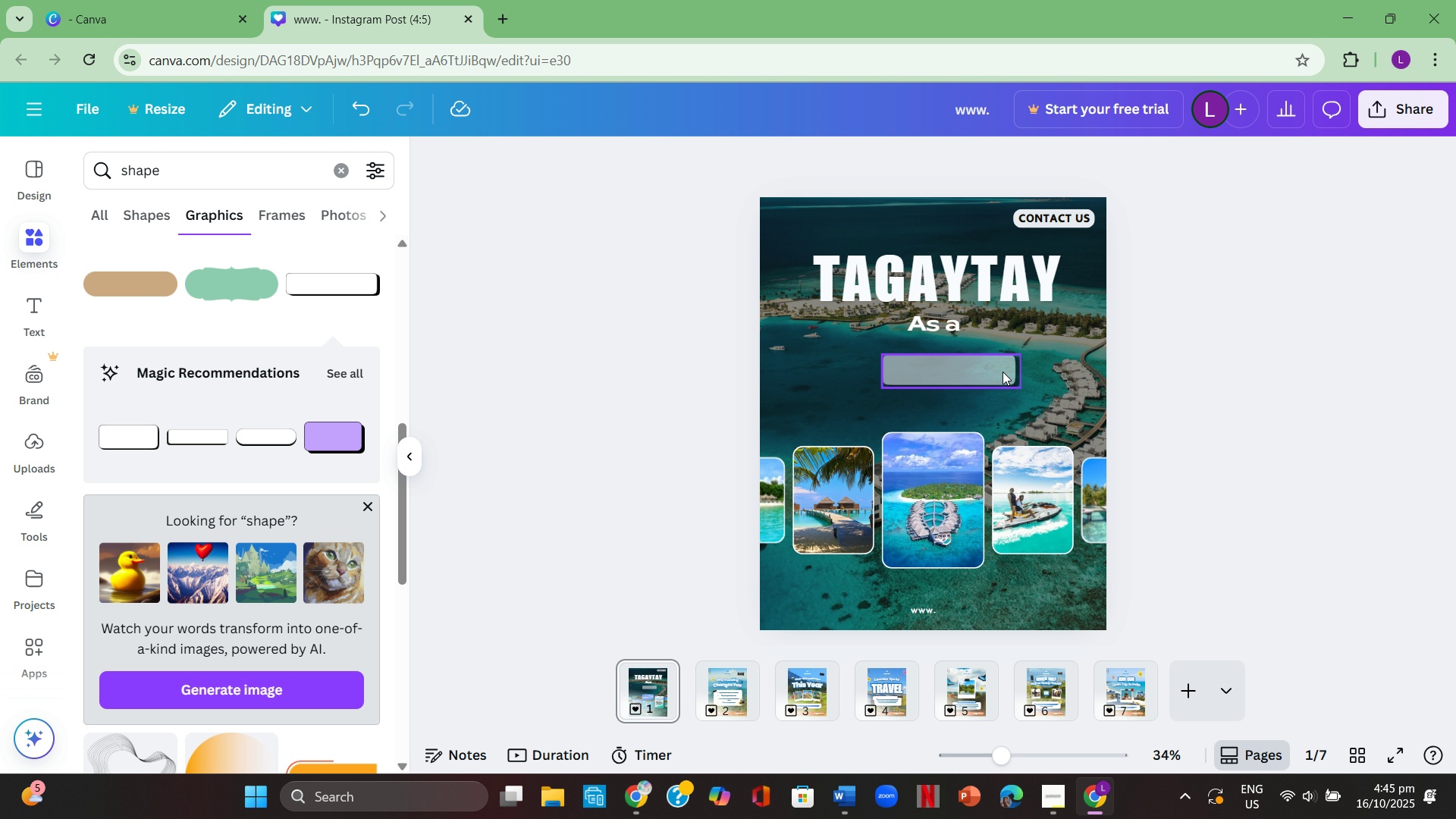 
left_click_drag(start_coordinate=[999, 369], to_coordinate=[984, 309])
 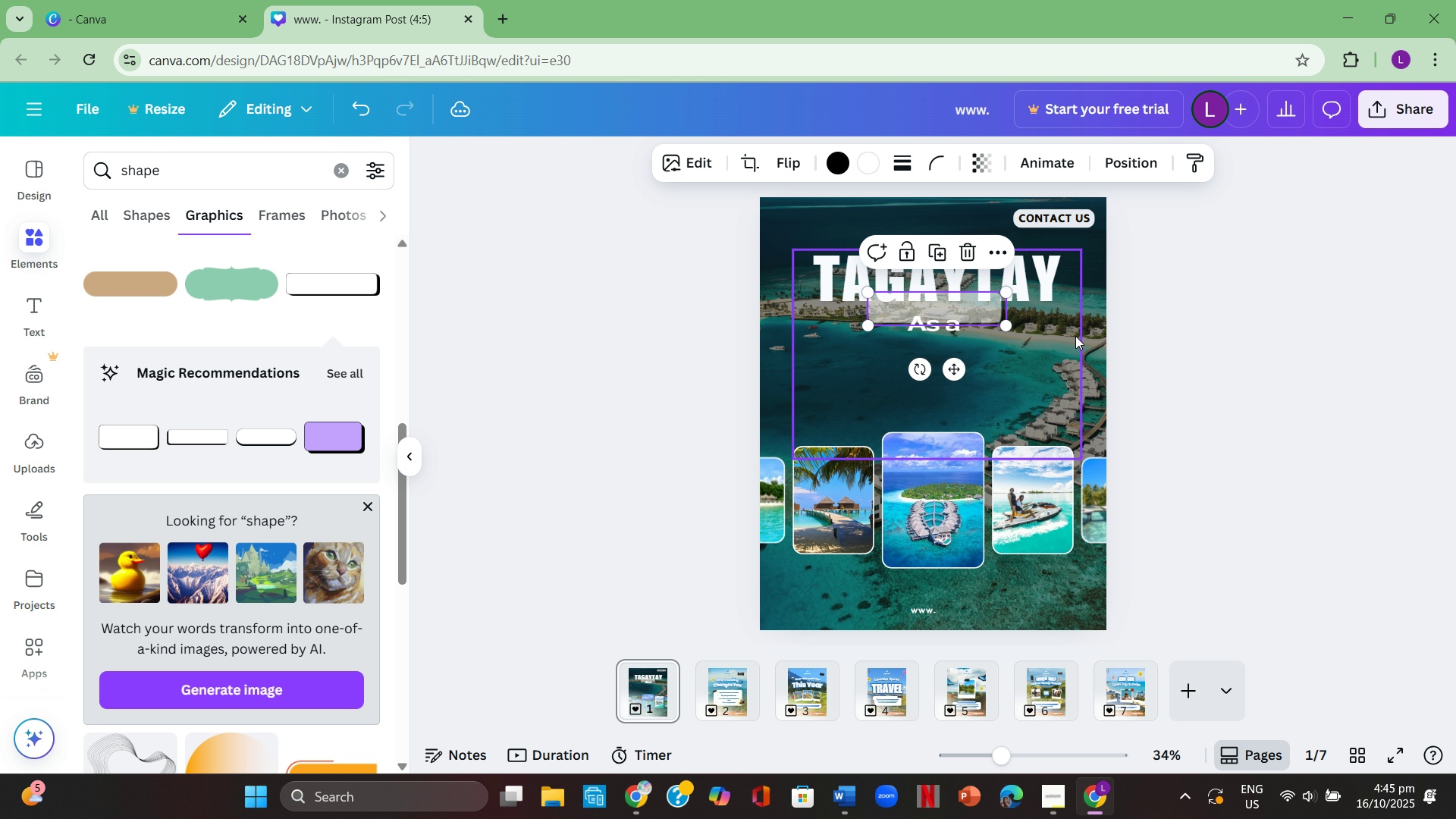 
left_click([1075, 336])
 